 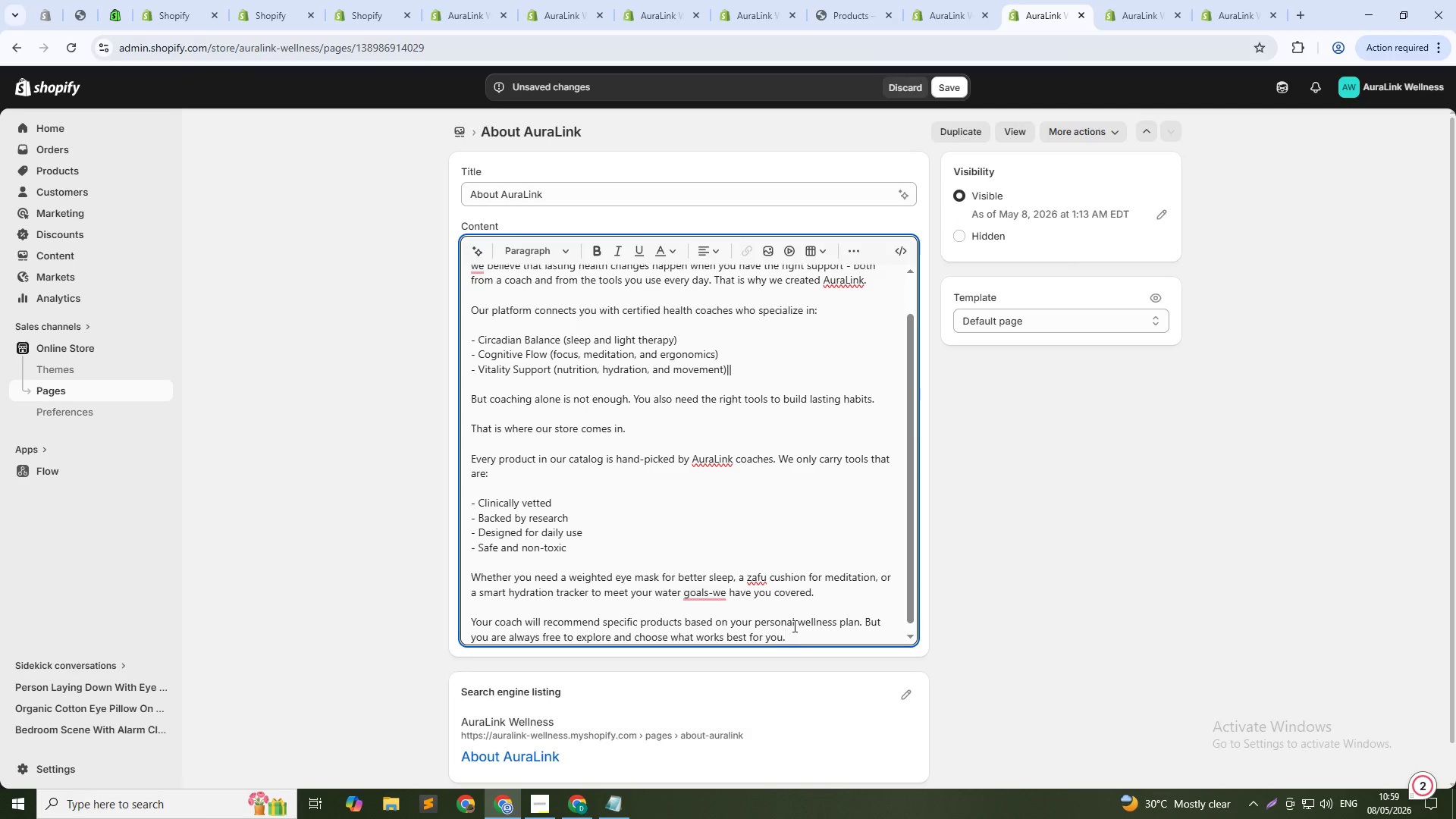 
key(Shift+Enter)
 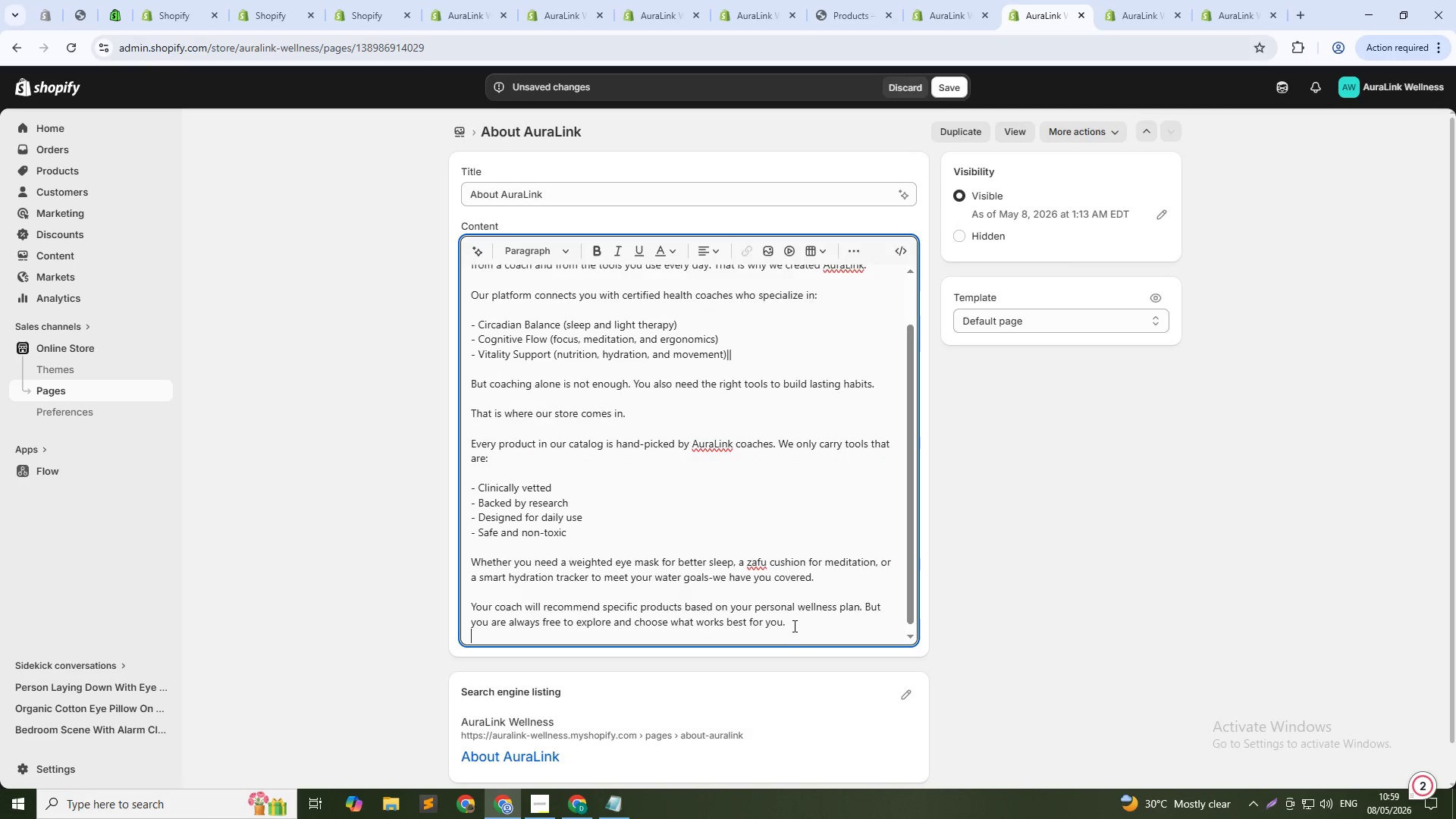 
key(Shift+Enter)
 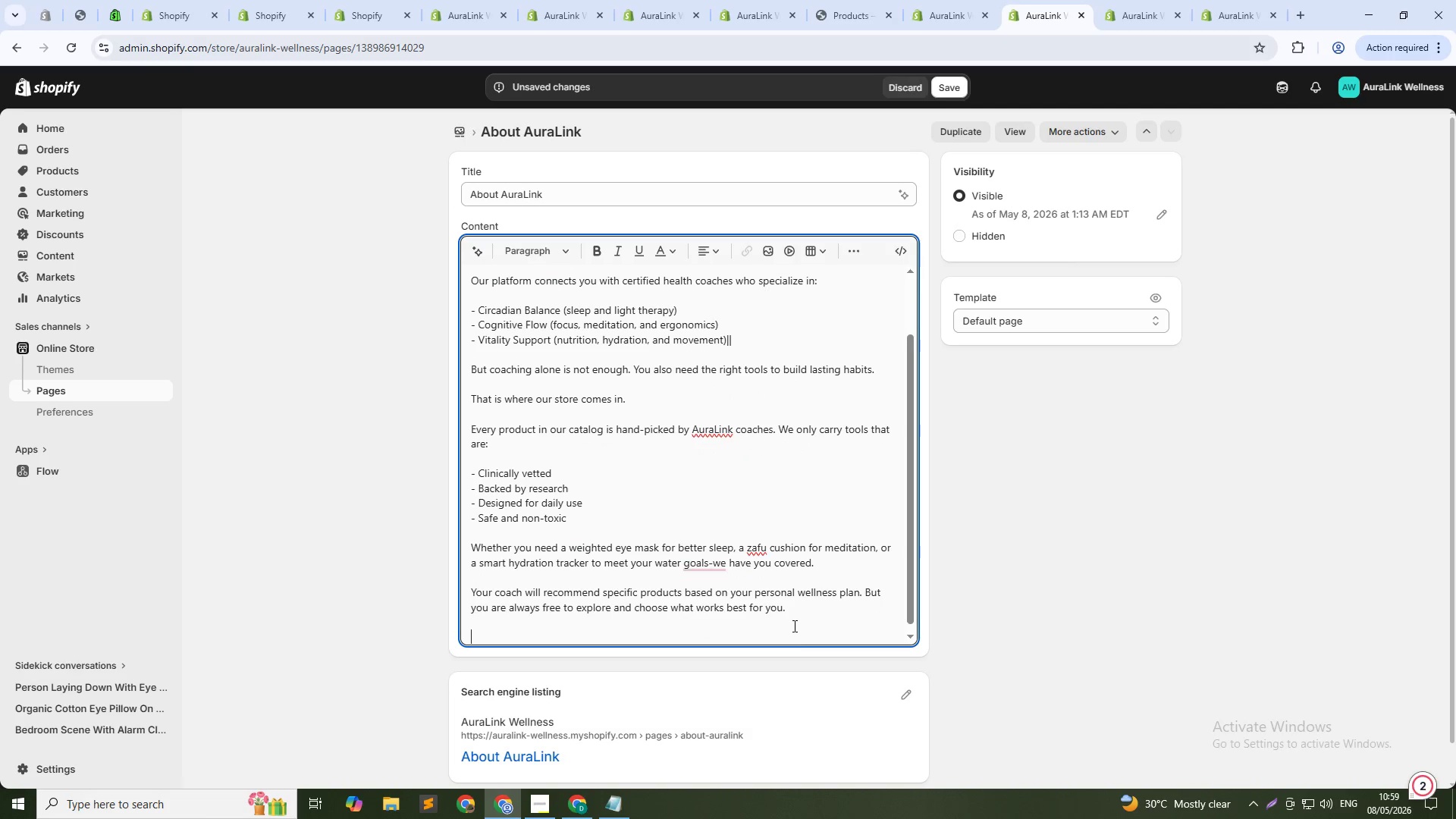 
type(How it works:)
 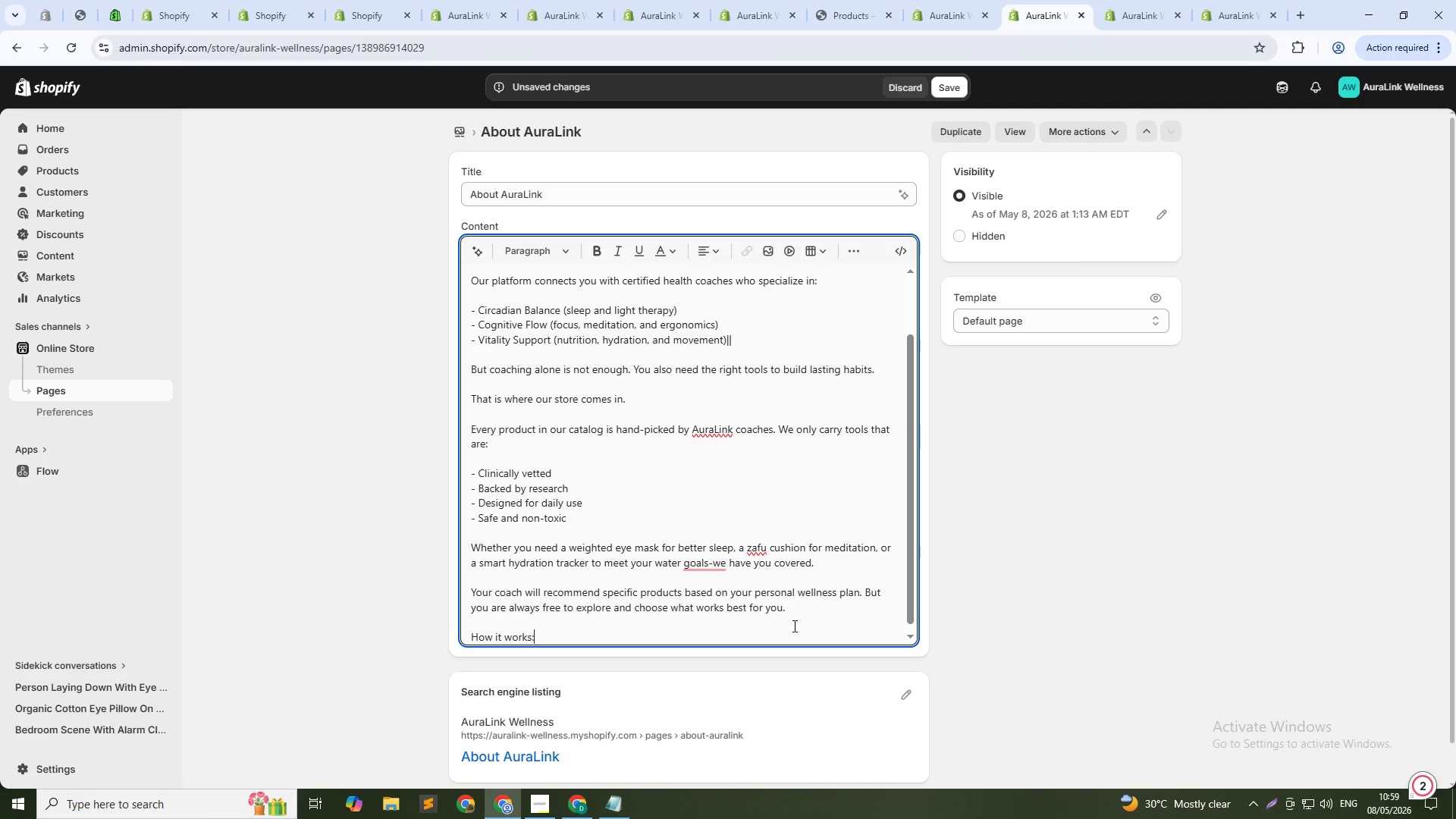 
key(Shift+Enter)
 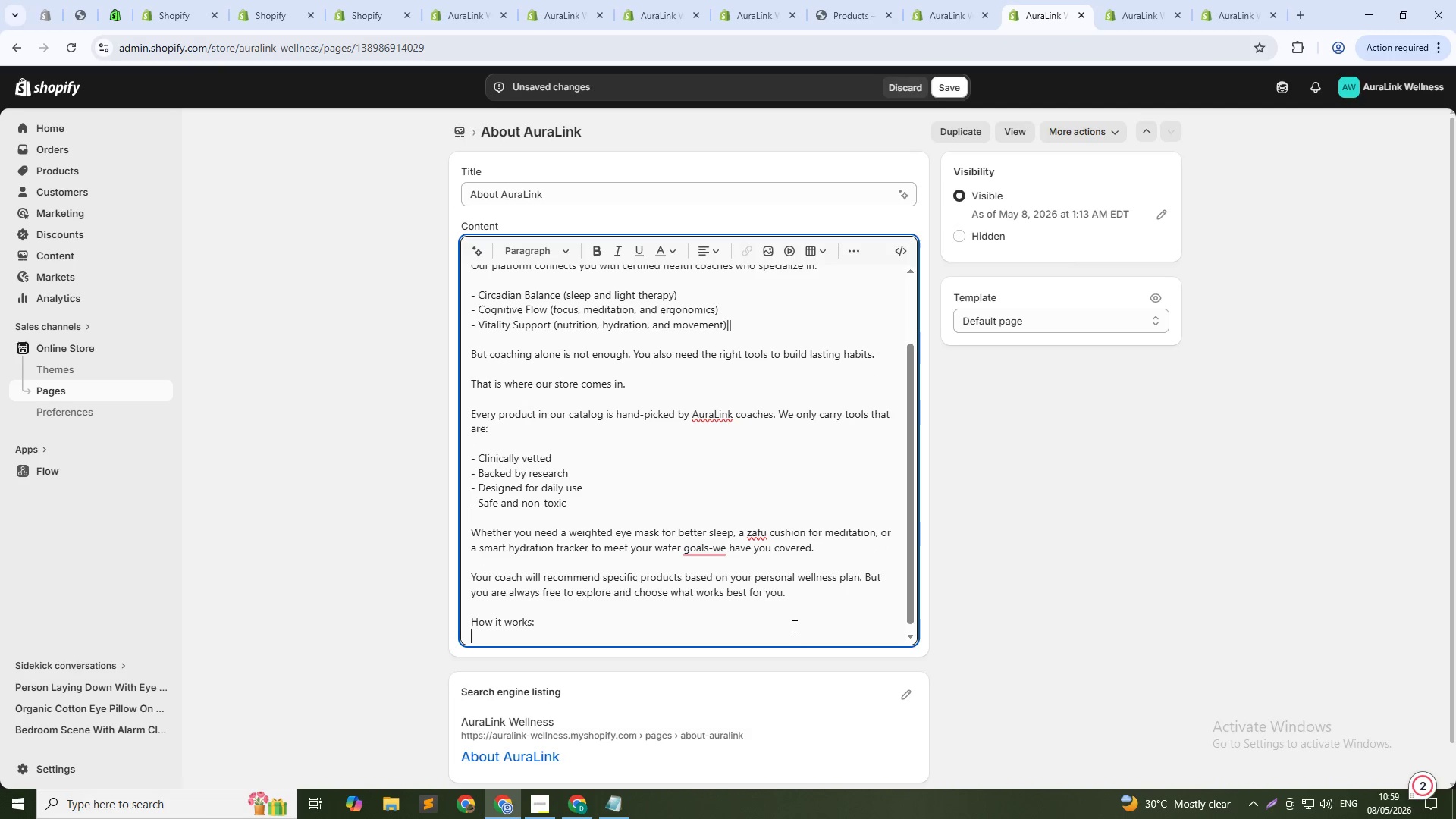 
key(Shift+Enter)
 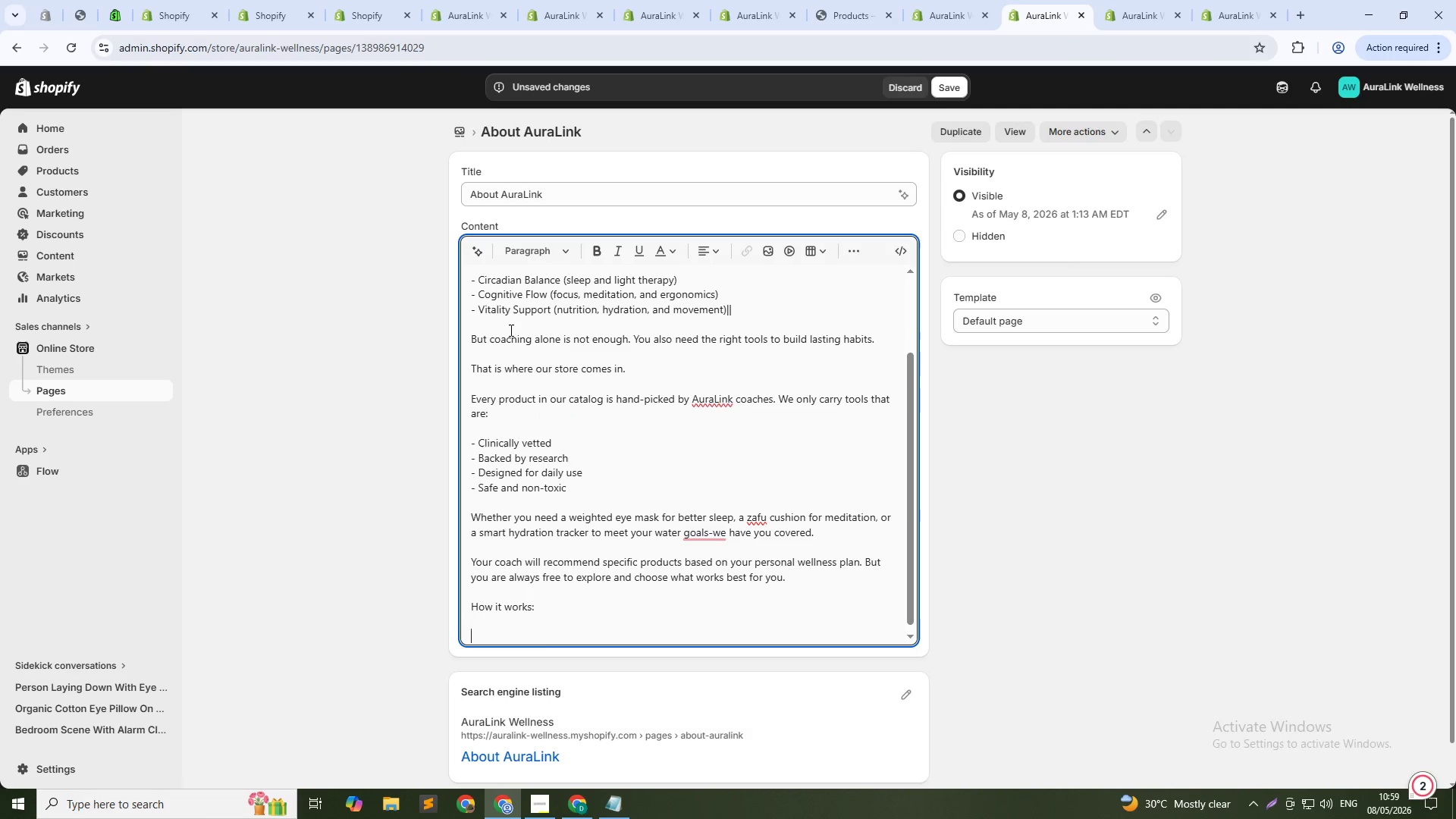 
double_click([499, 611])
 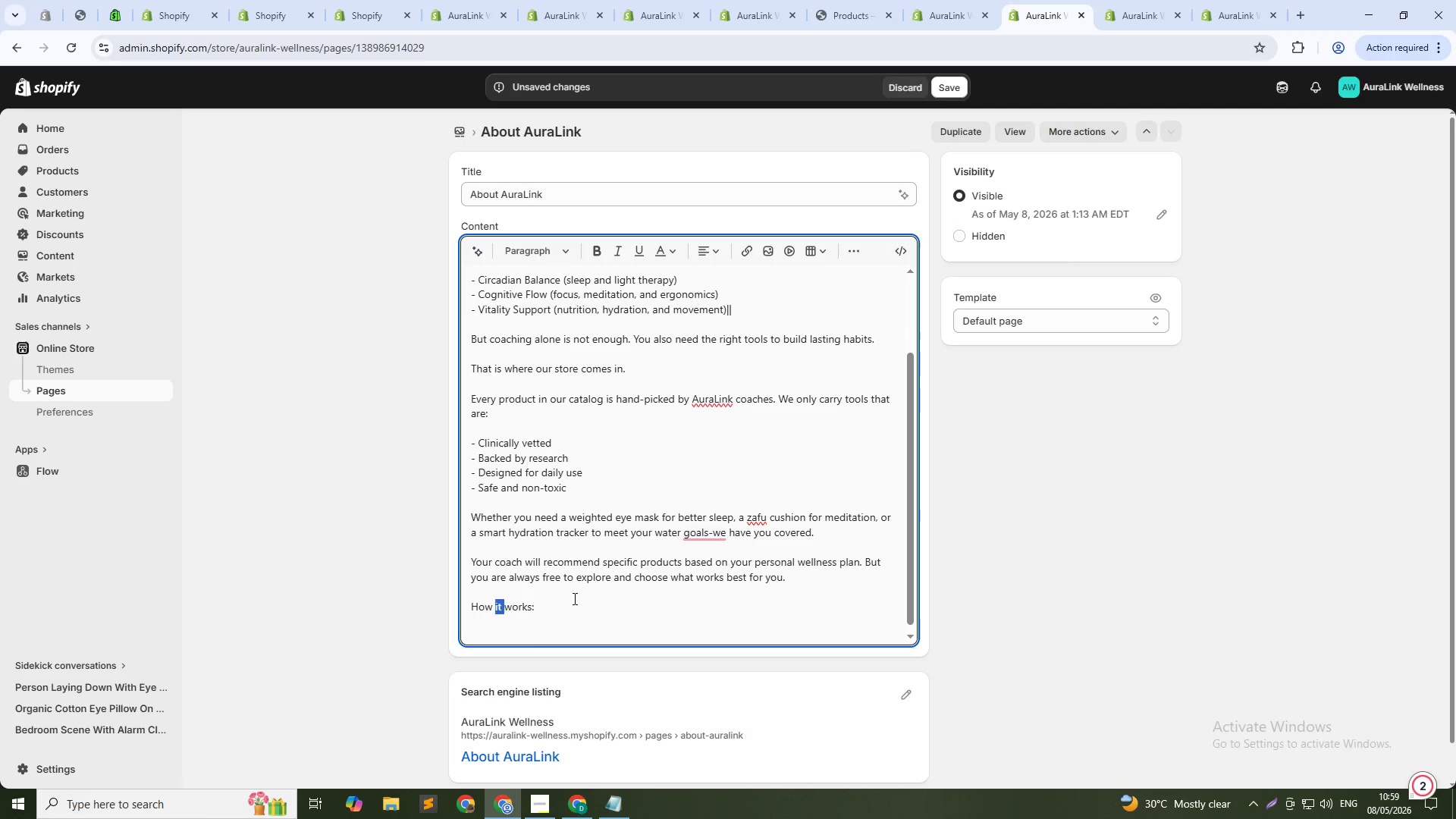 
left_click([573, 598])
 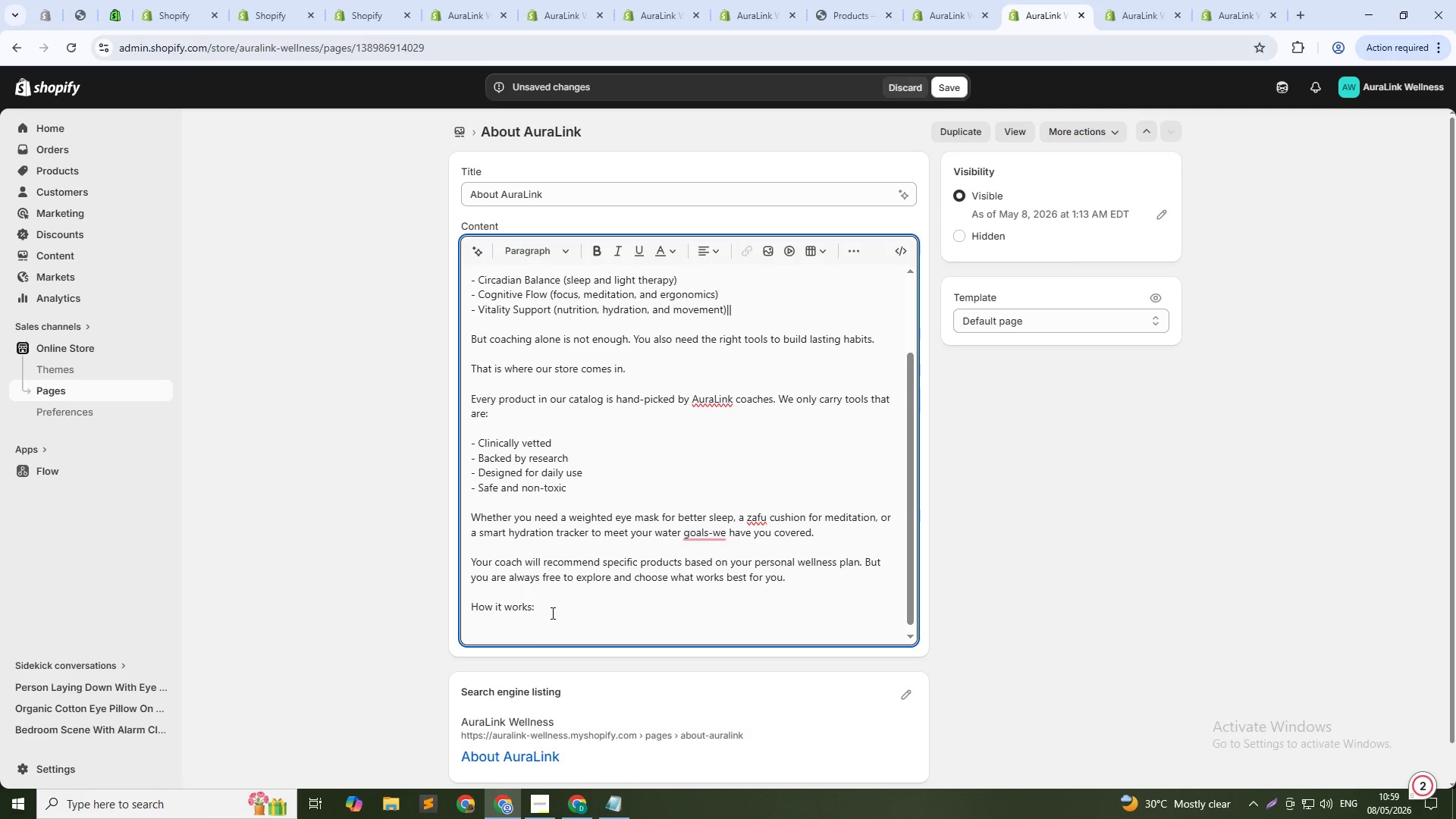 
left_click_drag(start_coordinate=[551, 610], to_coordinate=[458, 608])
 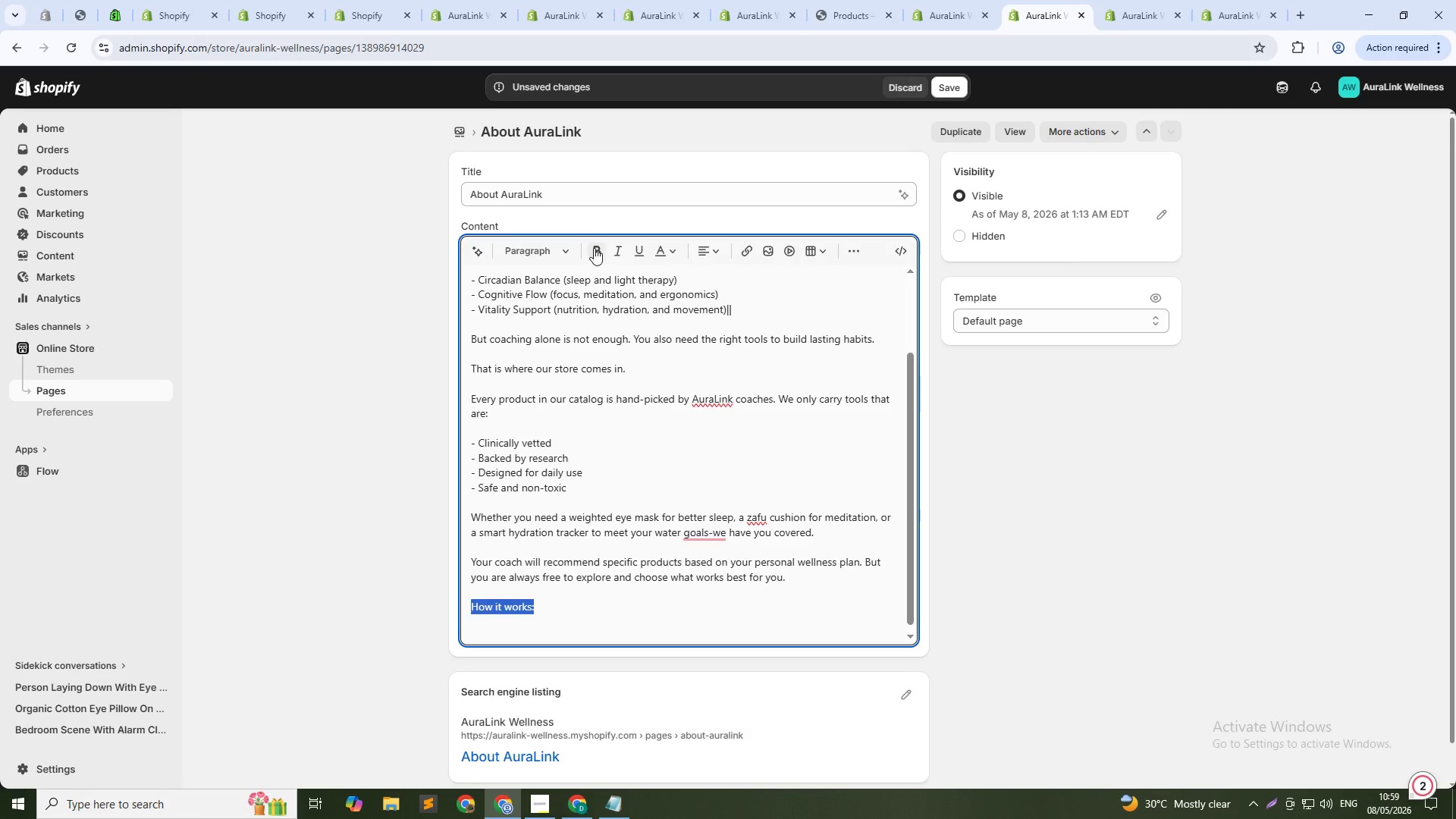 
left_click([601, 247])
 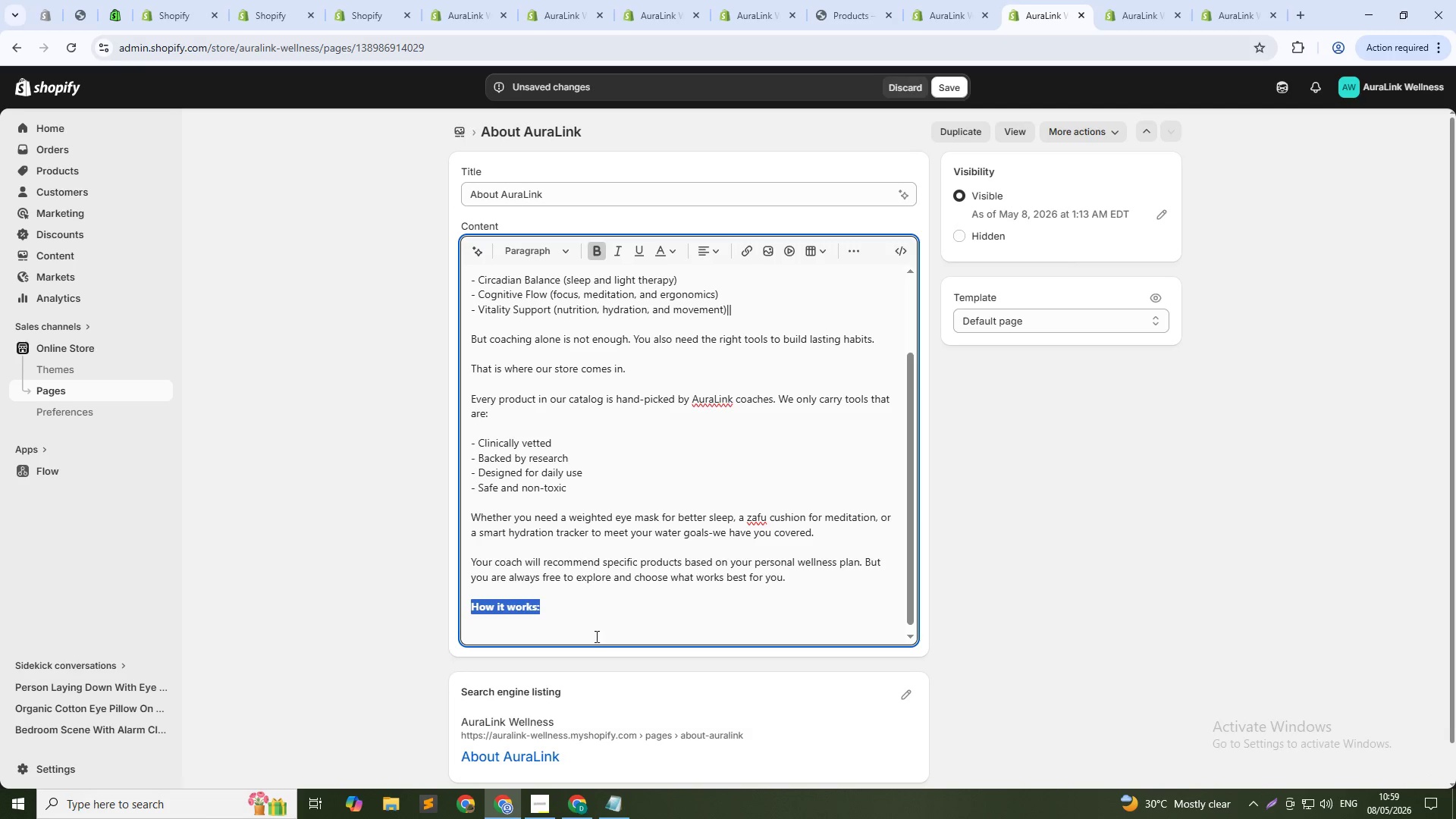 
left_click([573, 617])
 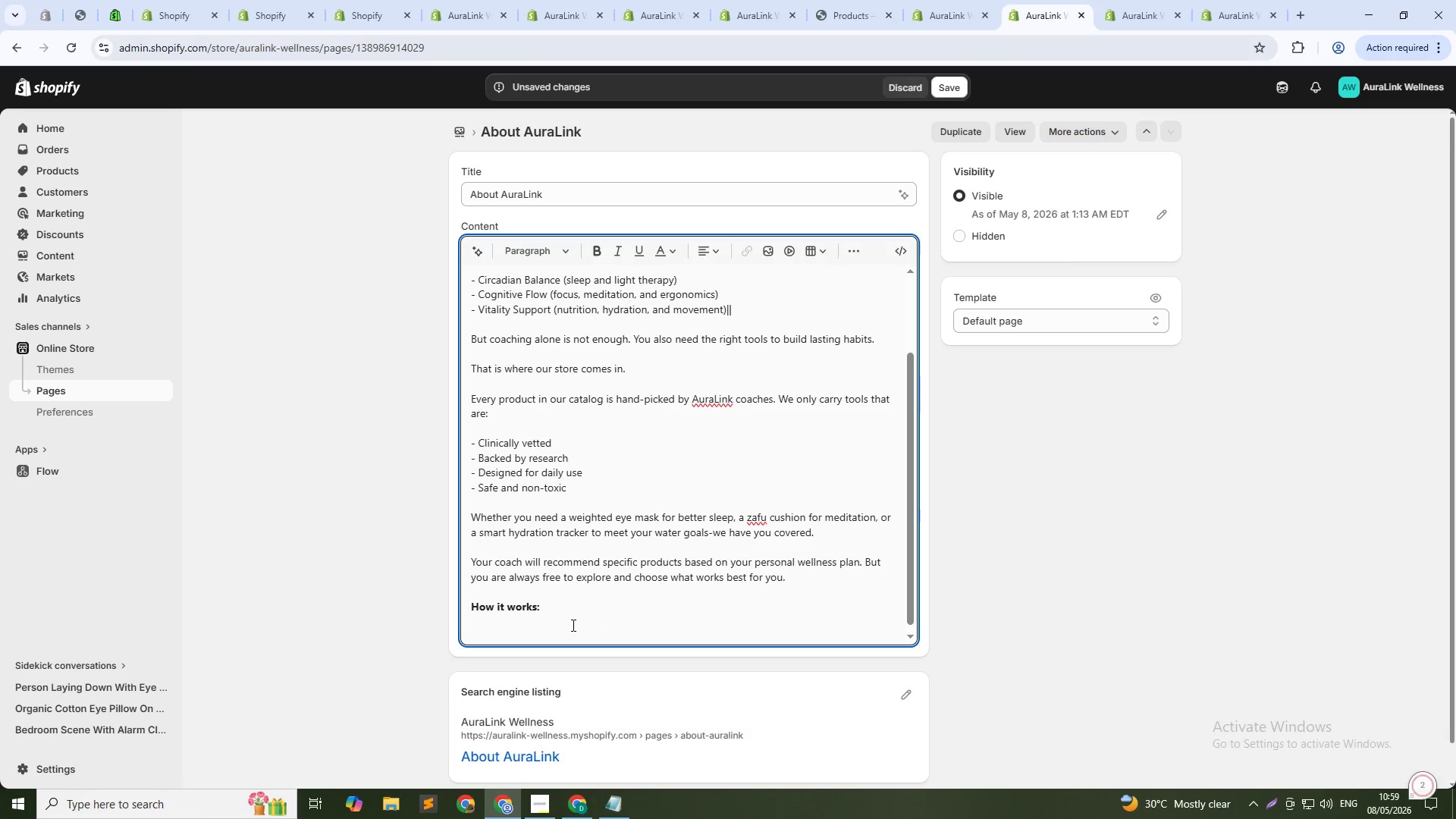 
key(Shift+Enter)
 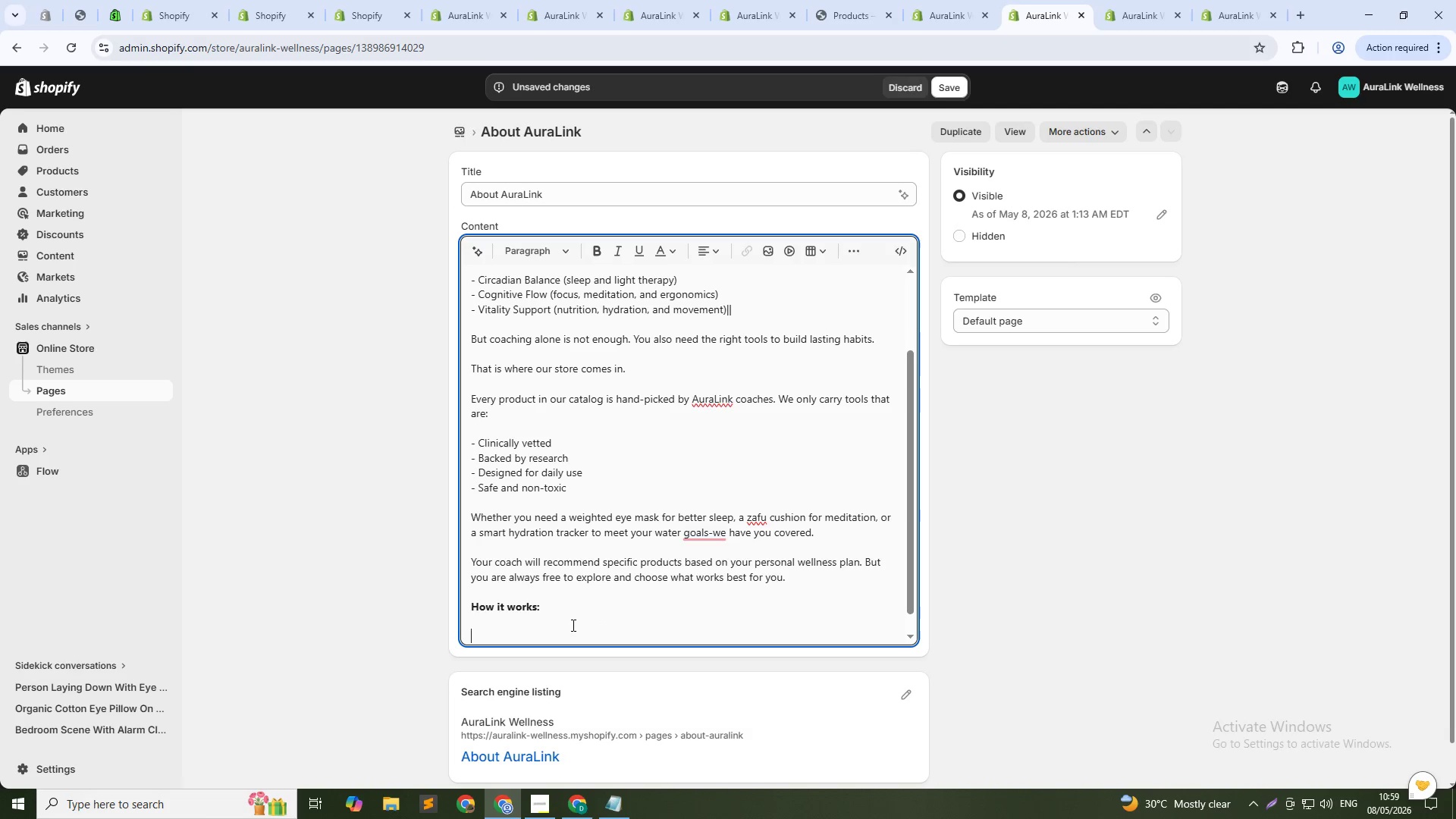 
type(w)
key(Backspace)
type(1. Begin coaching)
key(Backspace)
type(h)
key(Backspace)
type(g with an Aura )
key(Backspace)
type(Link provider)
 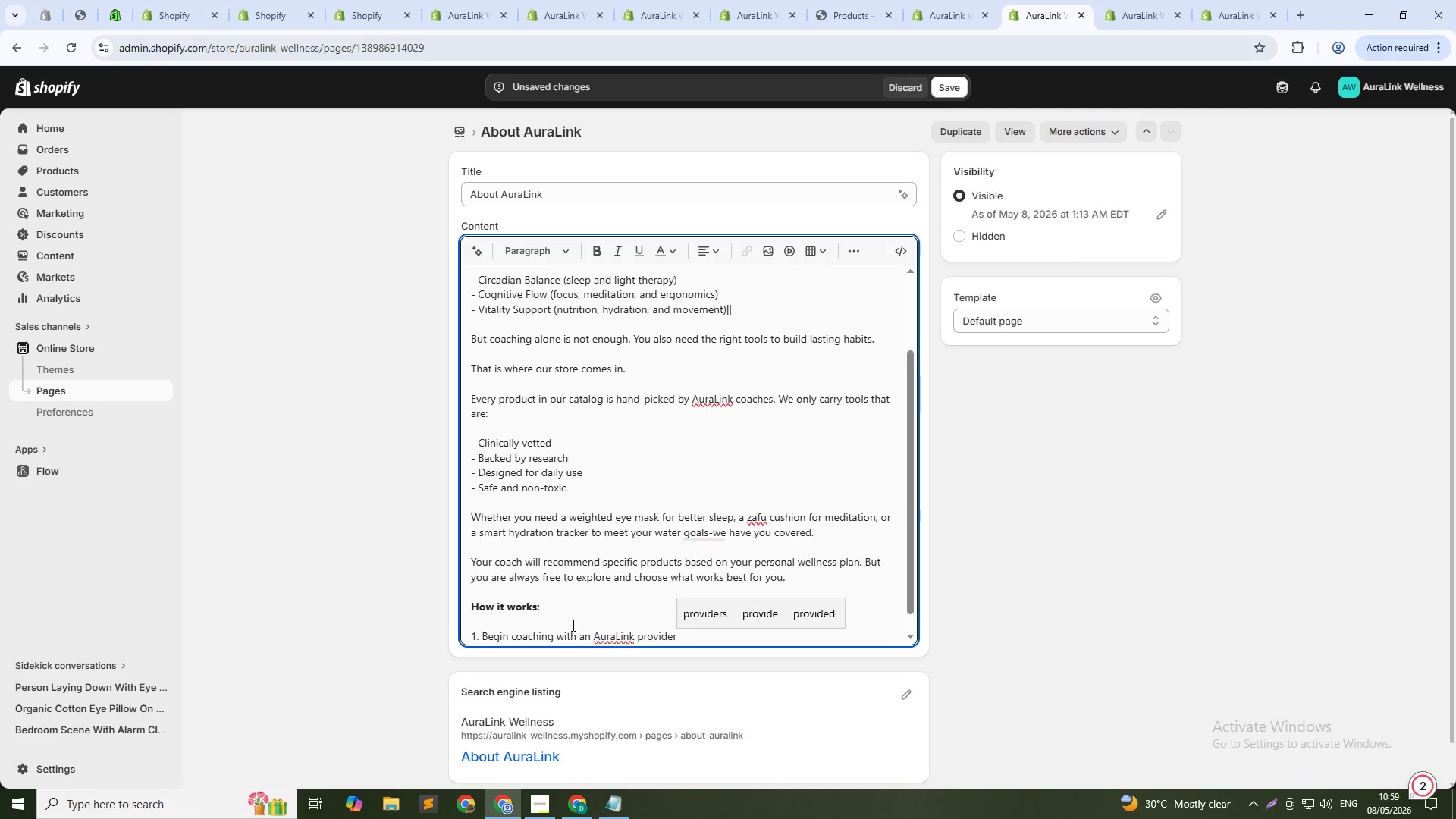 
key(Shift+Enter)
 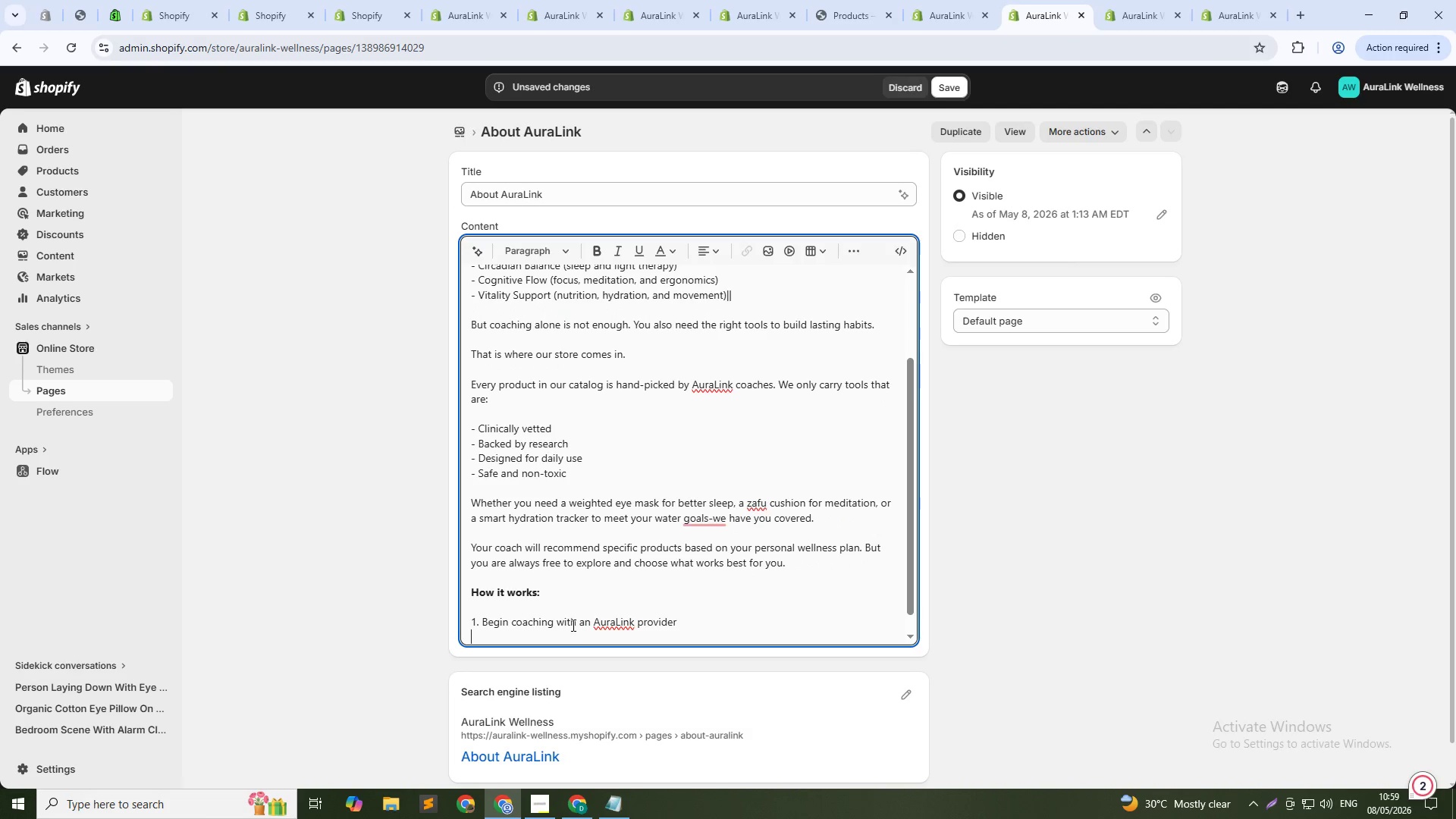 
type(2. Receive)
 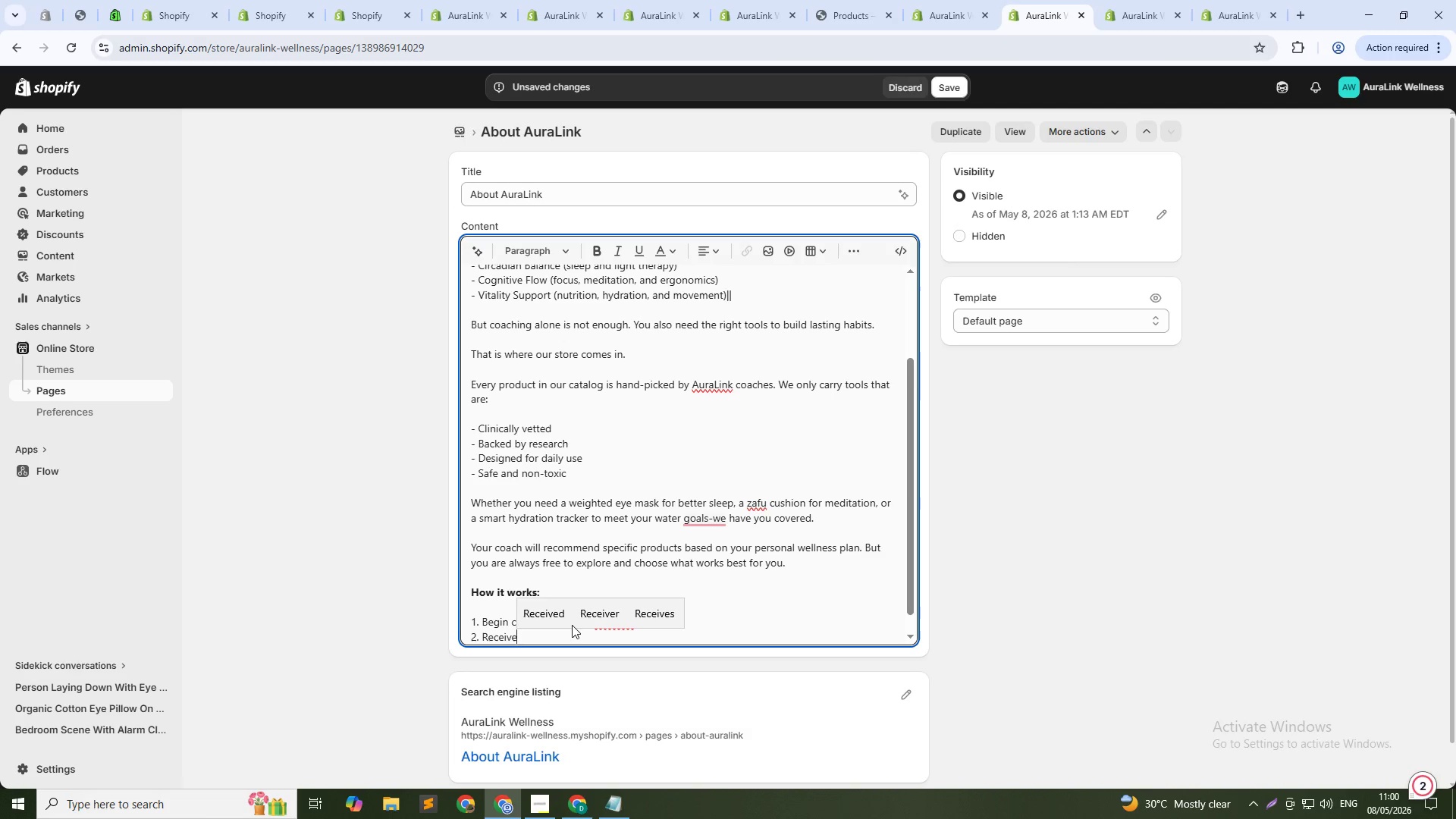 
type( personalized)
 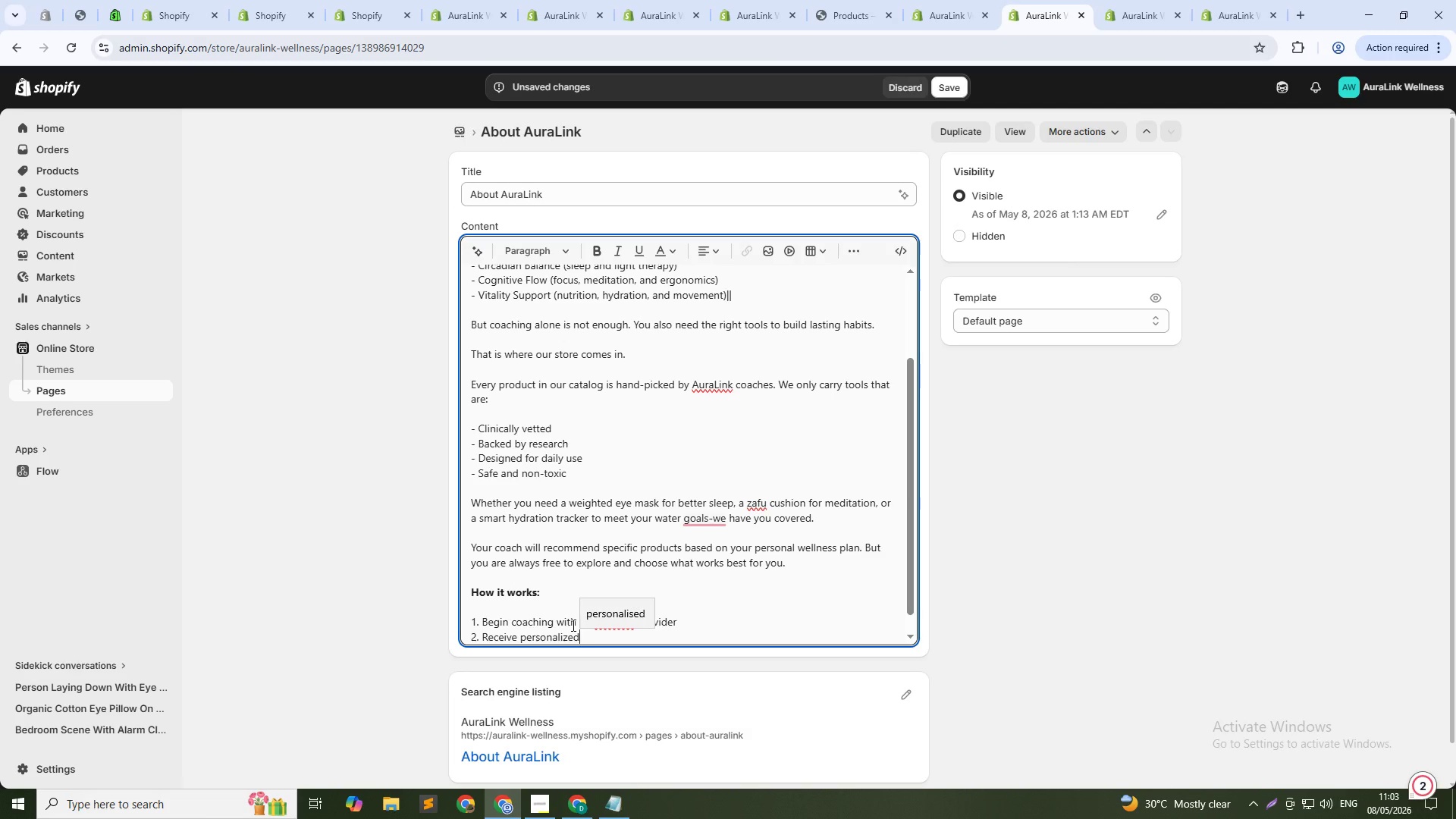 
wait(181.16)
 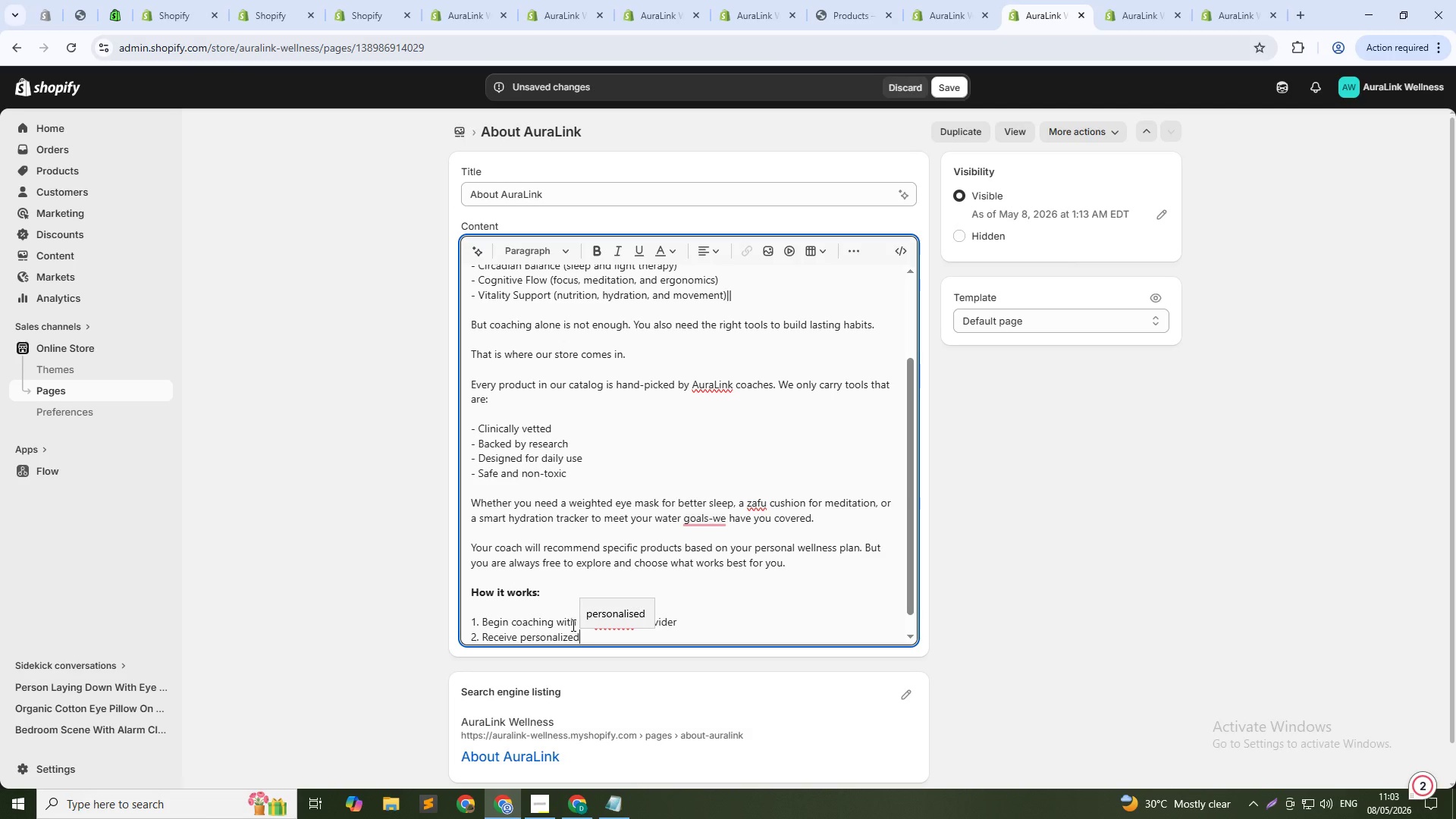 
type( product recomme)
 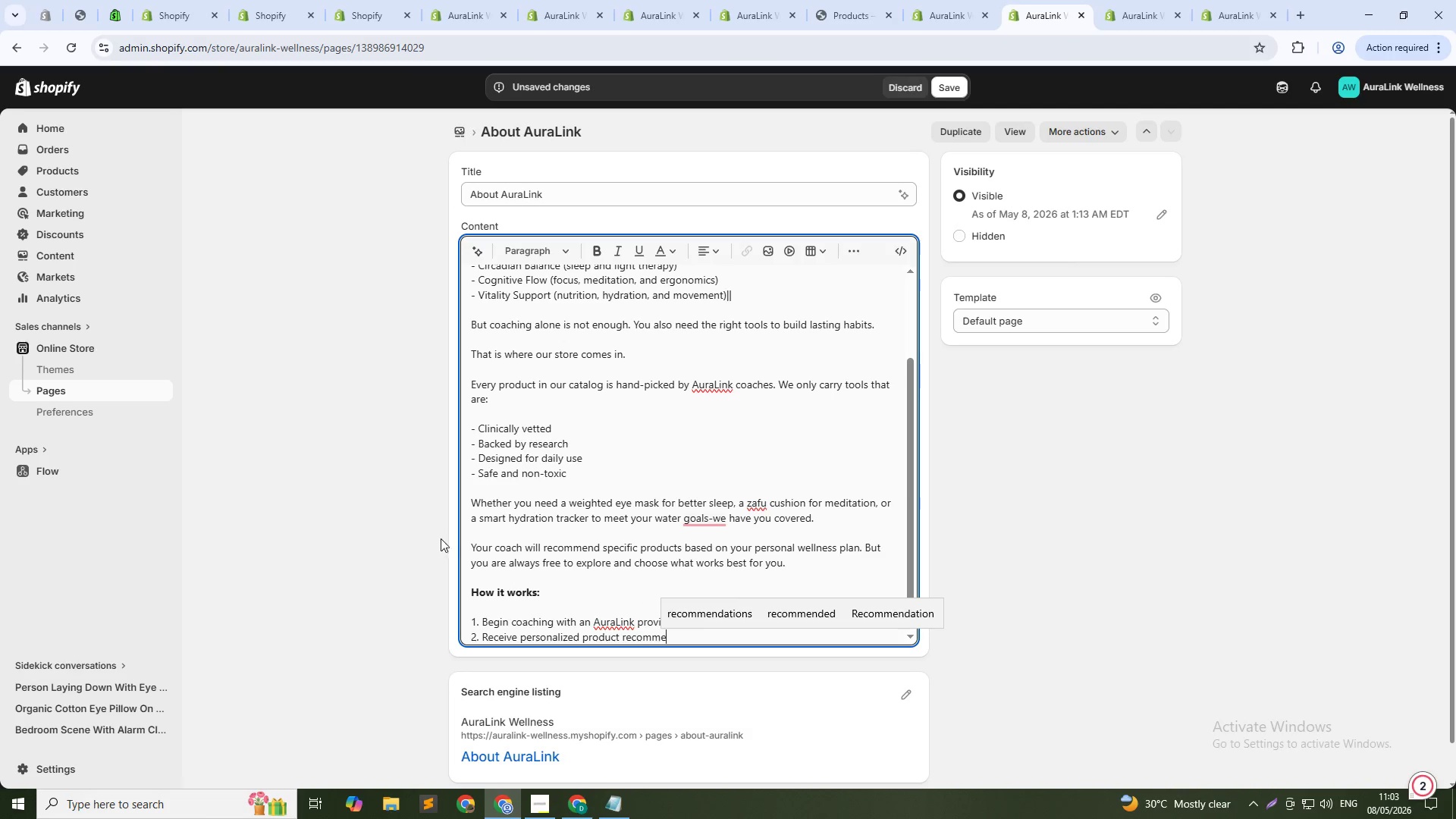 
left_click([723, 607])
 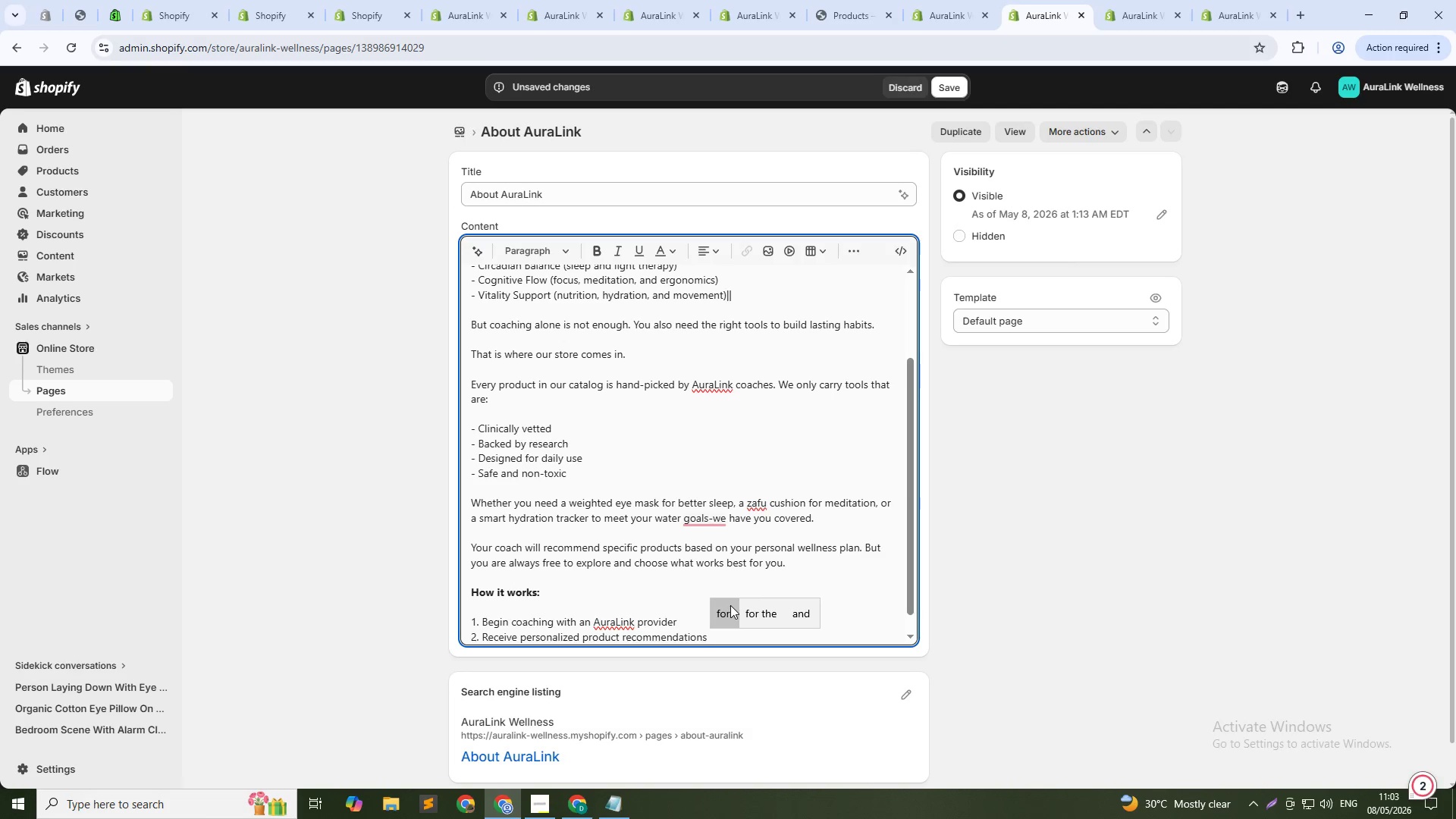 
key(Shift+Enter)
 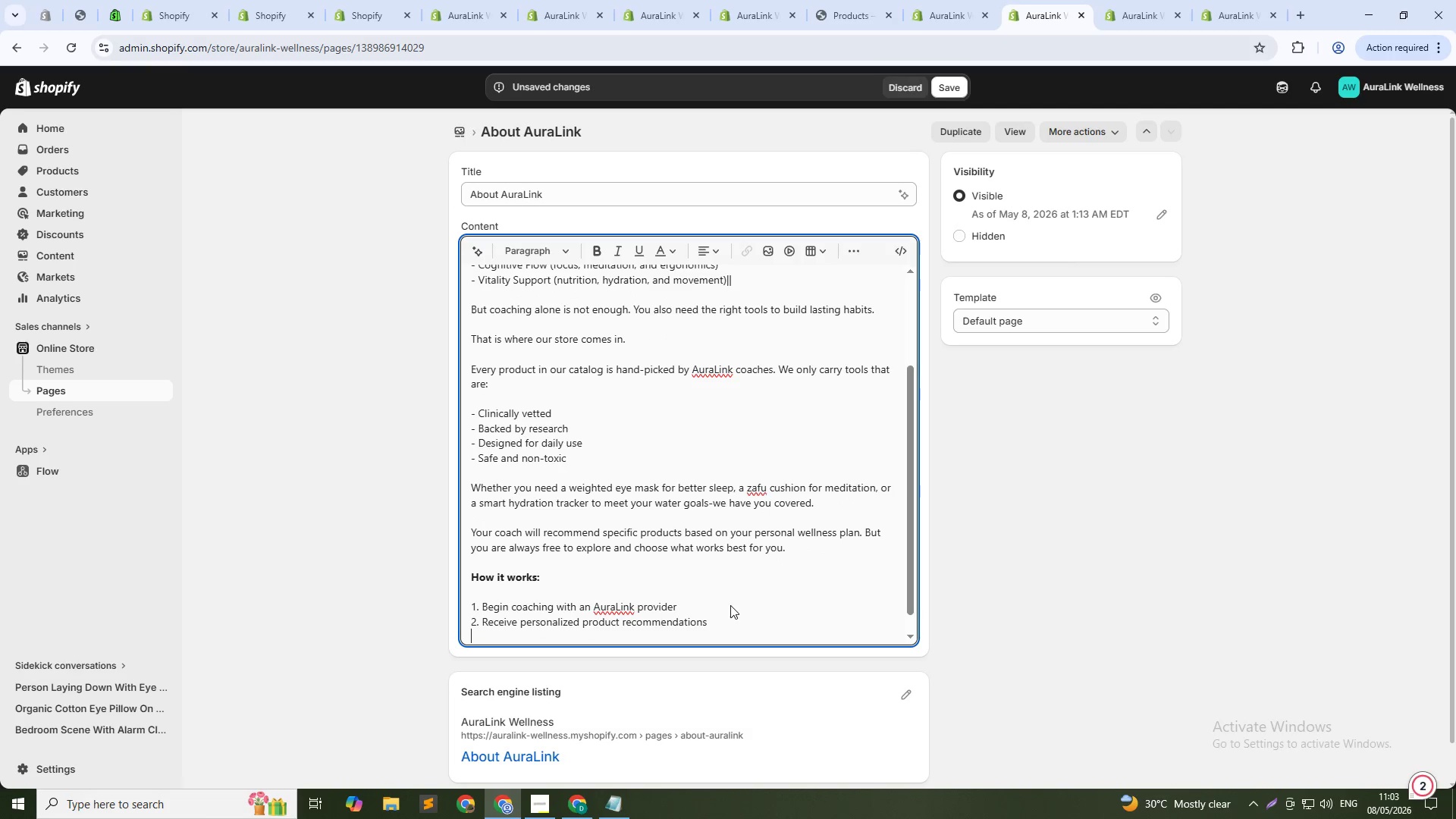 
type(3. Purchase tools directly from our store)
 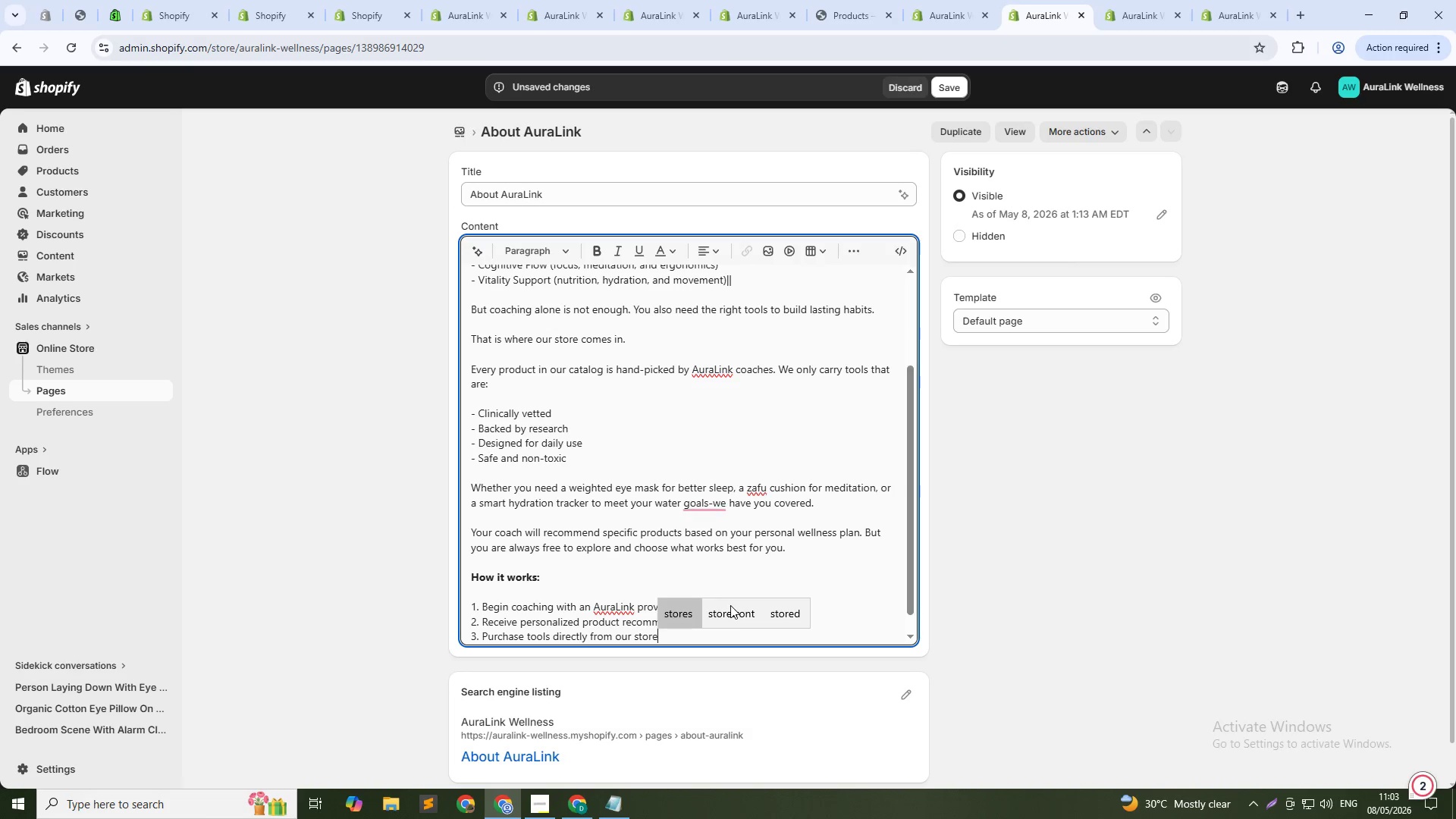 
key(Shift+Enter)
 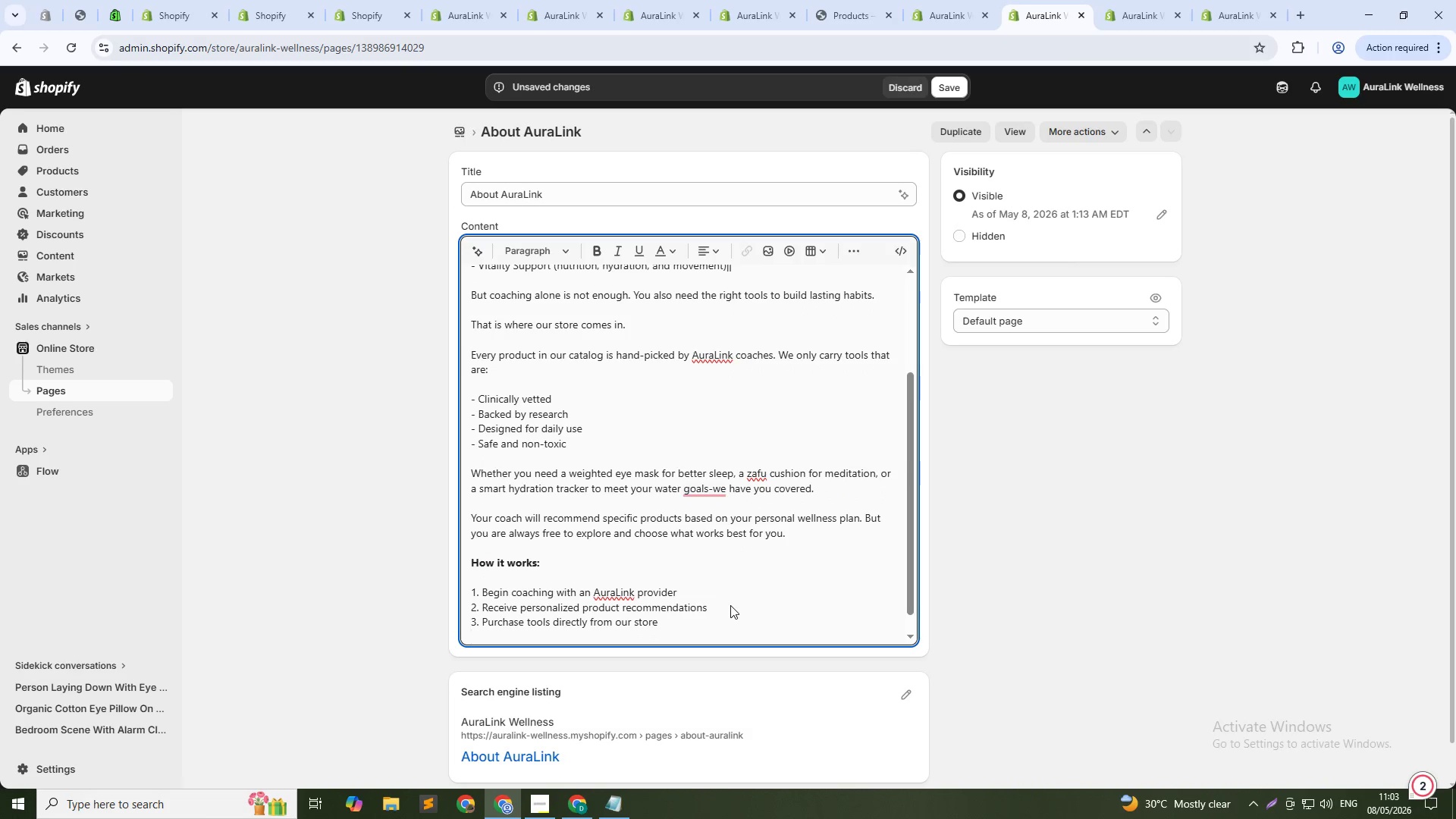 
type(4. Track your progree)
 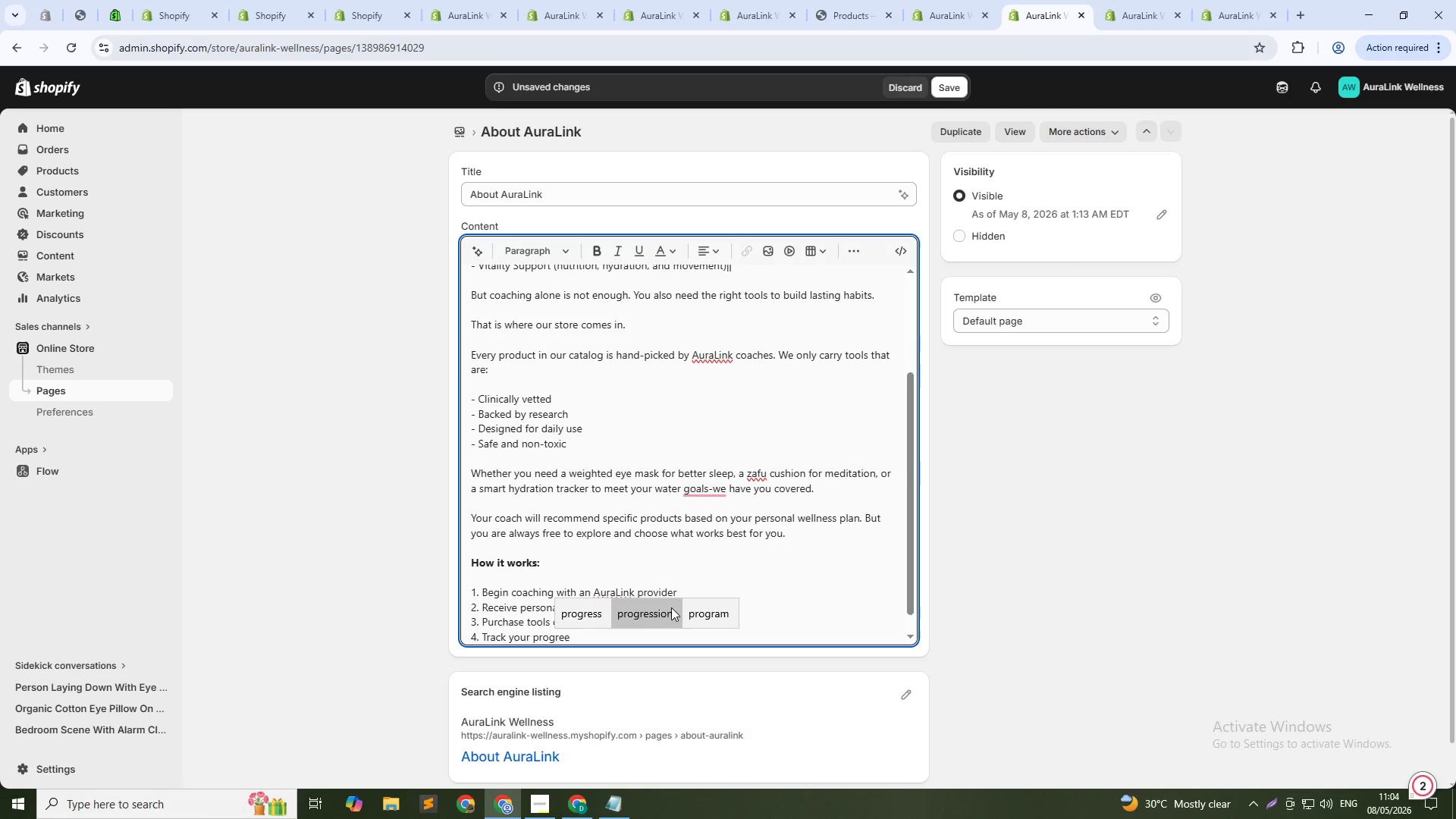 
left_click([563, 615])
 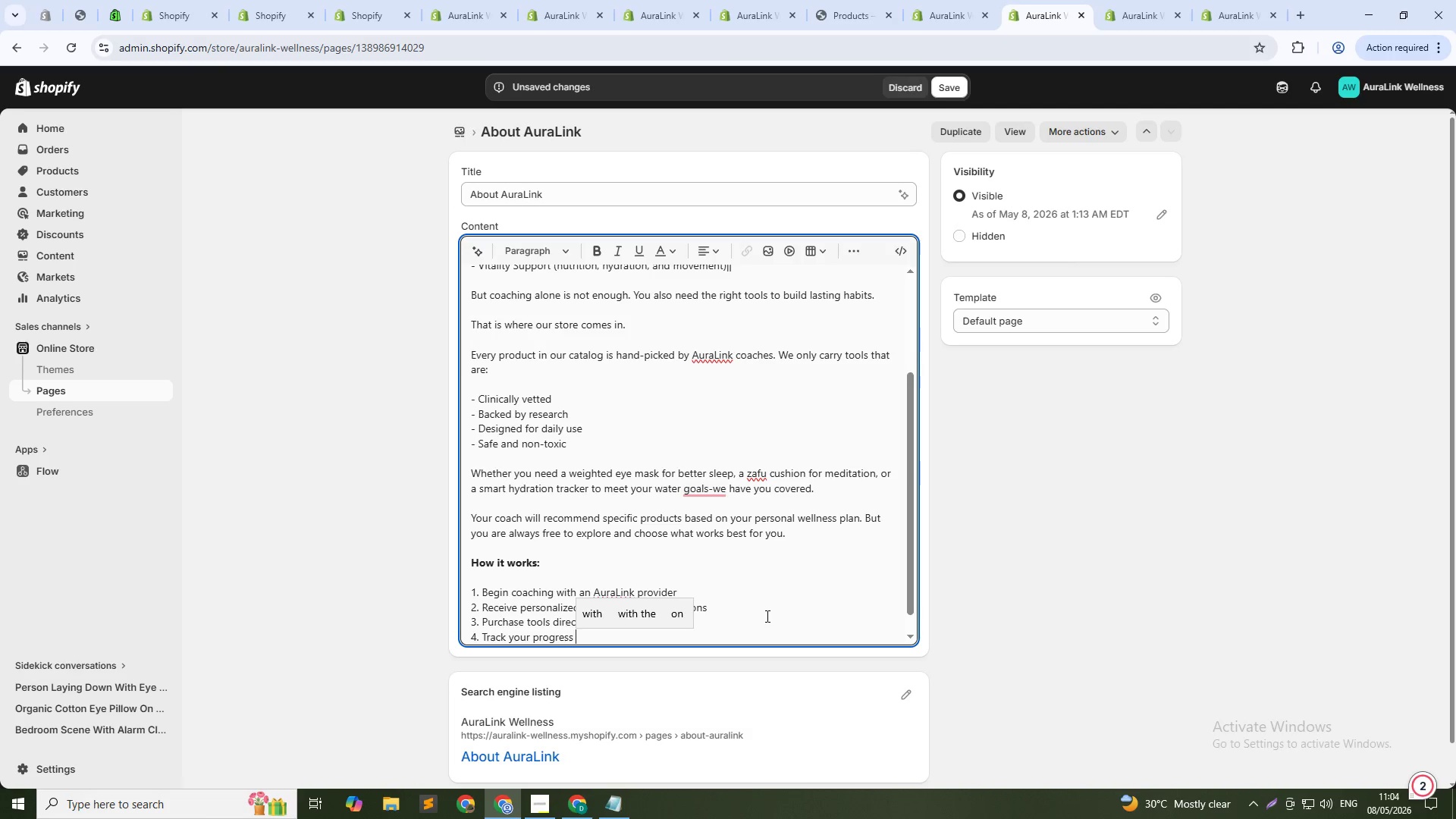 
type(with yur coa)
 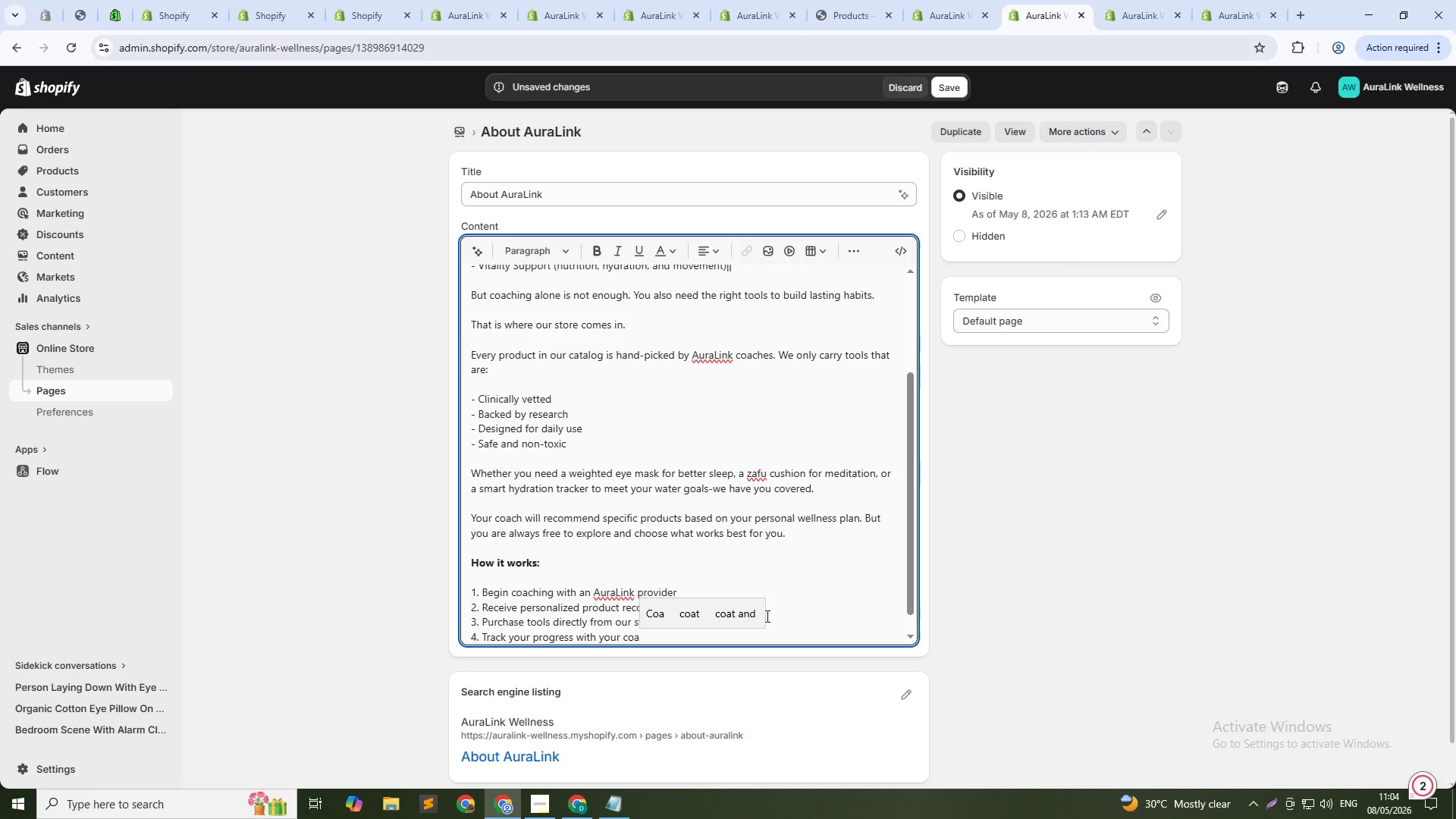 
type(ch)
 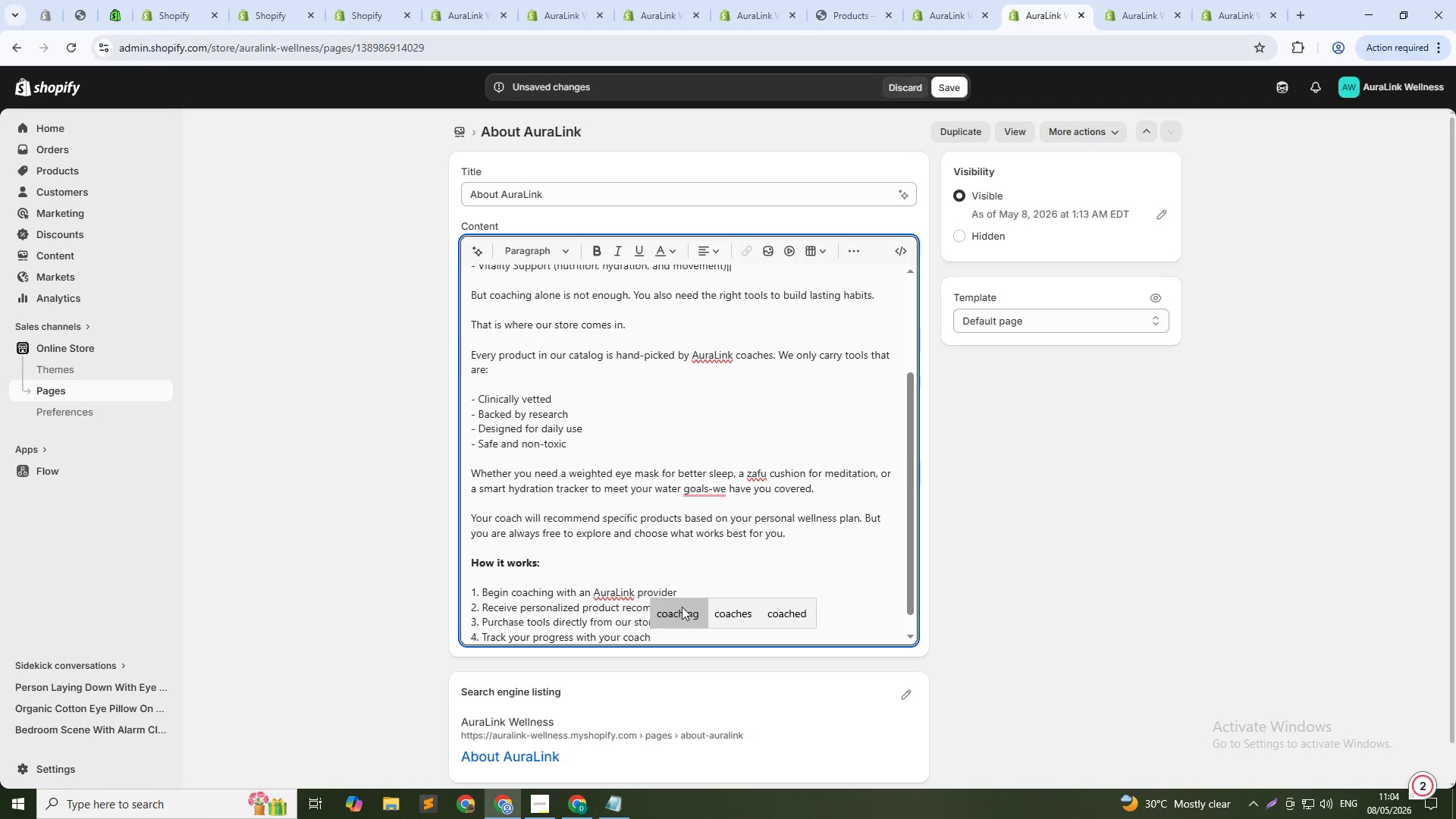 
left_click([595, 601])
 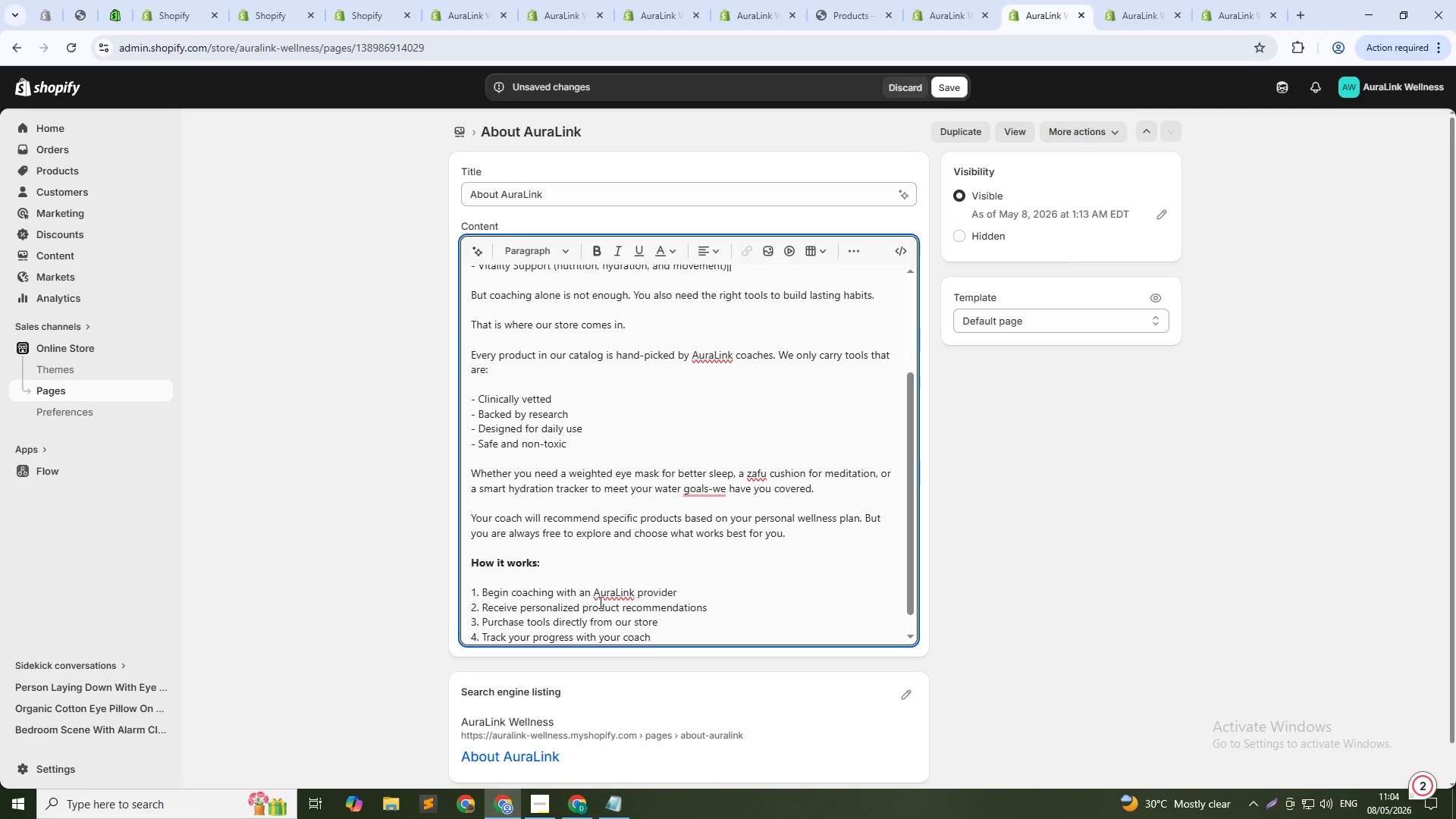 
wait(6.64)
 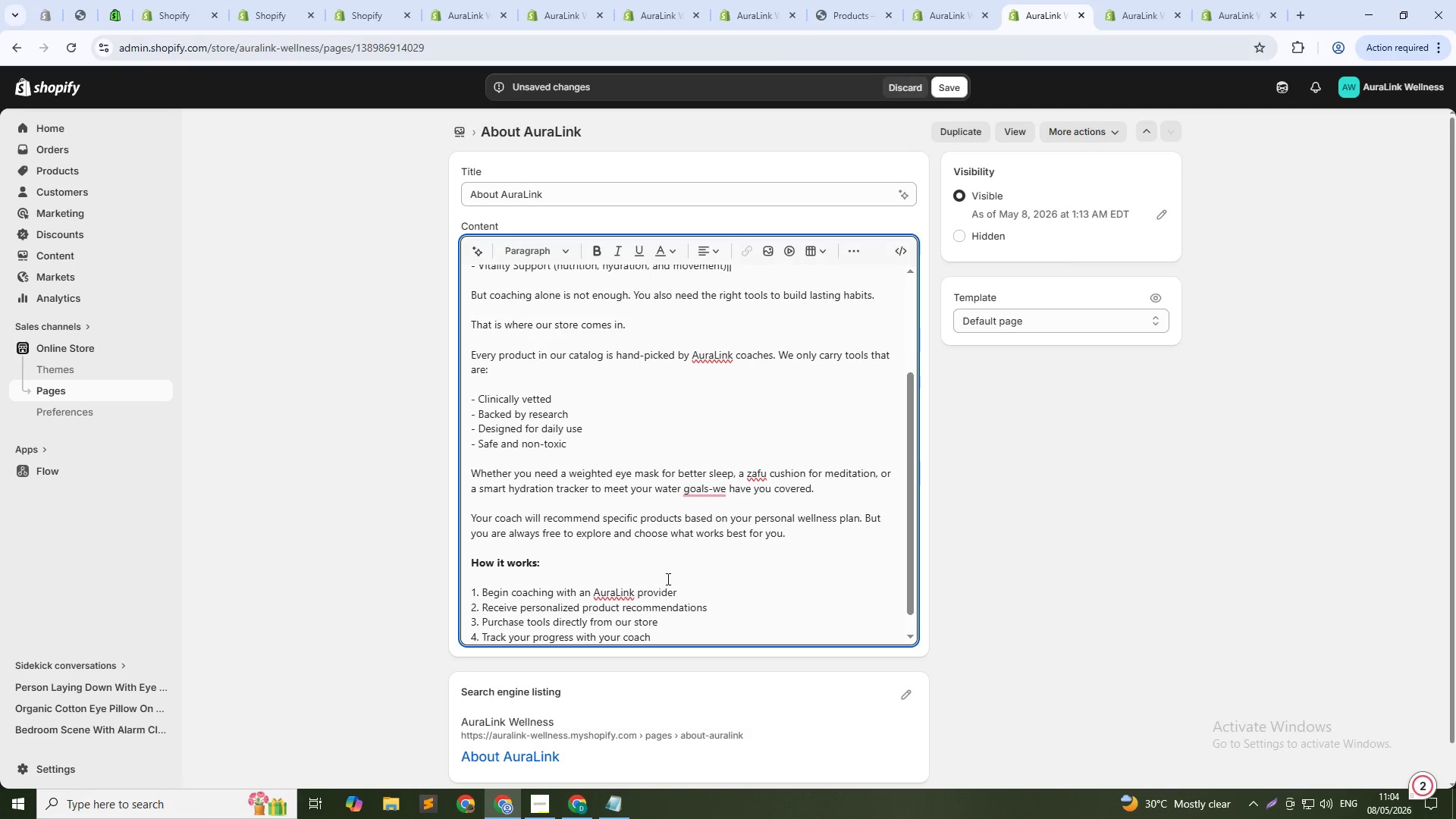 
left_click([678, 631])
 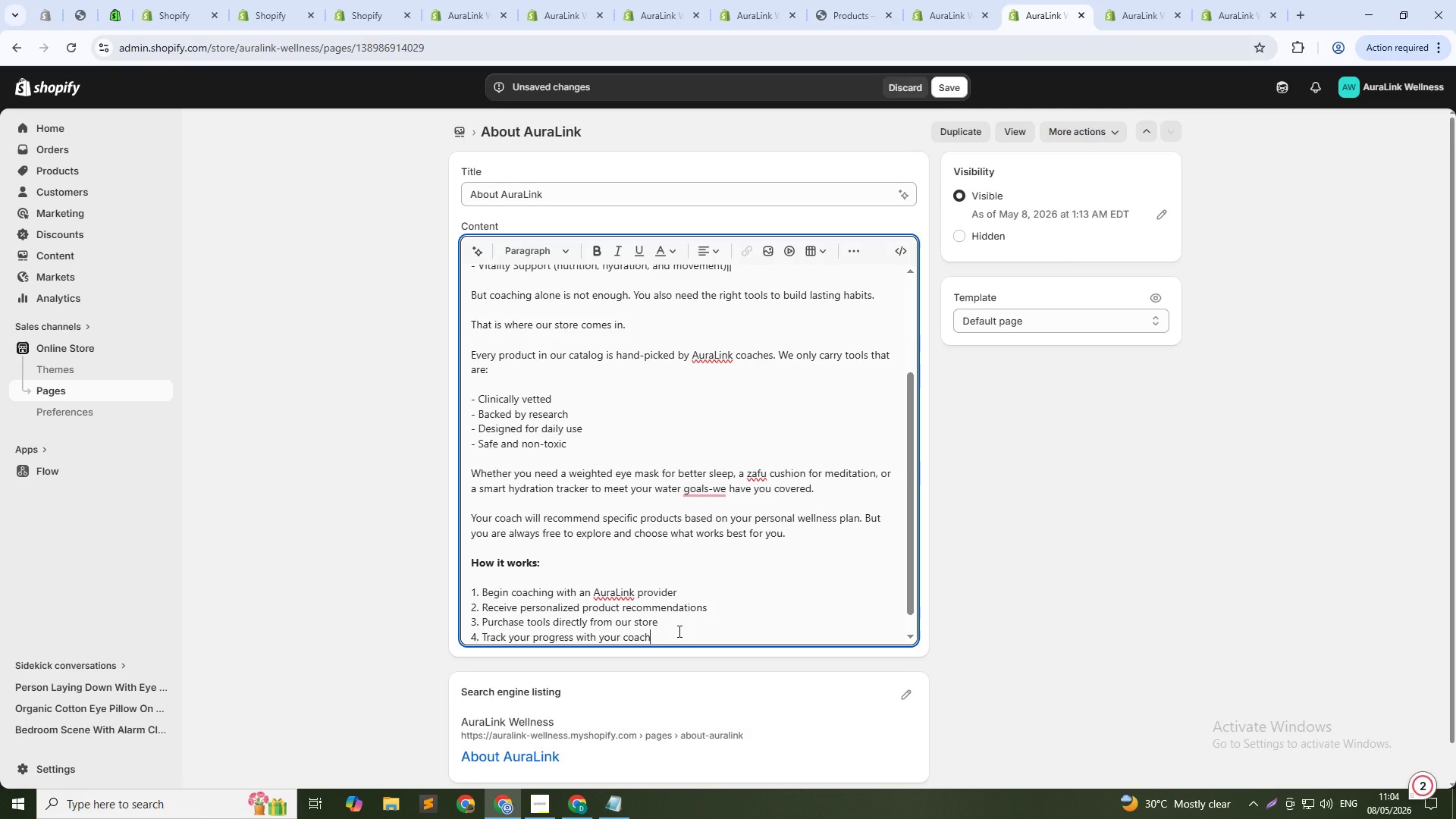 
key(Shift+Enter)
 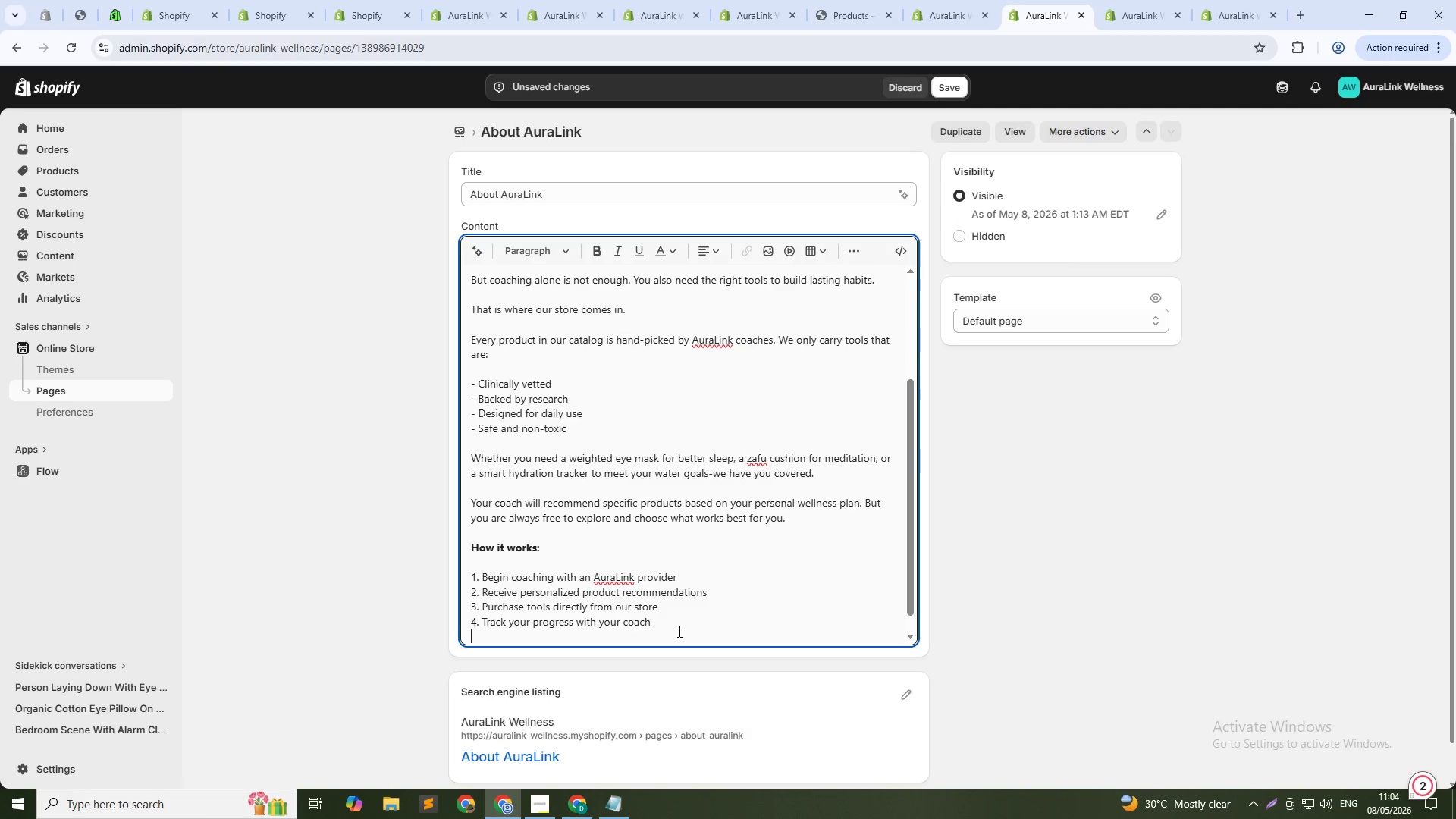 
key(Shift+Enter)
 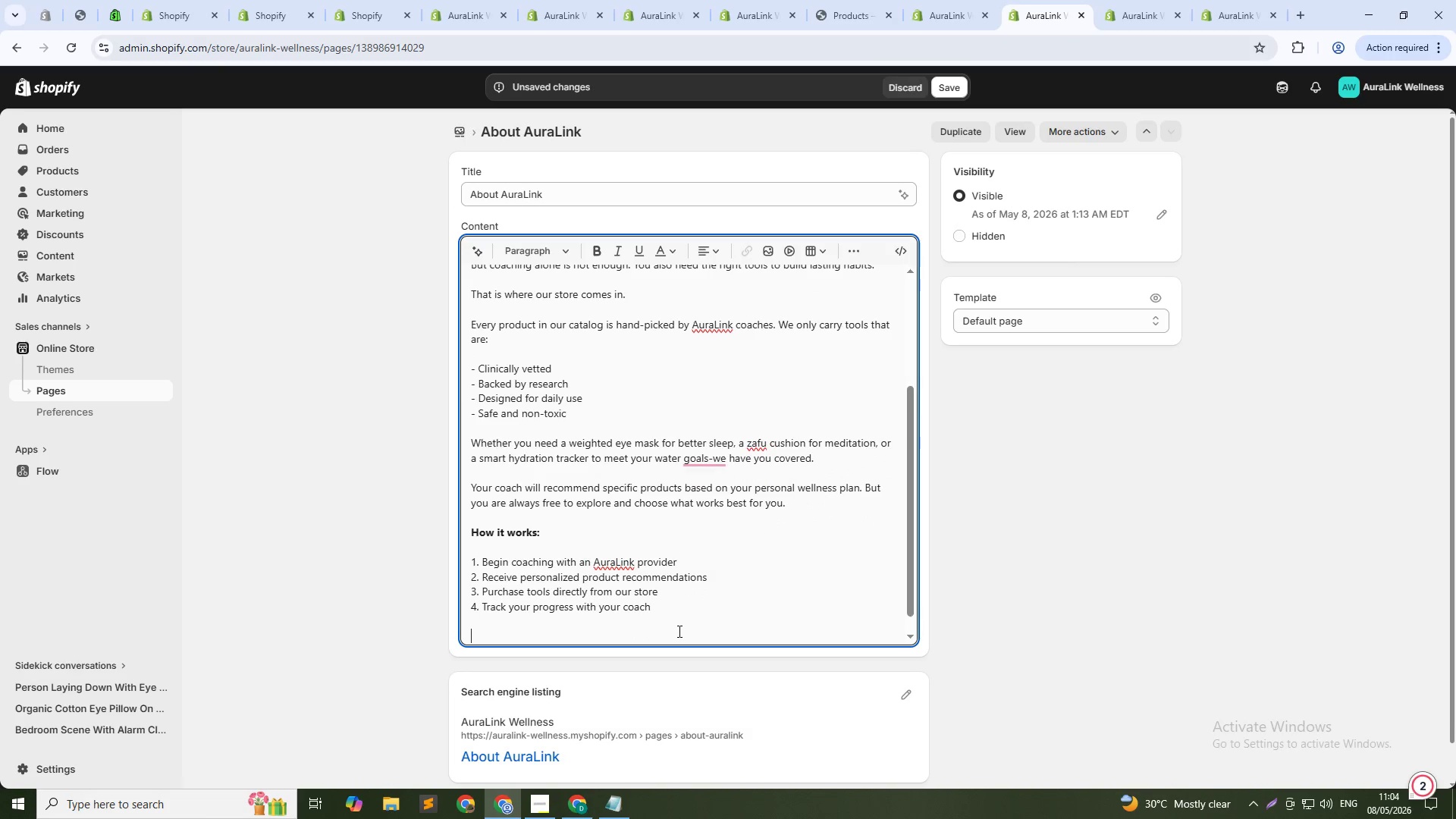 
hold_key(key=CapsLock, duration=0.31)
 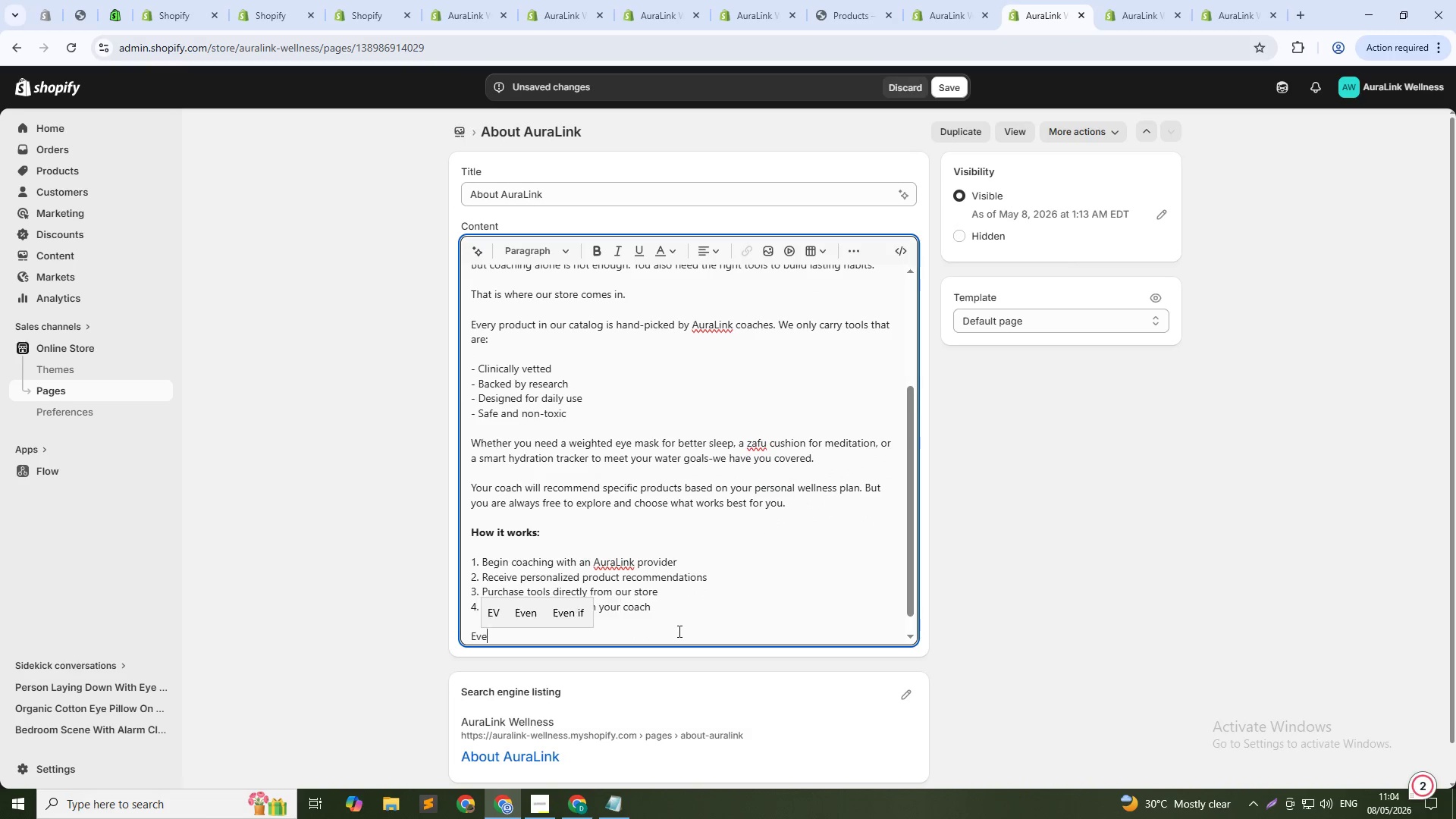 
type(Everything ships directly to your home. No waiting rooms. No complic)
 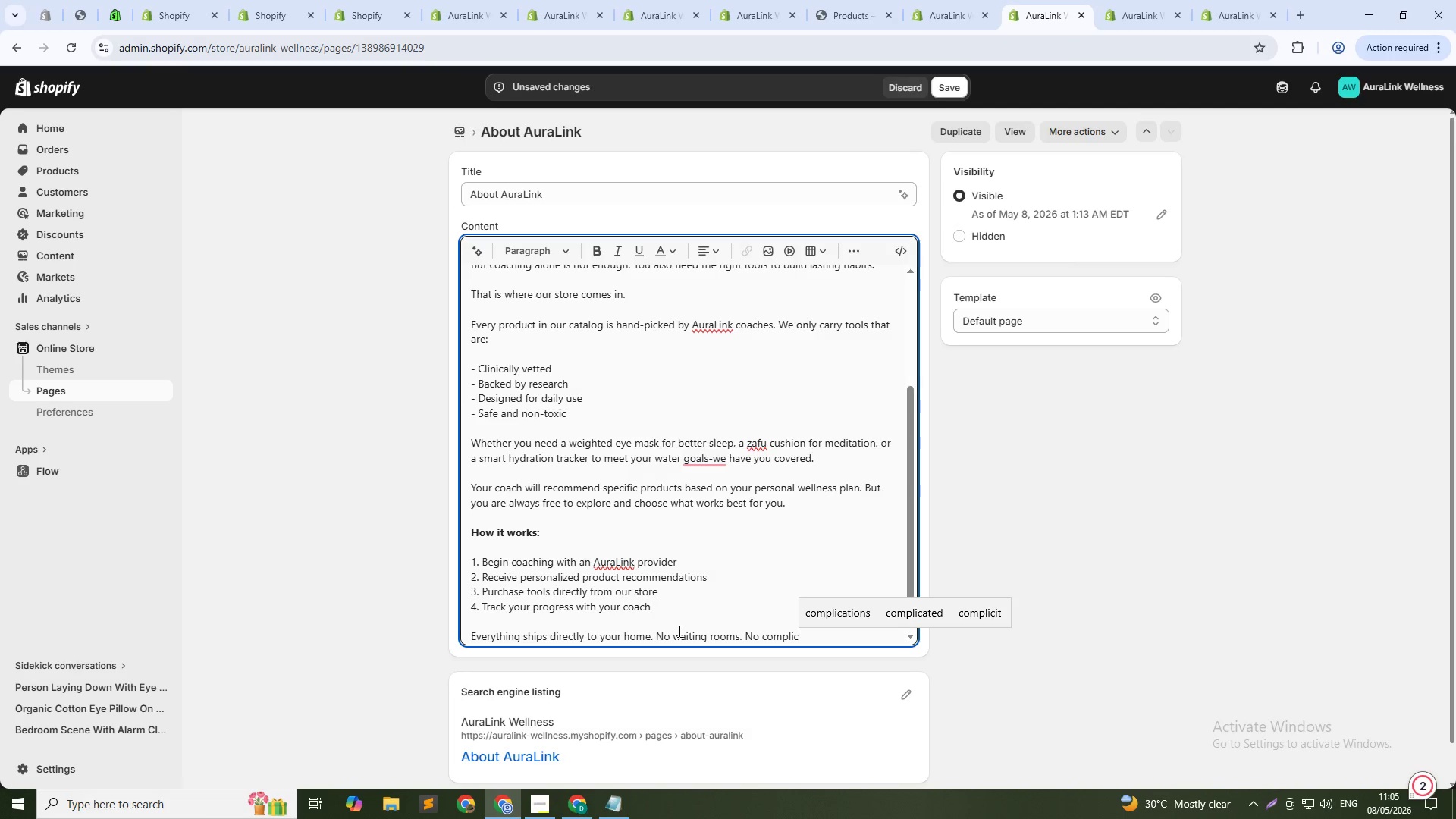 
wait(6.14)
 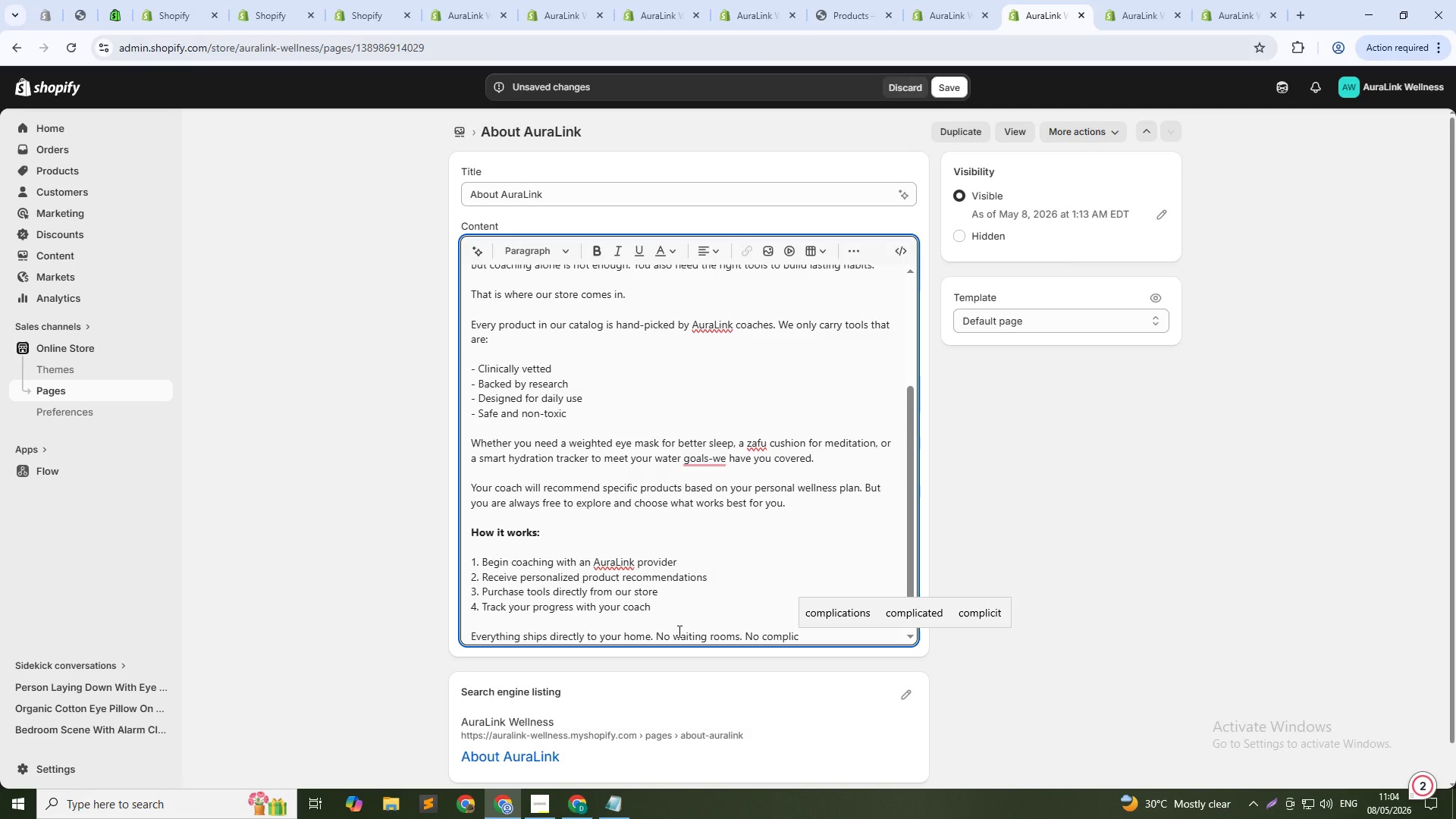 
type(ated prescriptions. Just effective tools delivered to your door.)
 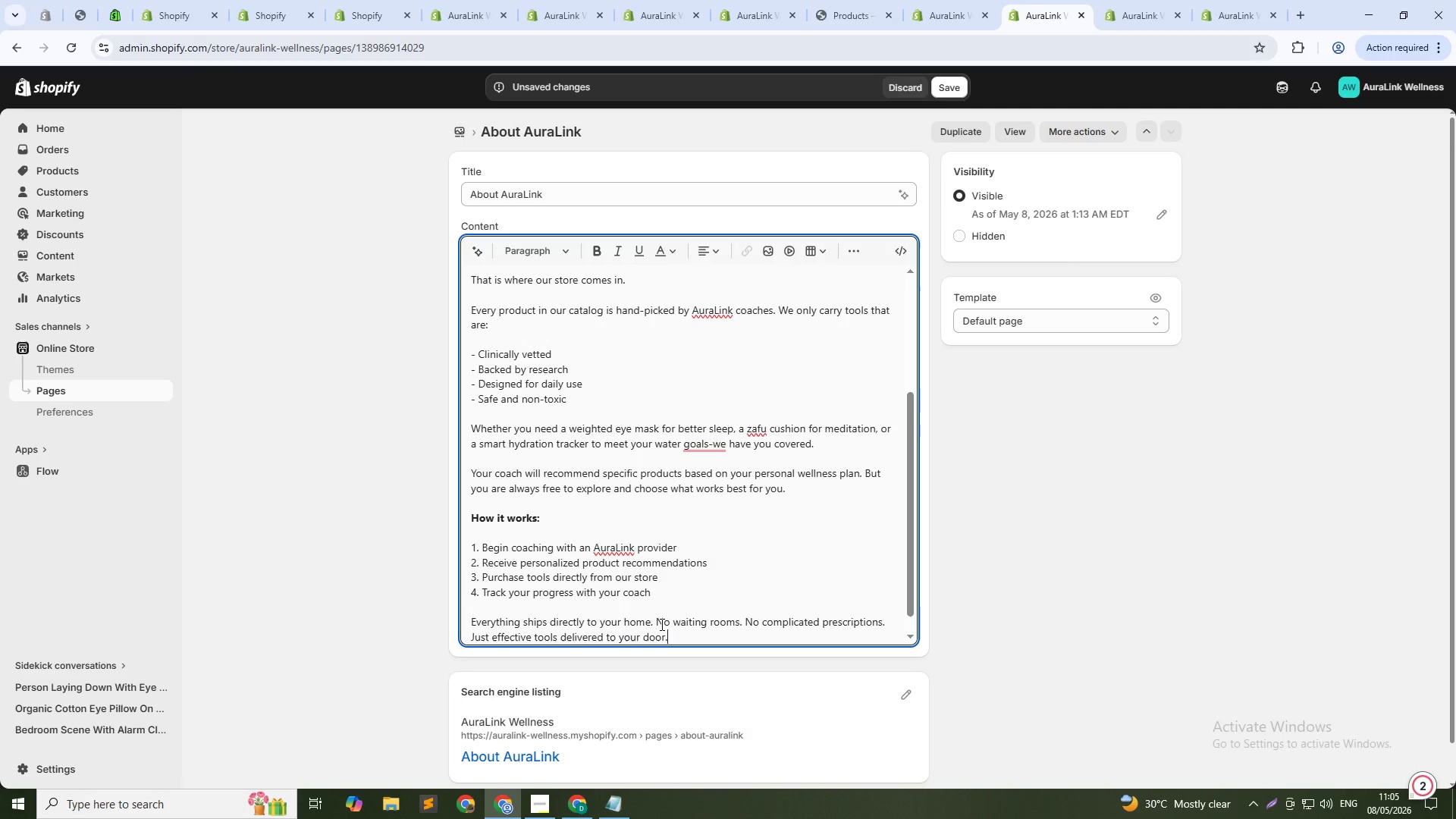 
wait(23.64)
 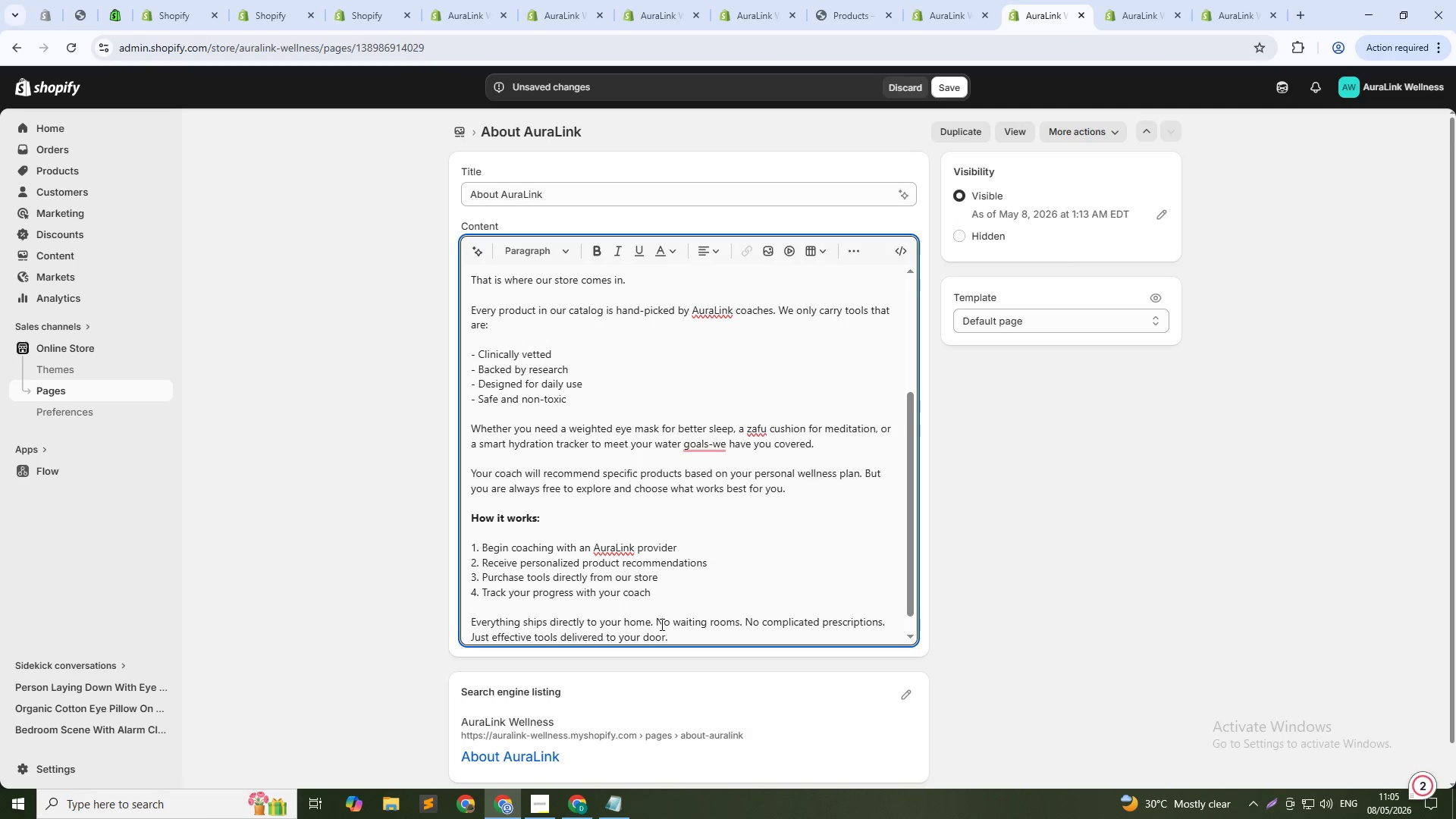 
key(Shift+Enter)
 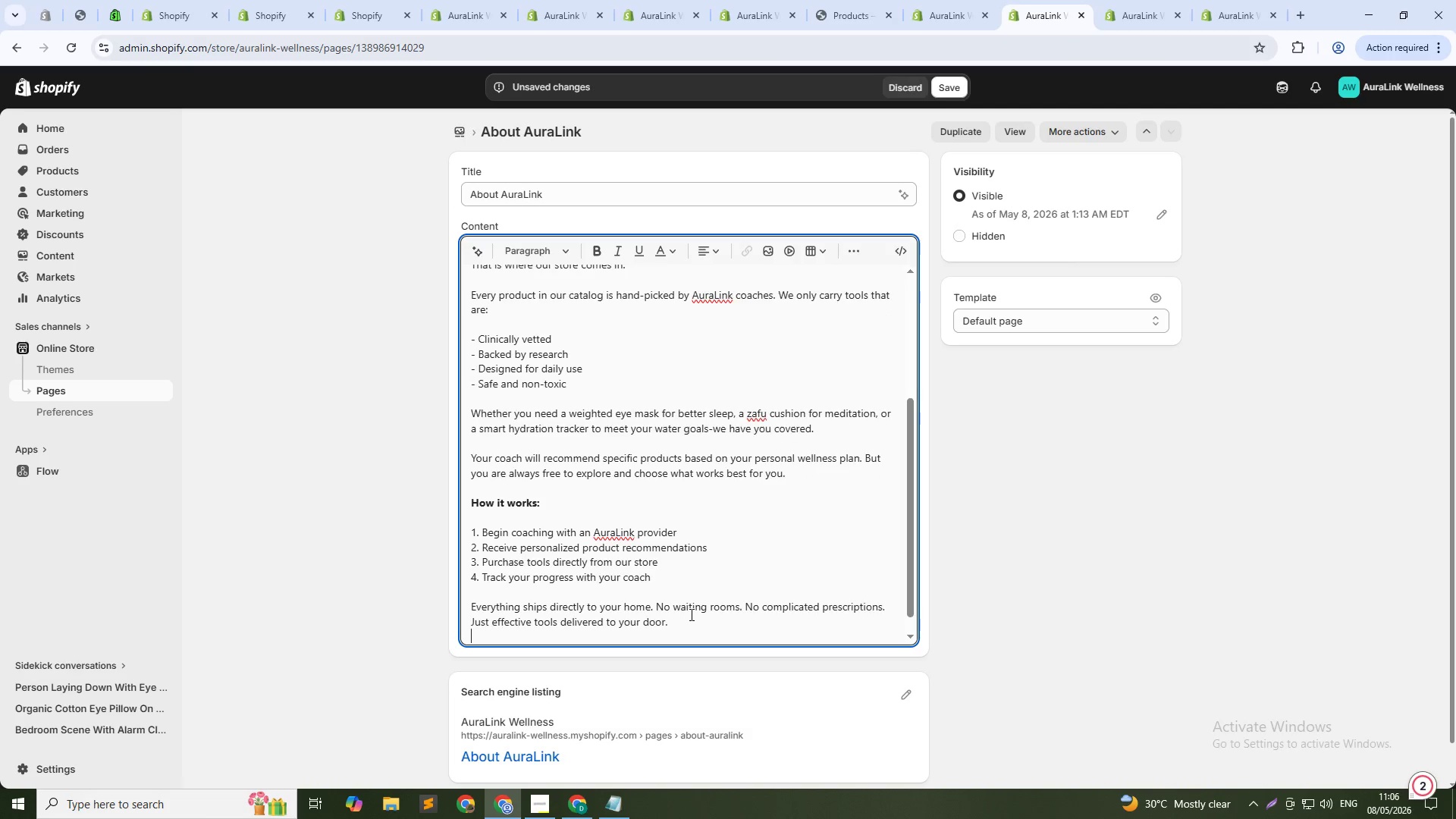 
key(Shift+Enter)
 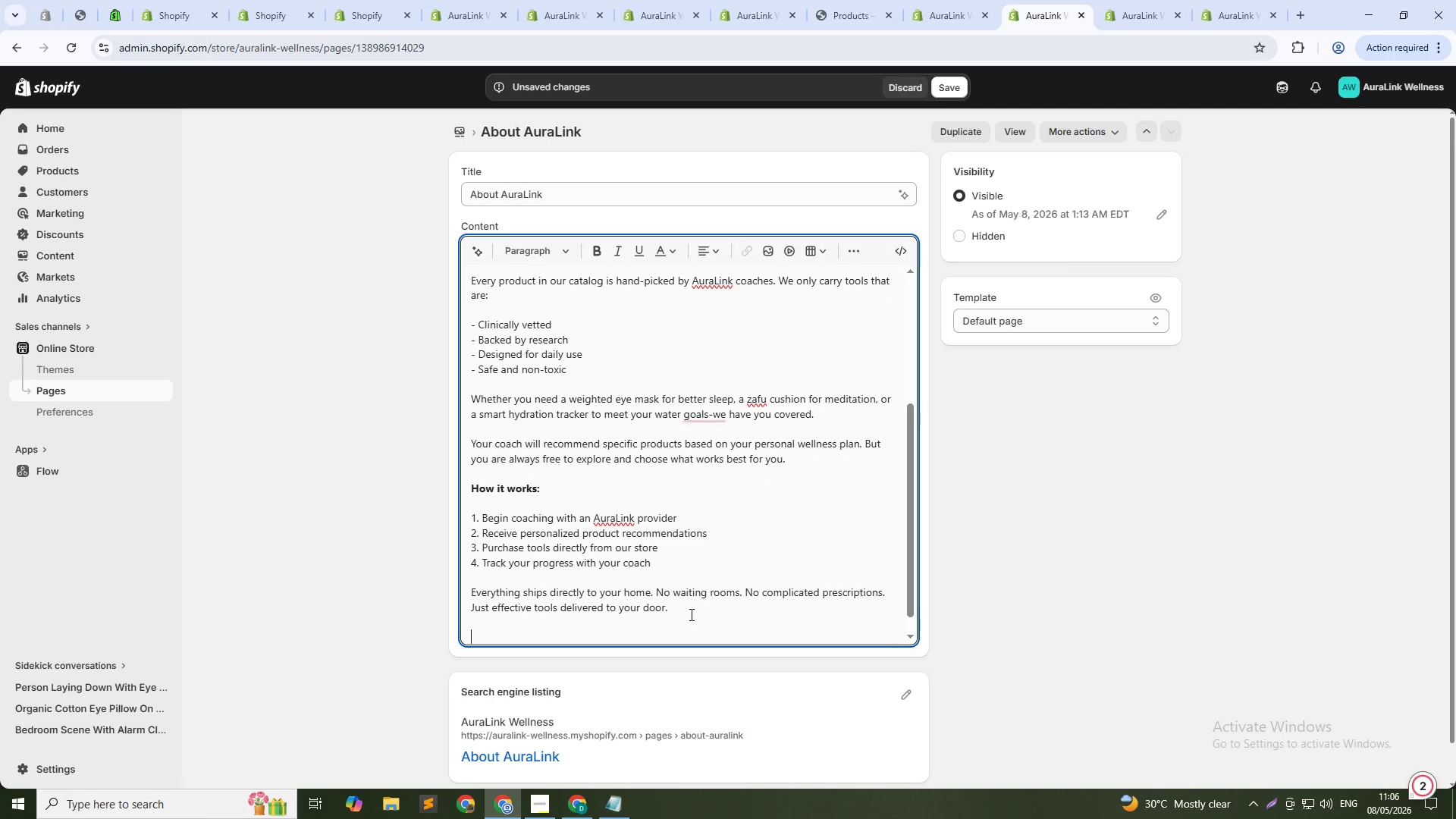 
type(Ready to start? eXPLORE OUR COLLECTIONS OR SPEAL WITH A COACH TODAY.)
 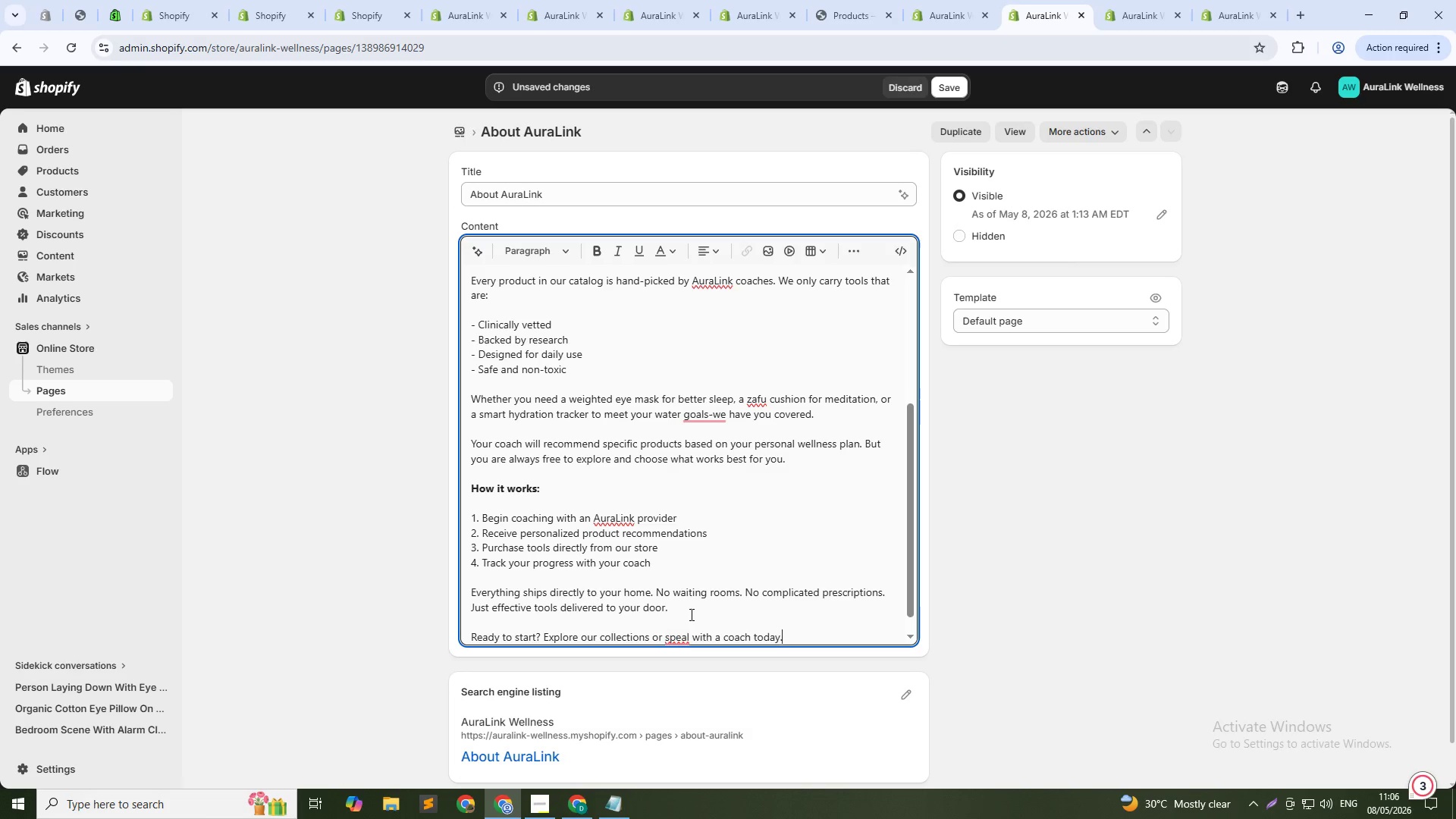 
hold_key(key=CapsLock, duration=0.31)
 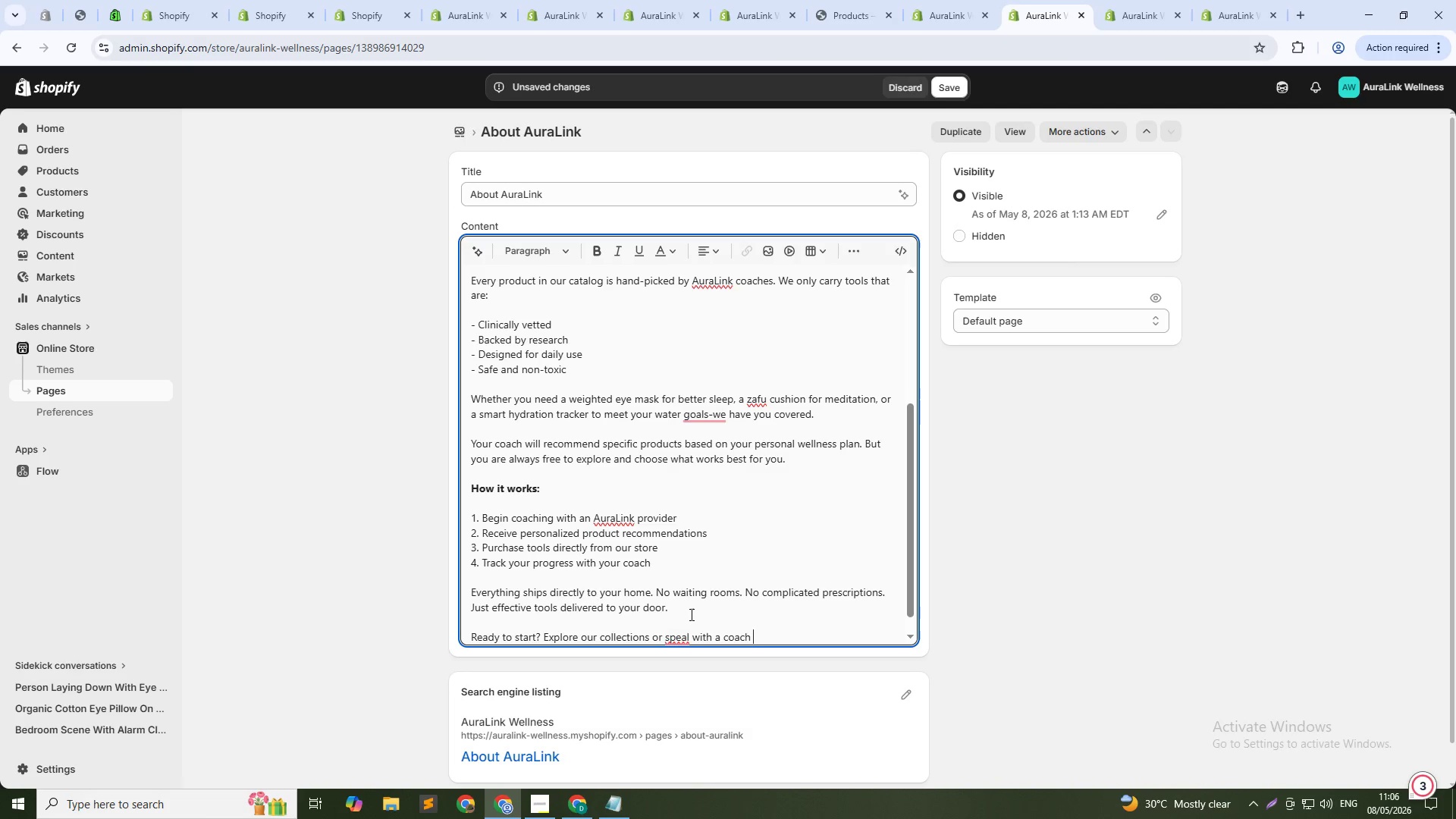 
left_click([692, 635])
 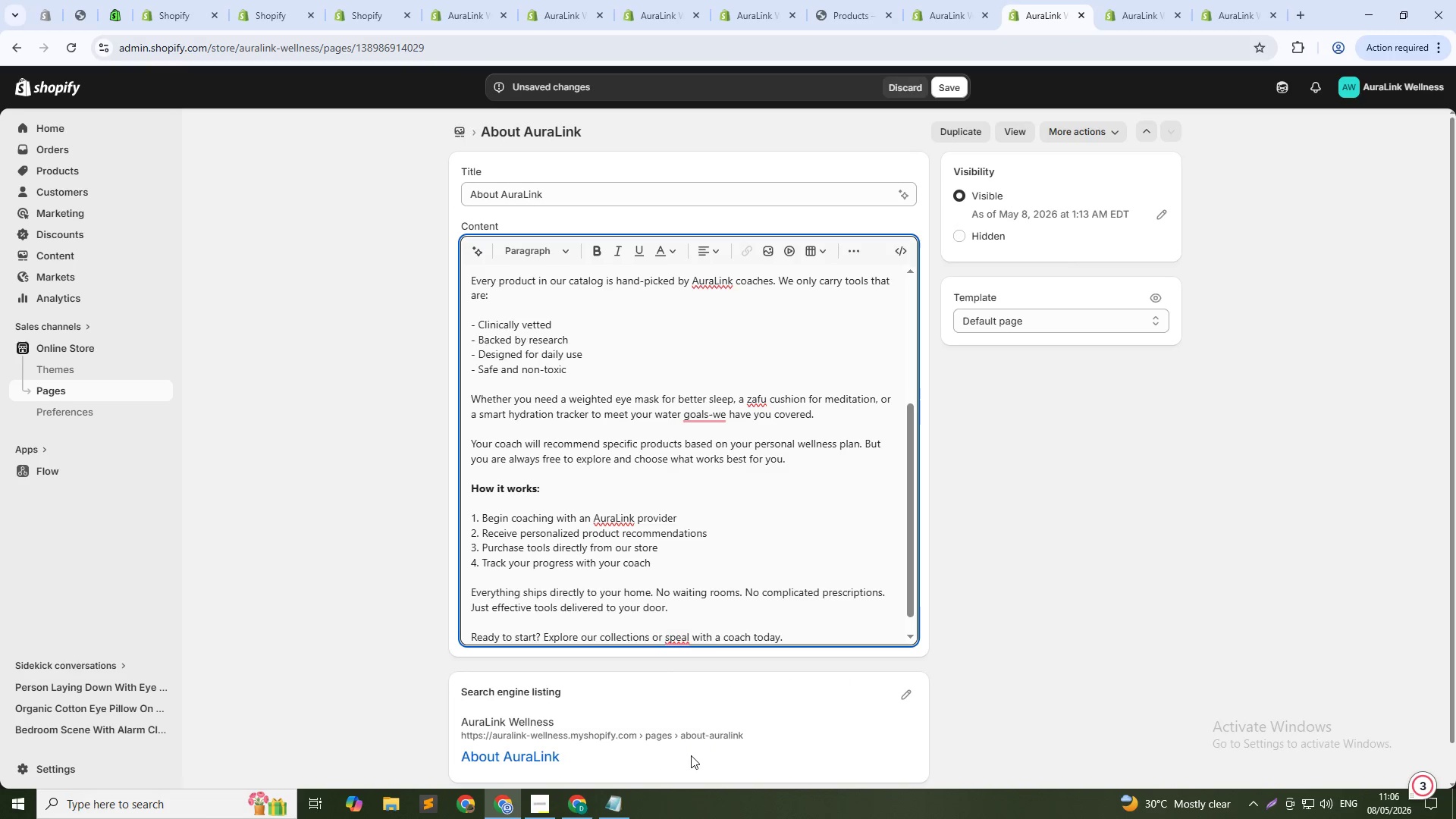 
key(Backspace)
key(Backspace)
key(Backspace)
type(ak )
 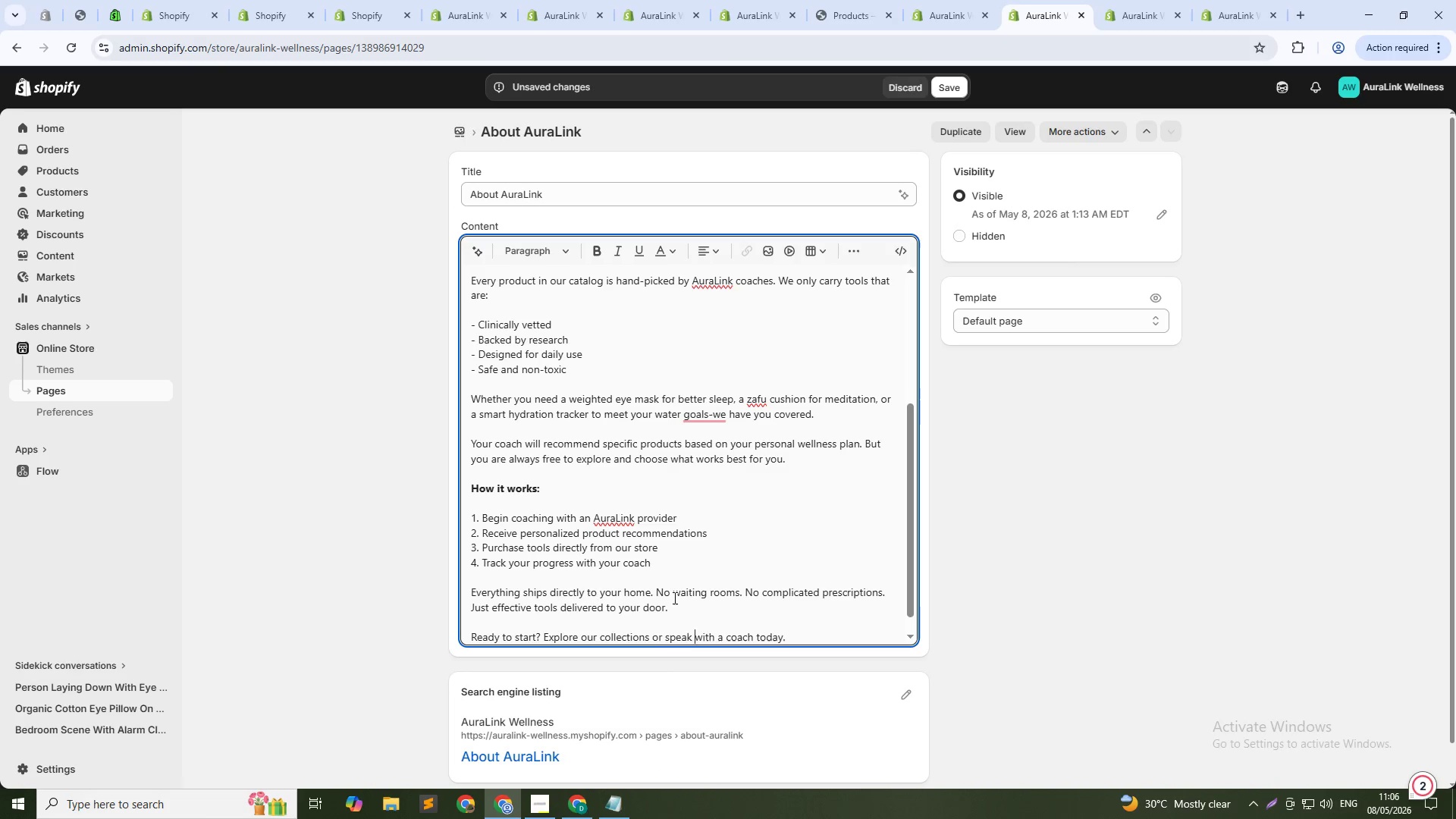 
scroll: coordinate [752, 617], scroll_direction: down, amount: 3.0
 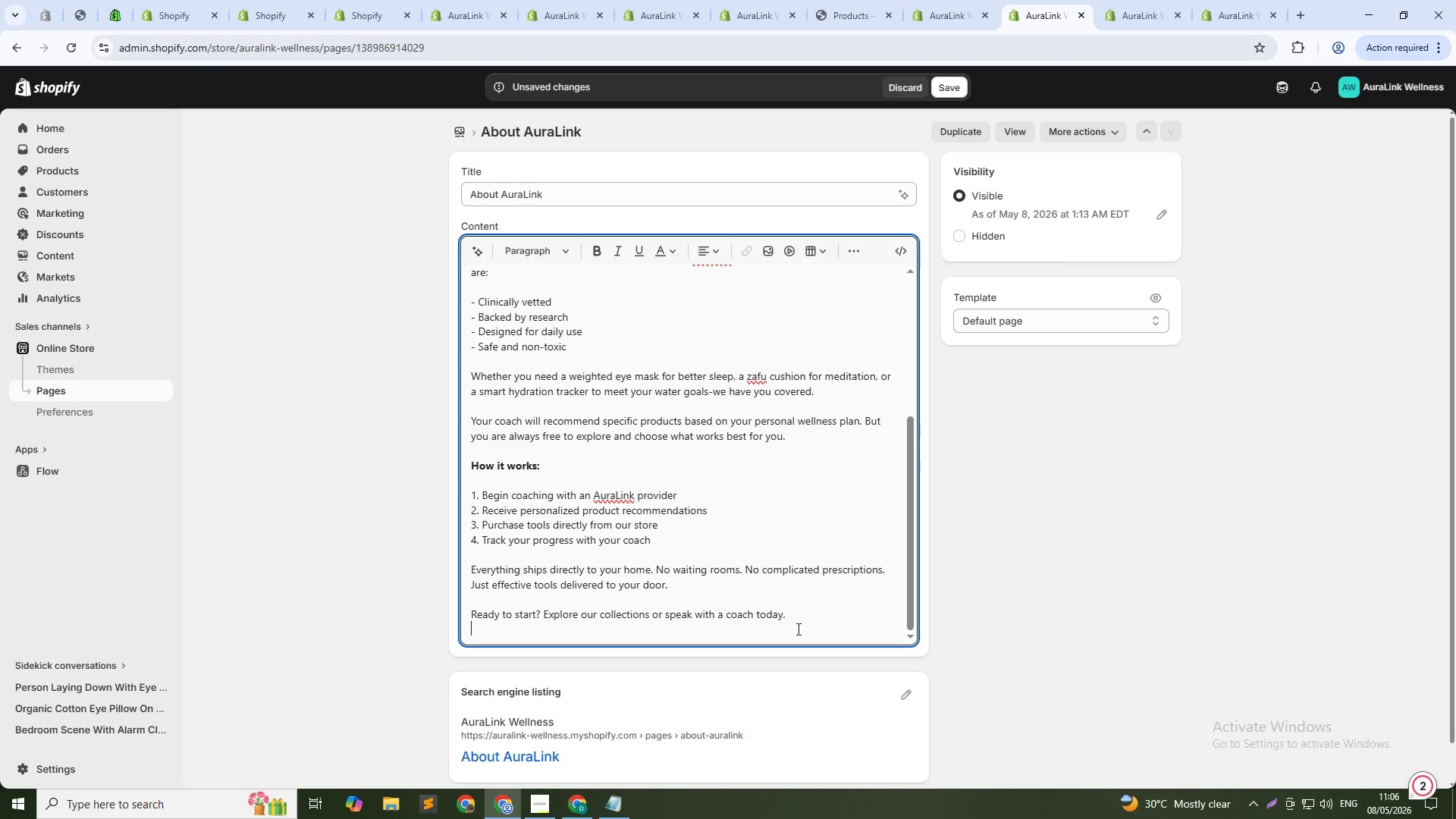 
key(Shift+Enter)
 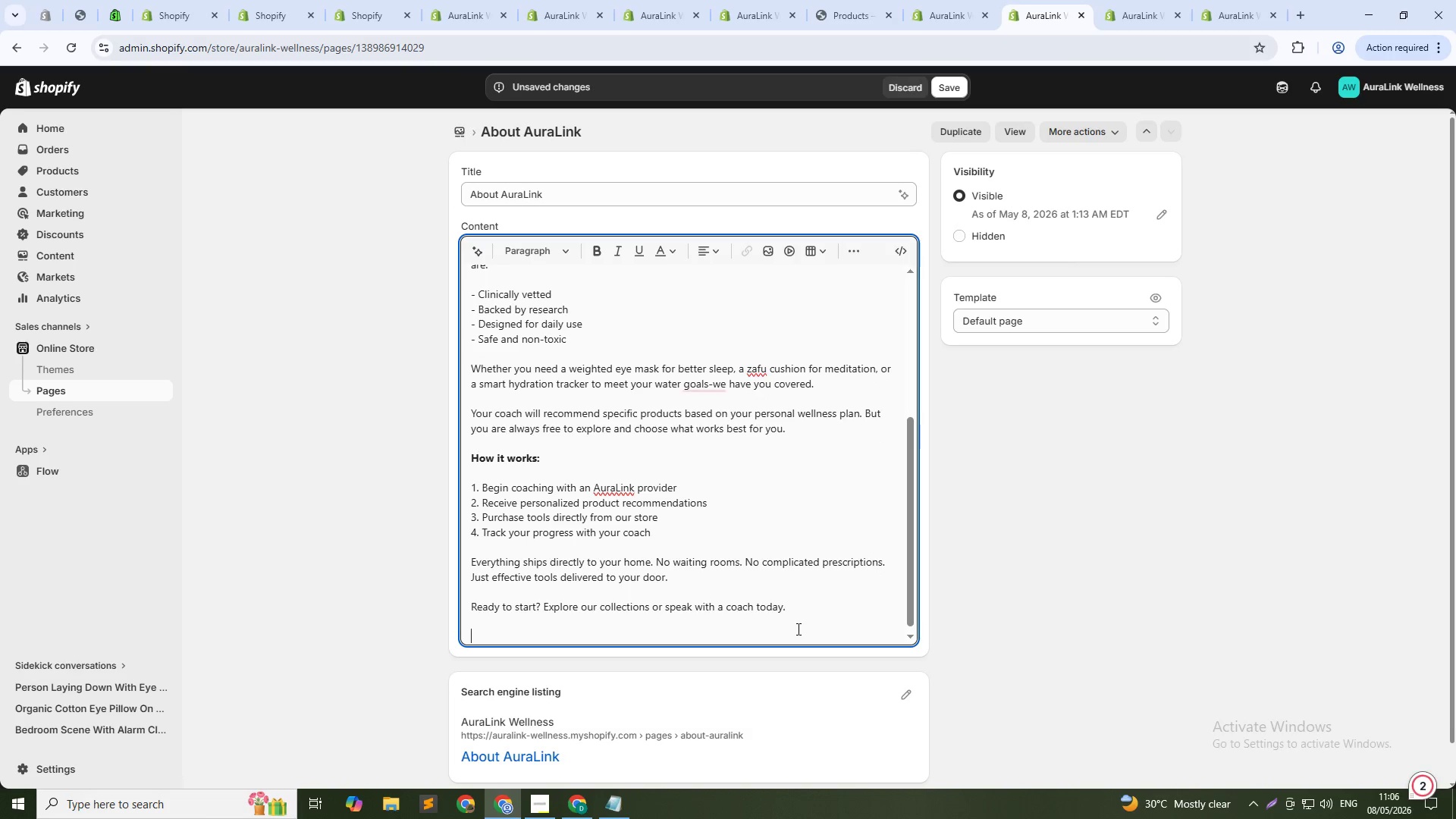 
type(- The AuraLink Team)
 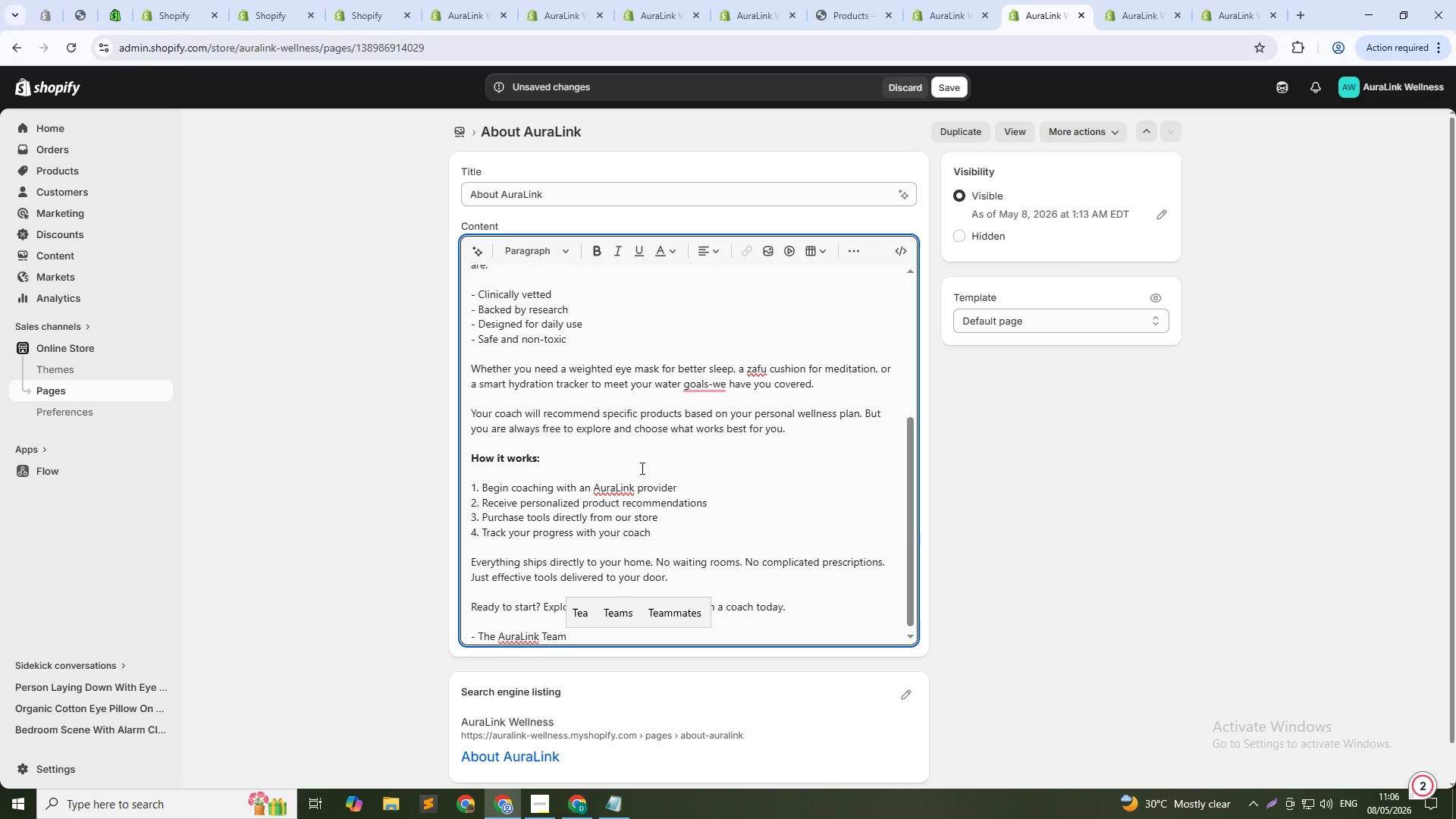 
left_click([519, 566])
 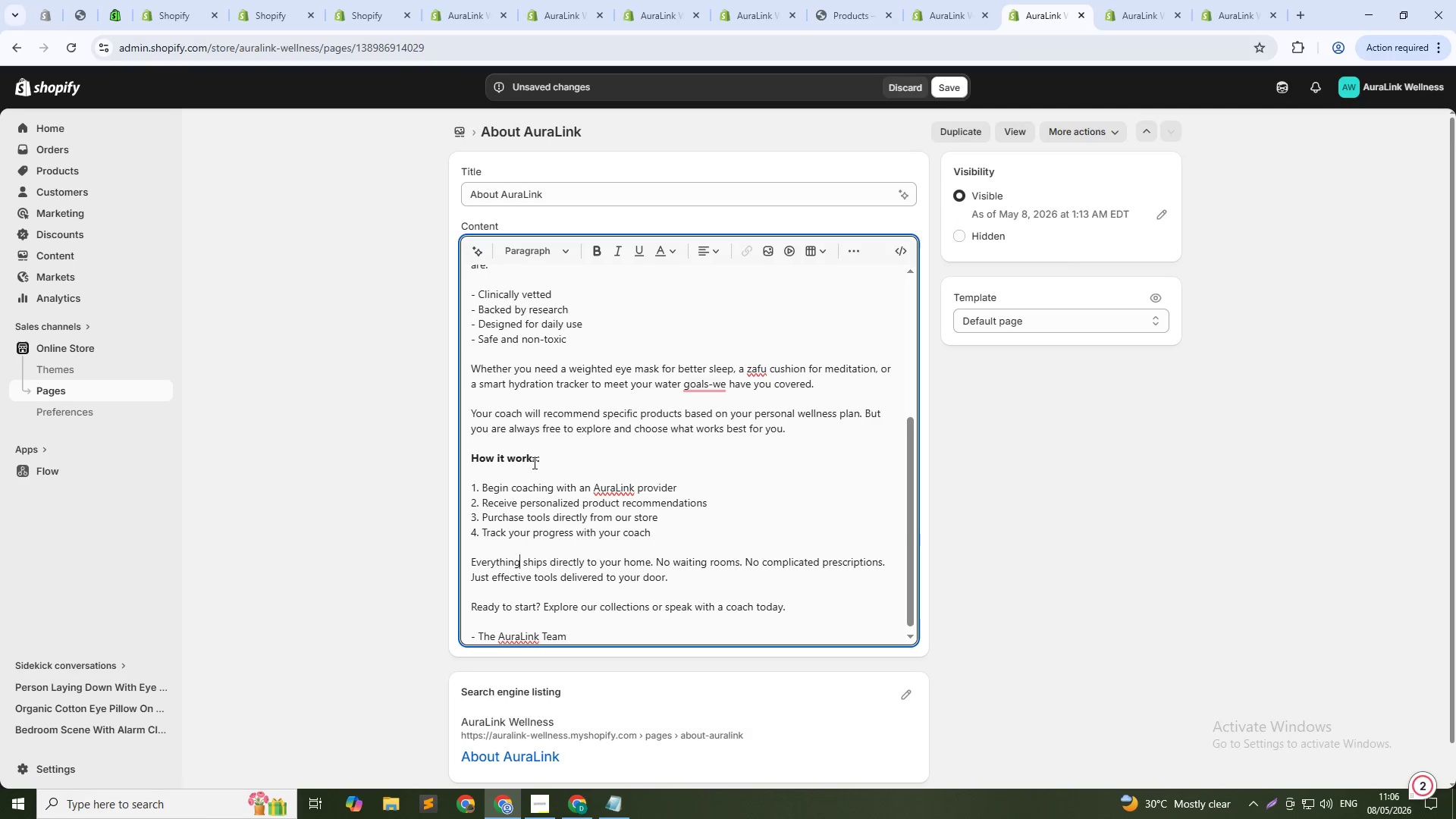 
scroll: coordinate [533, 463], scroll_direction: up, amount: 1.0
 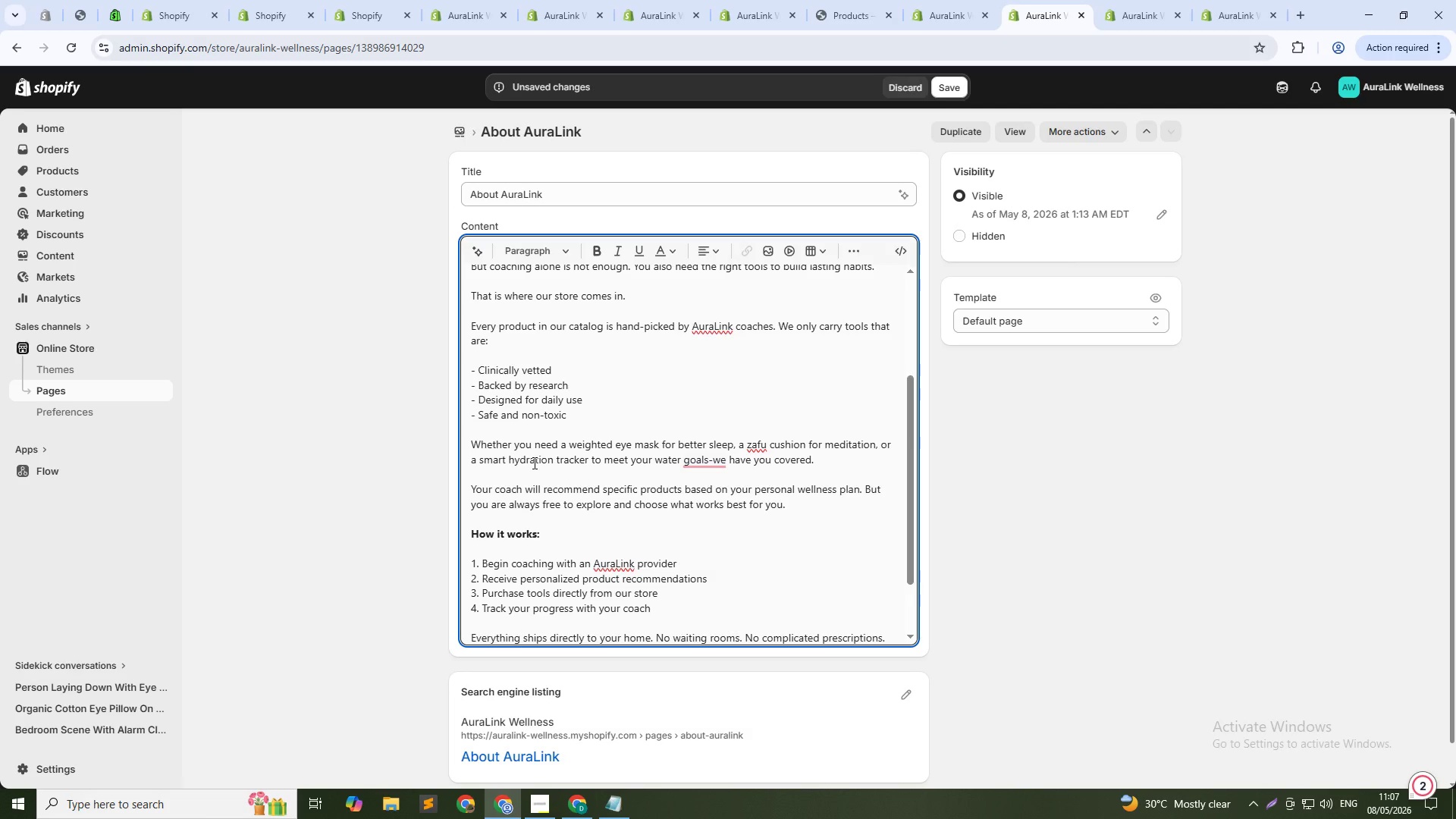 
wait(15.43)
 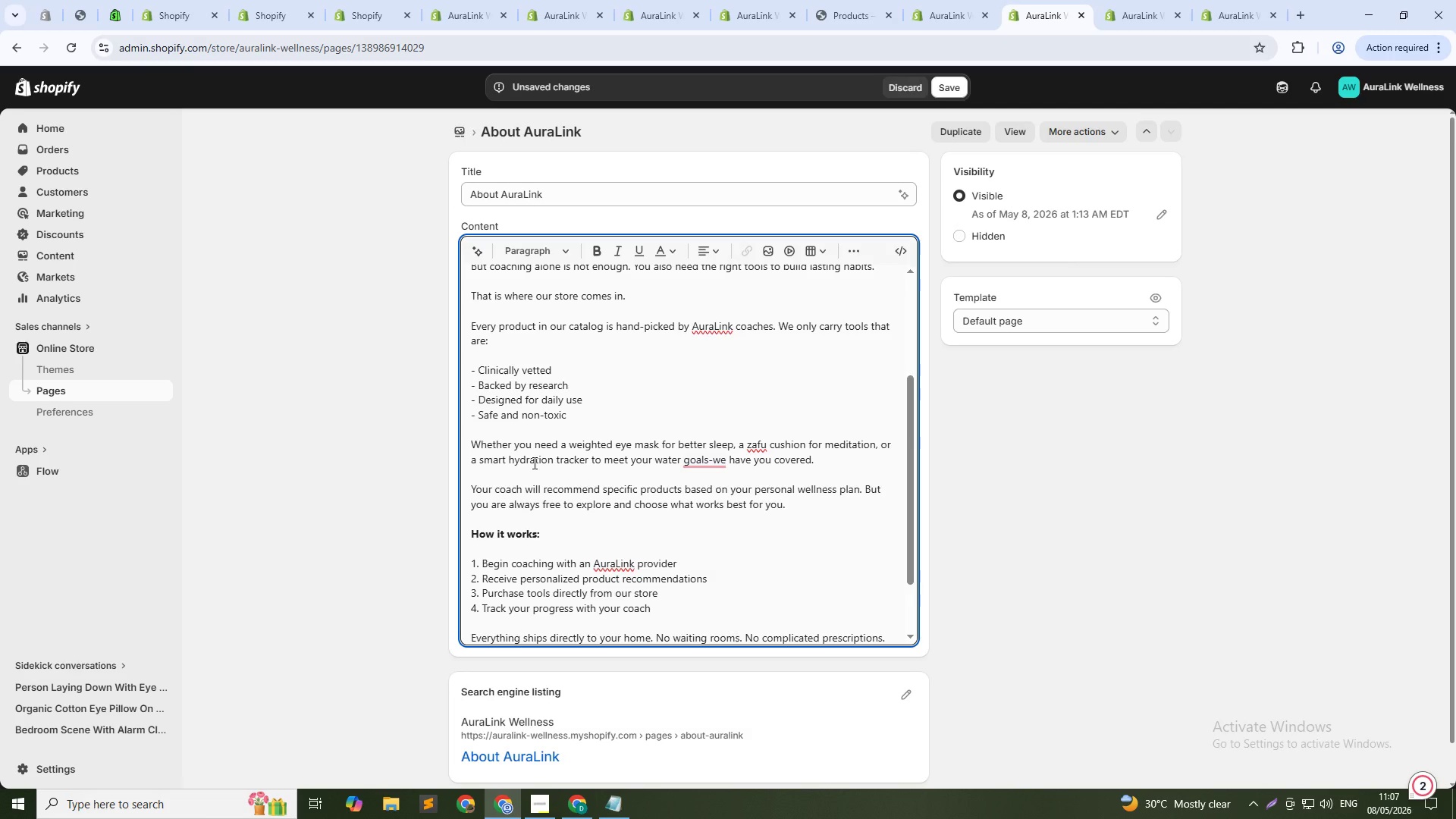 
scroll: coordinate [726, 287], scroll_direction: up, amount: 10.0
 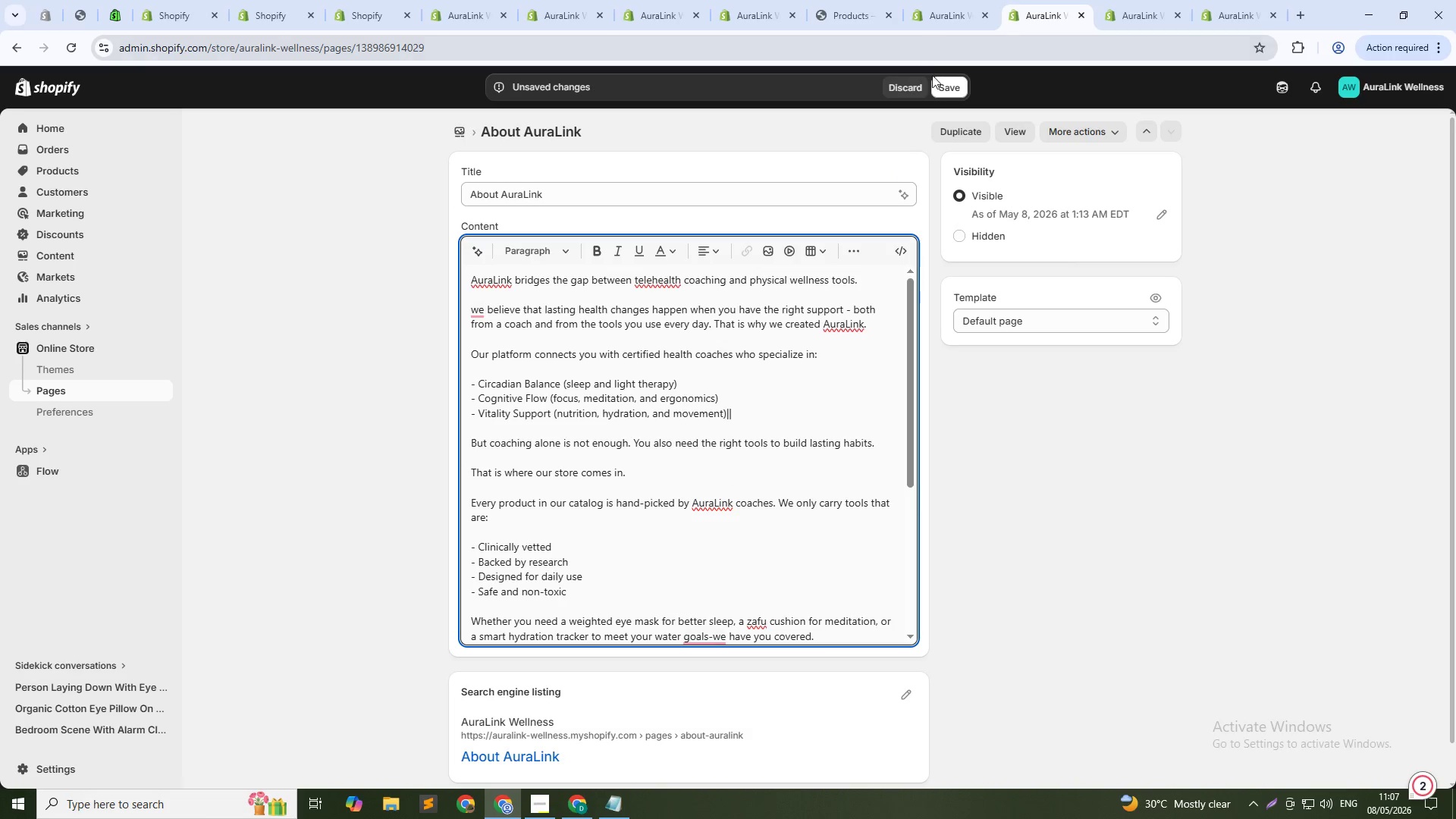 
left_click([953, 89])
 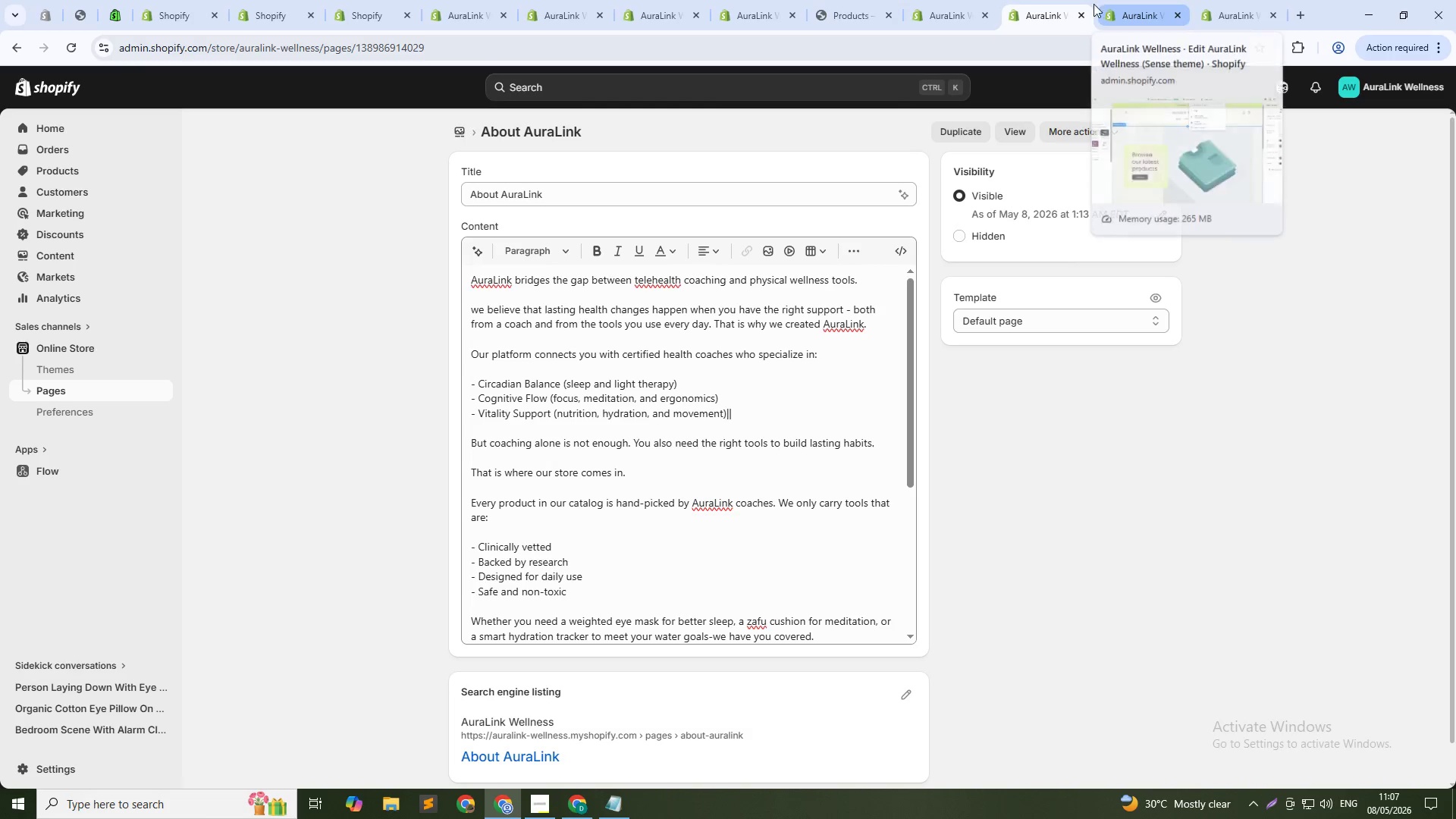 
wait(5.39)
 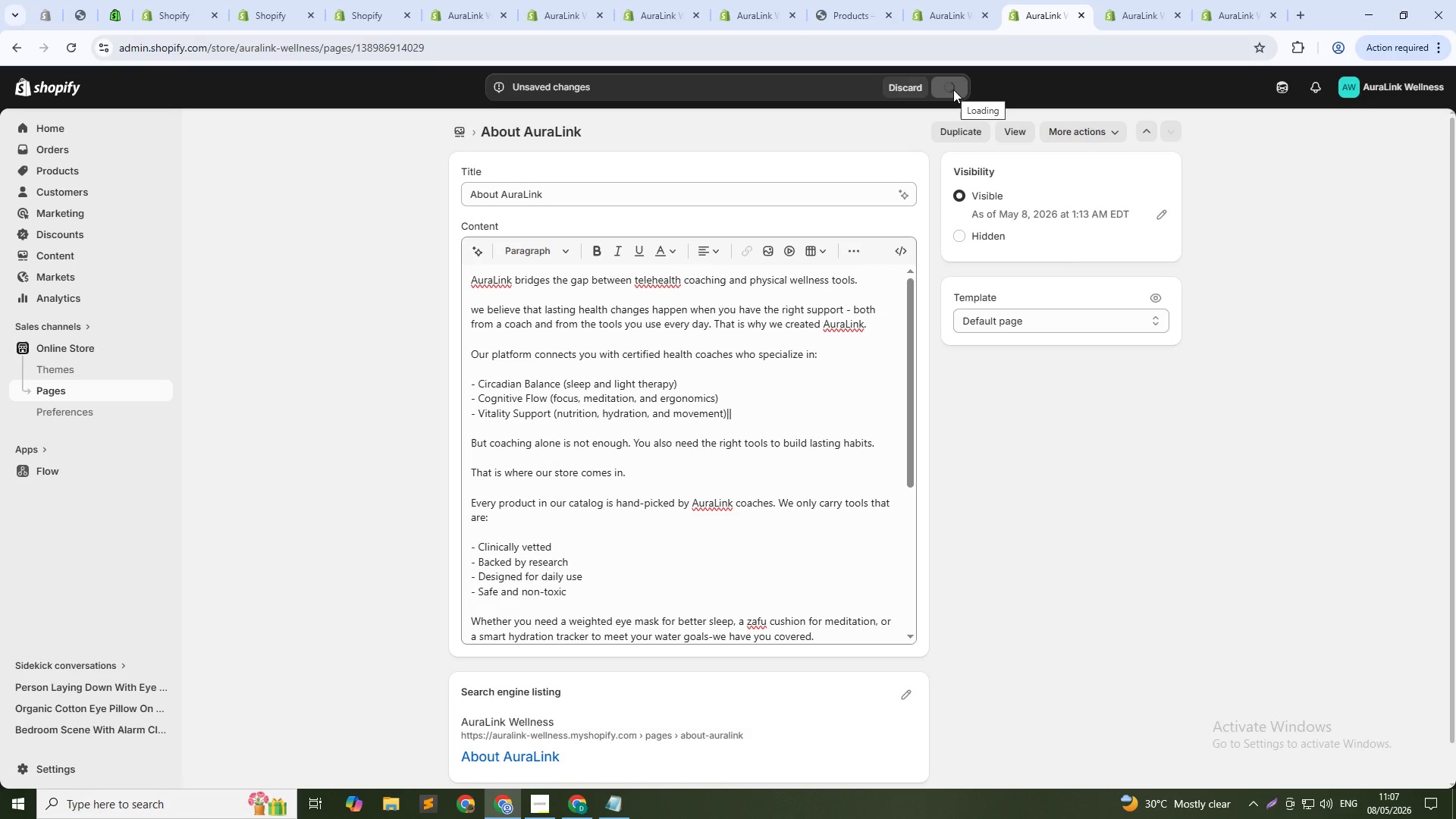 
left_click([96, 397])
 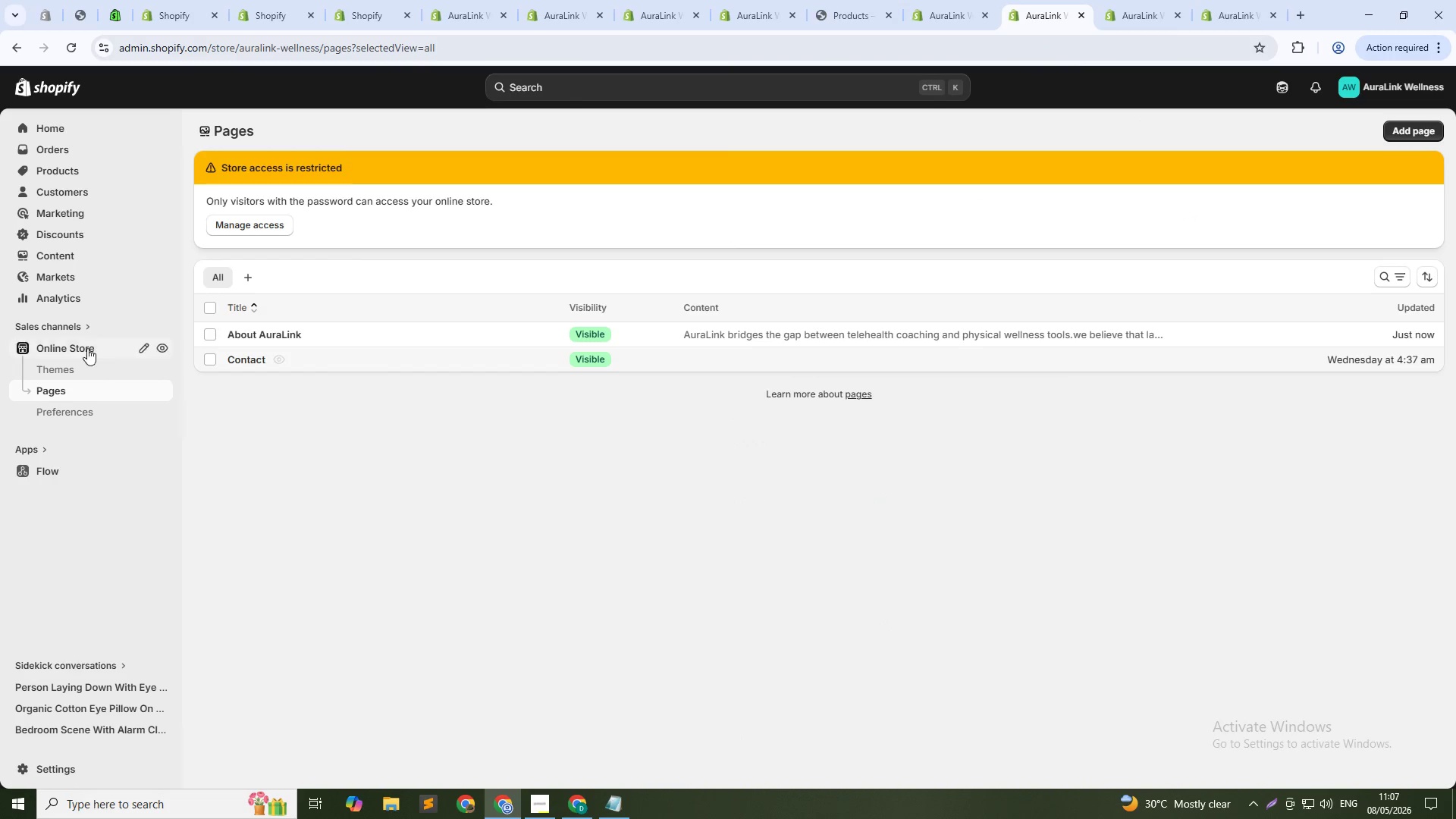 
left_click([314, 332])
 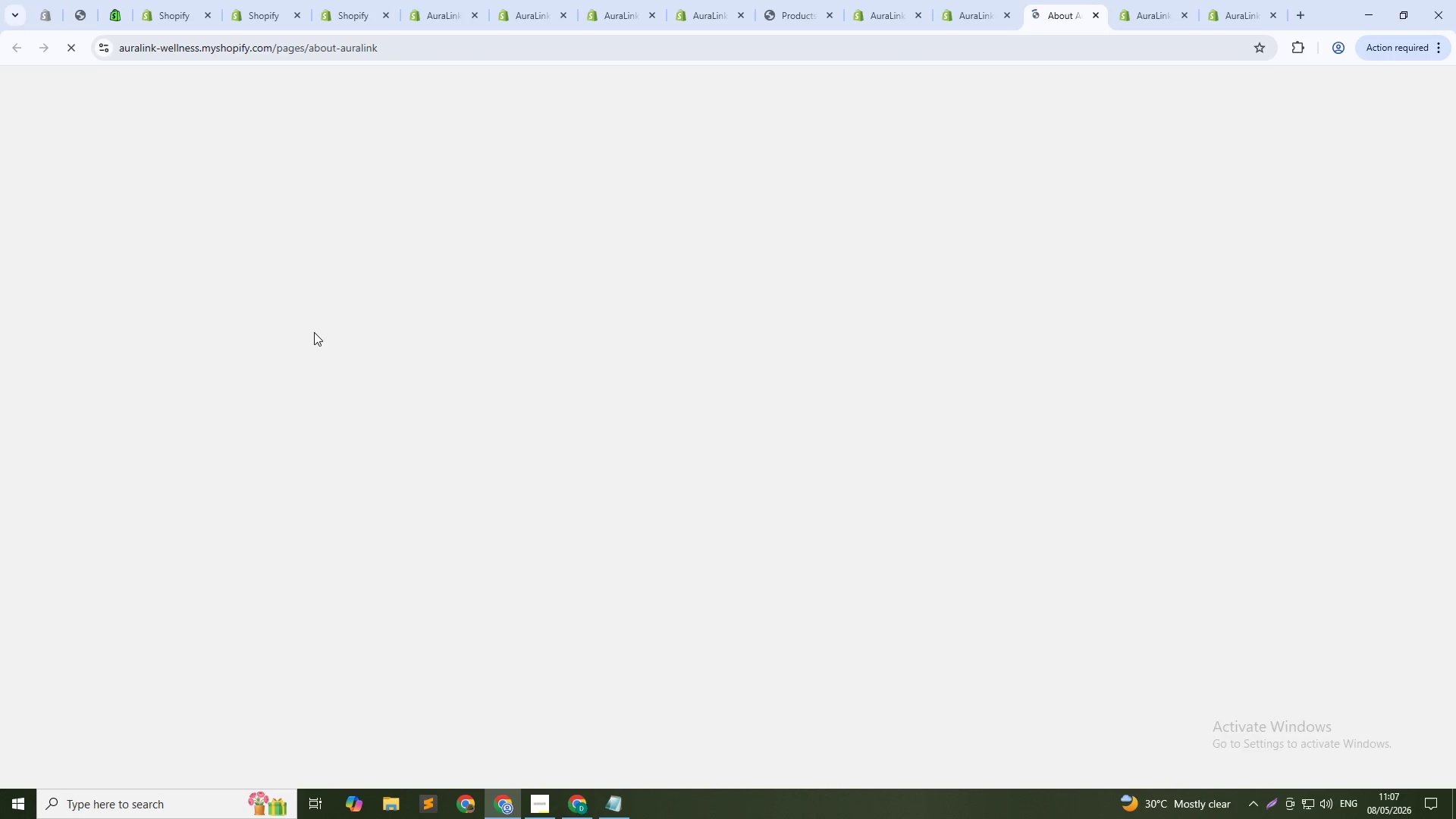 
wait(6.61)
 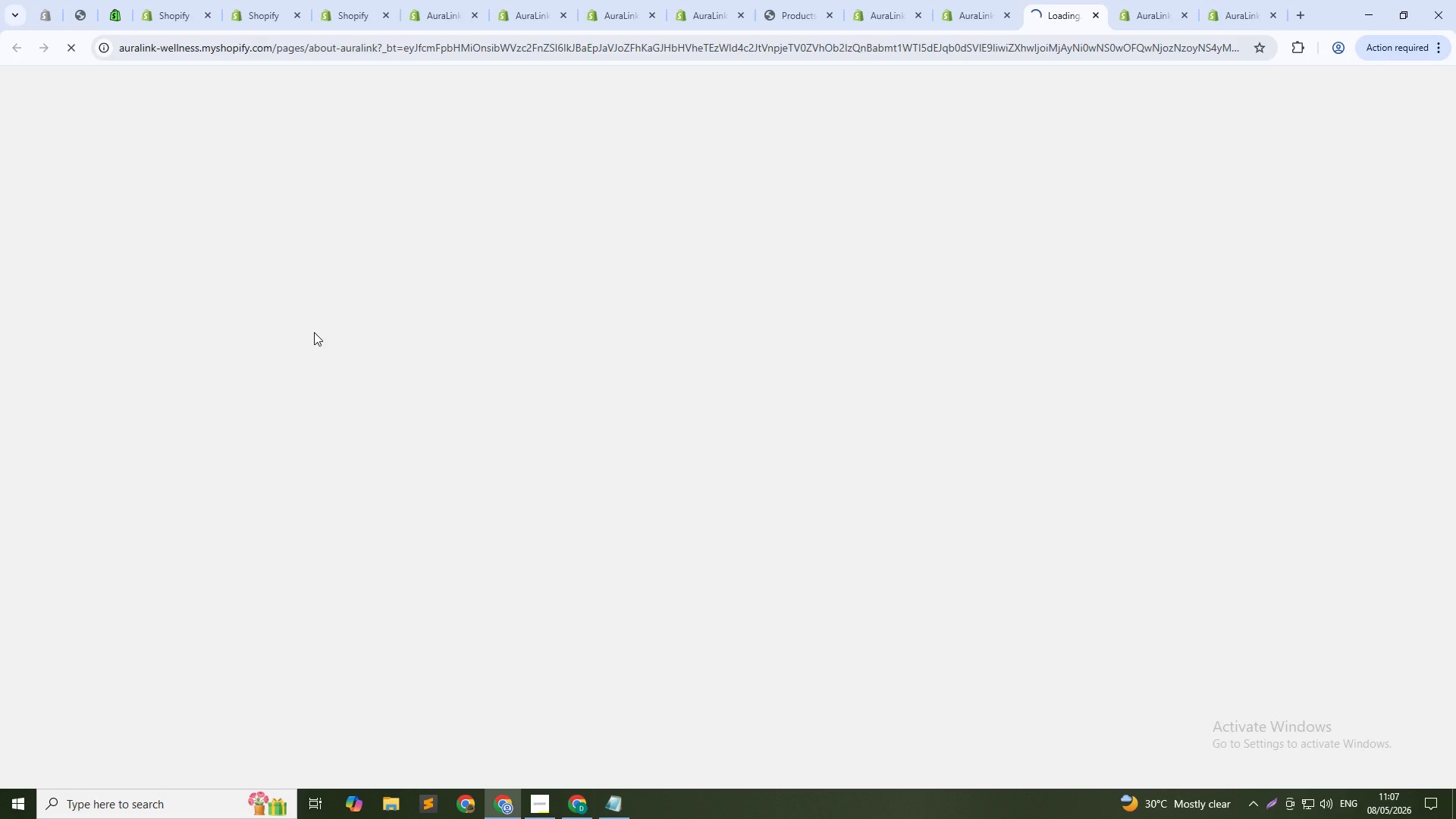 
scroll: coordinate [316, 329], scroll_direction: down, amount: 7.0
 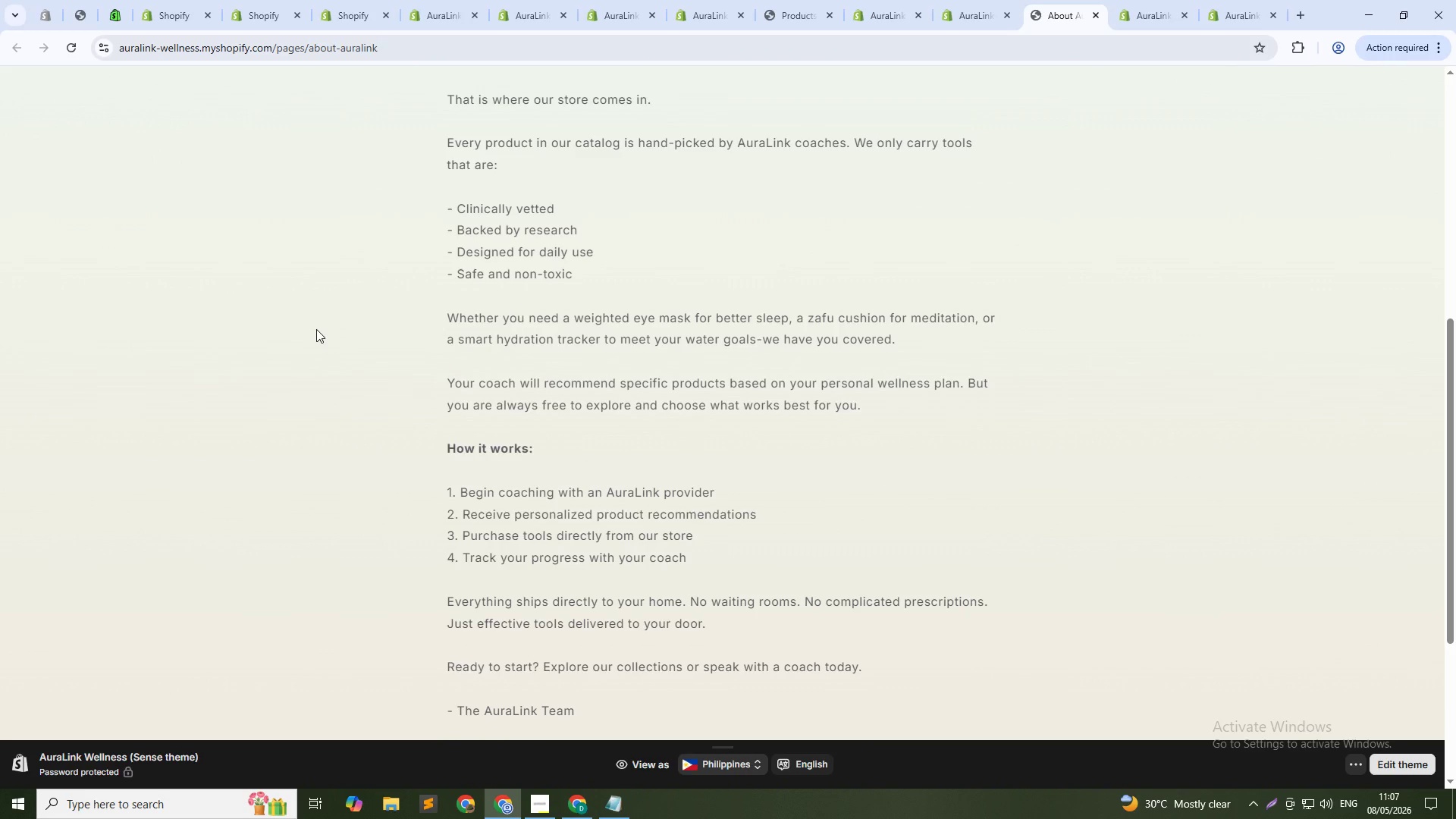 
wait(10.86)
 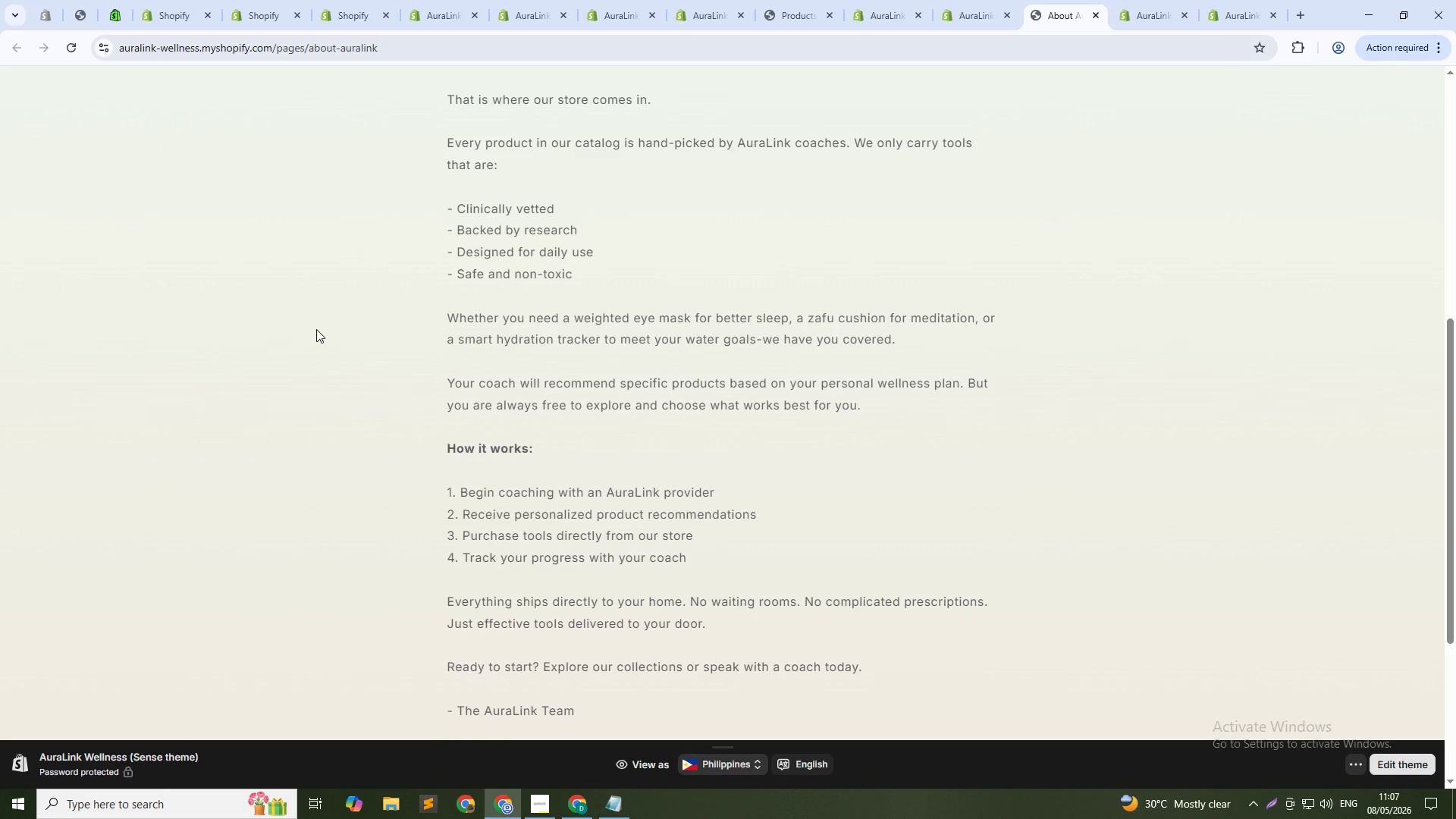 
scroll: coordinate [596, 326], scroll_direction: down, amount: 5.0
 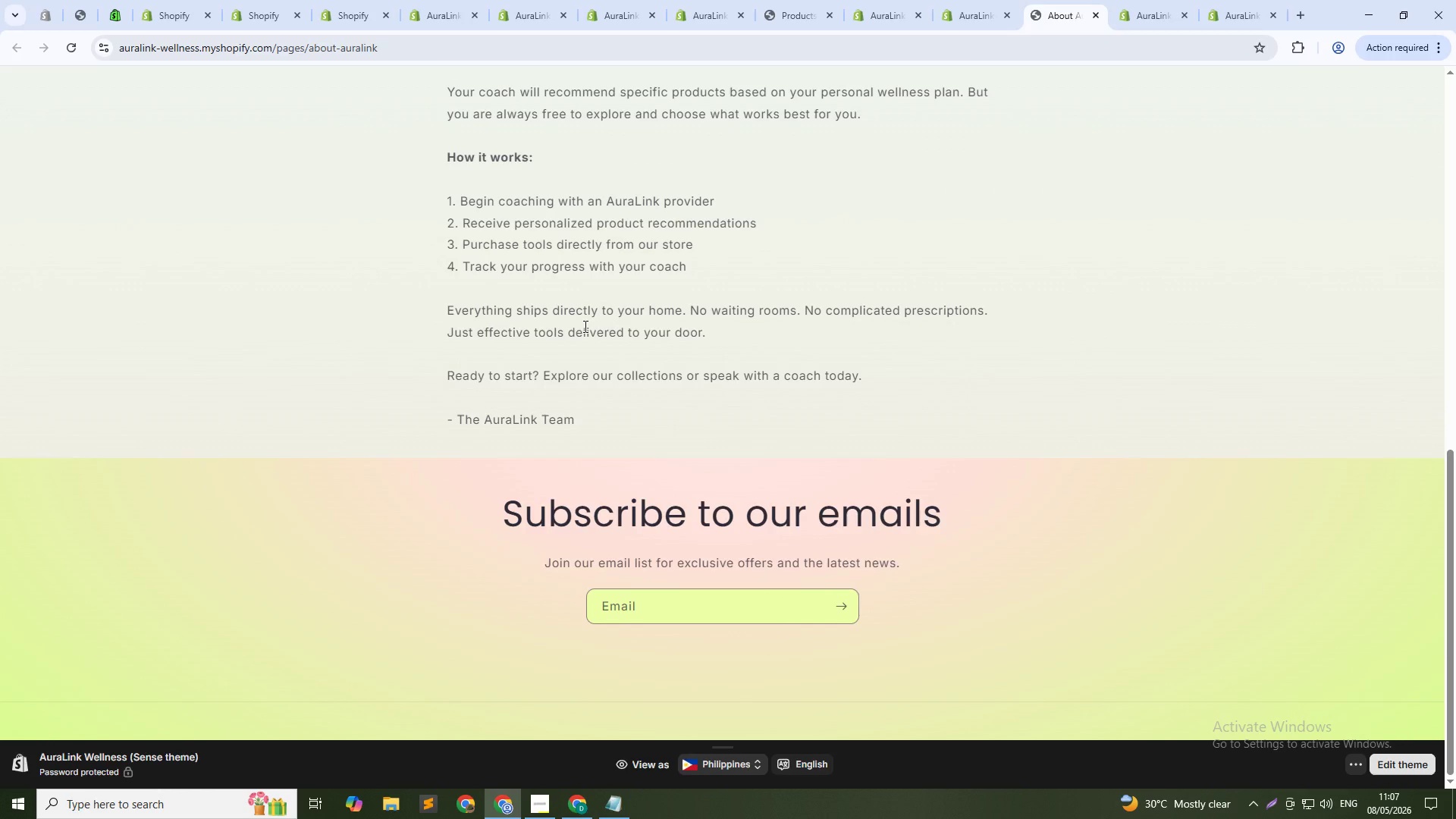 
scroll: coordinate [578, 326], scroll_direction: up, amount: 21.0
 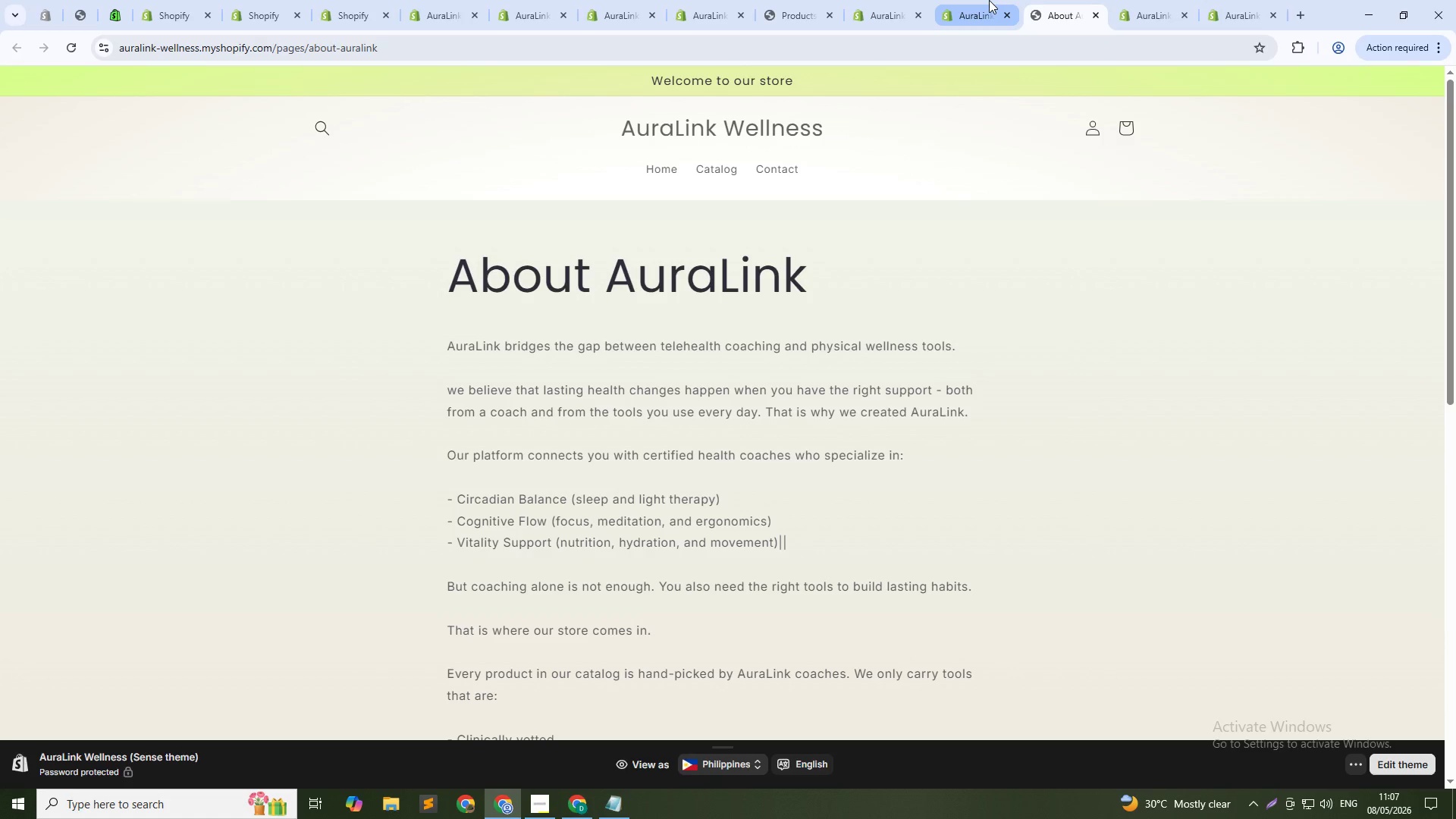 
left_click([989, 0])
 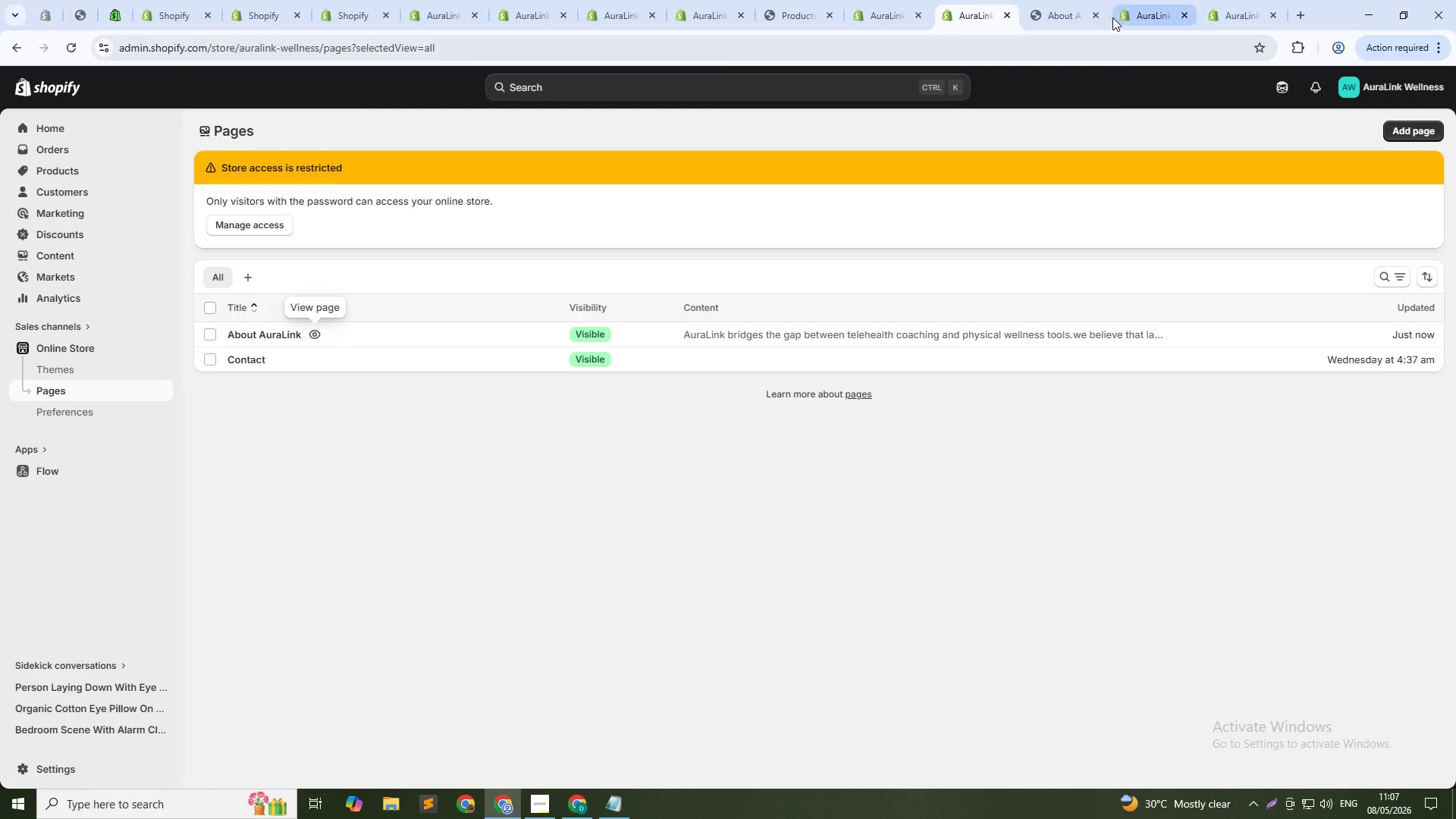 
left_click([1099, 13])
 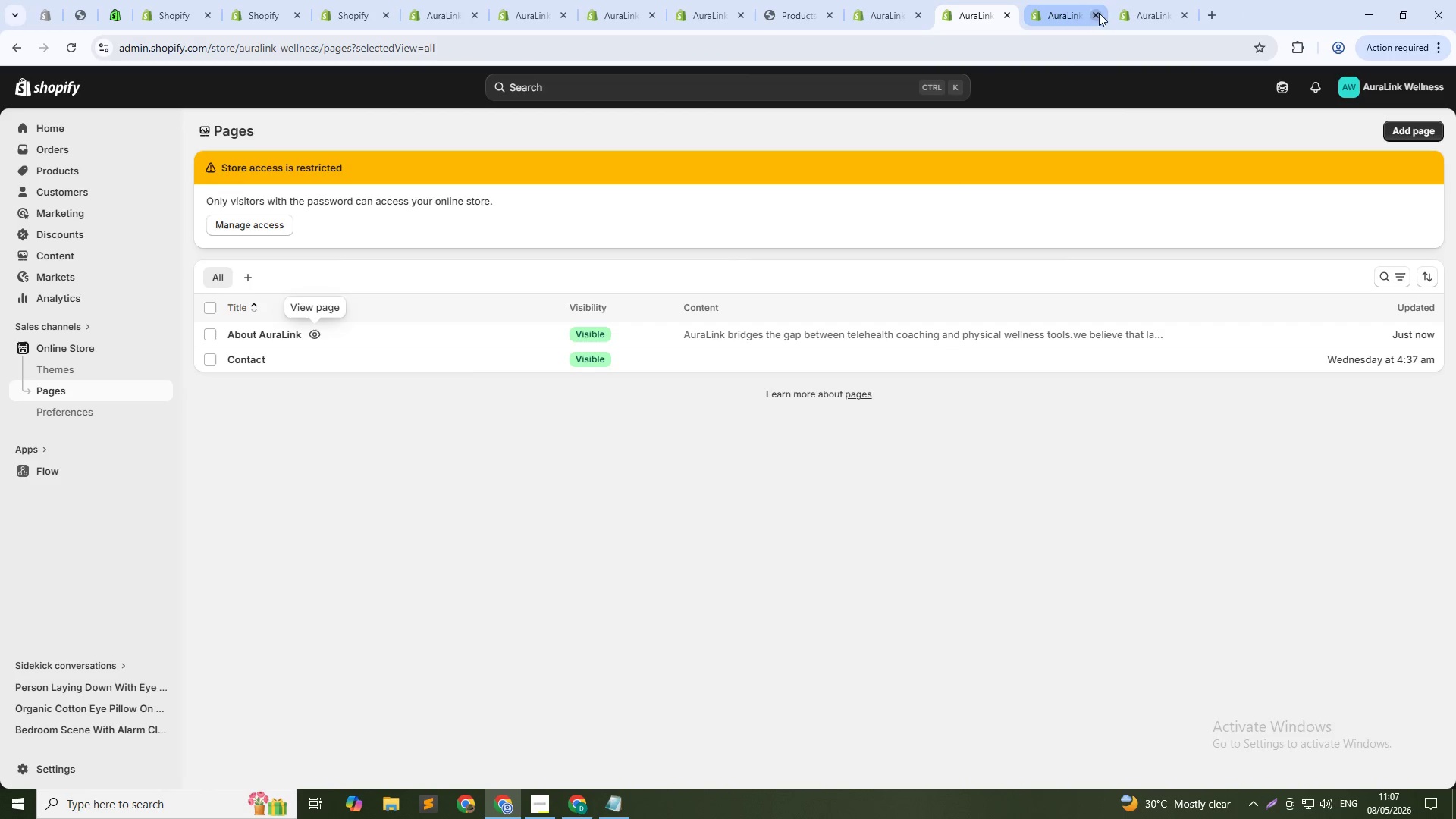 
left_click([1078, 6])
 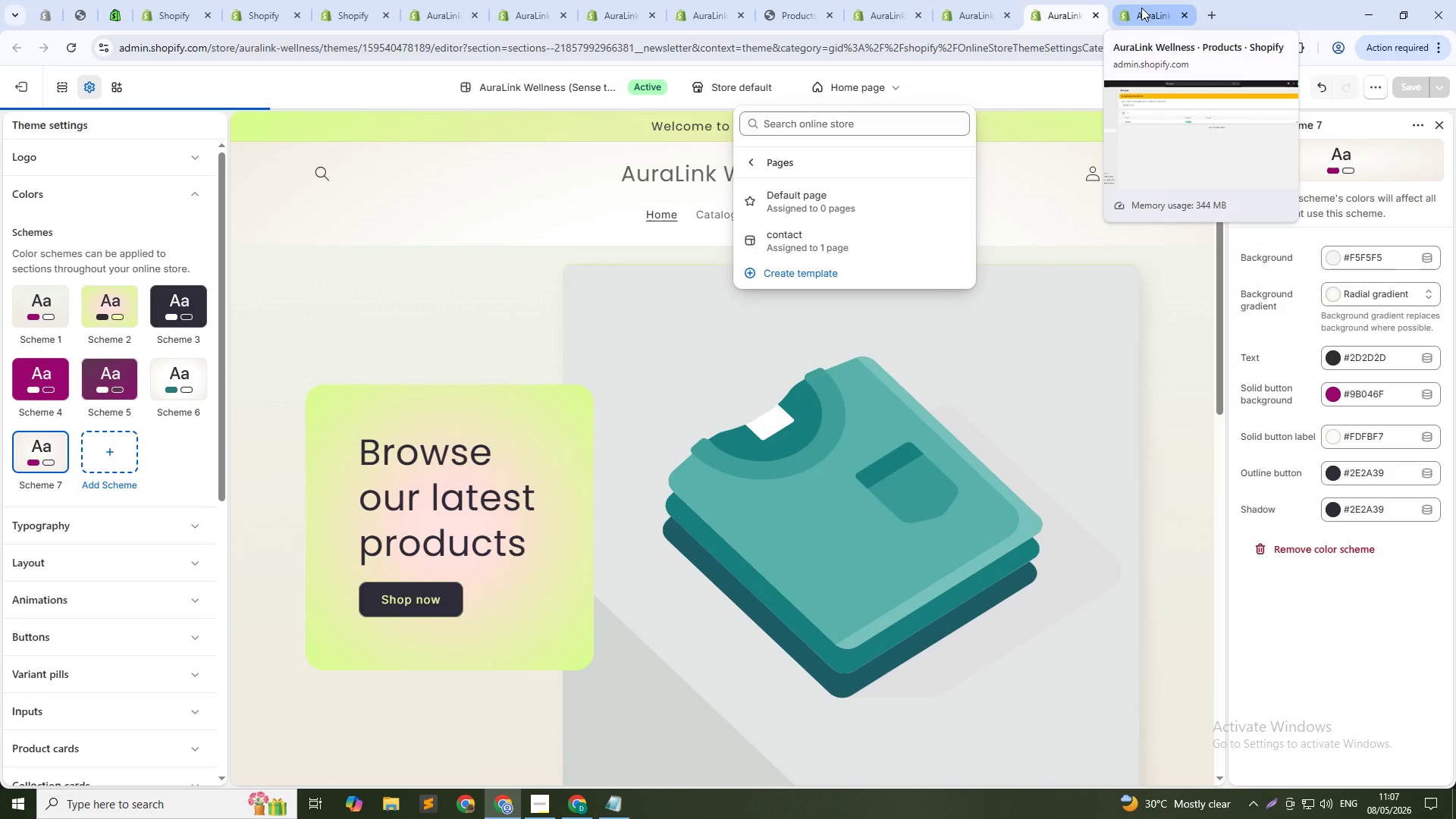 
left_click([1141, 8])
 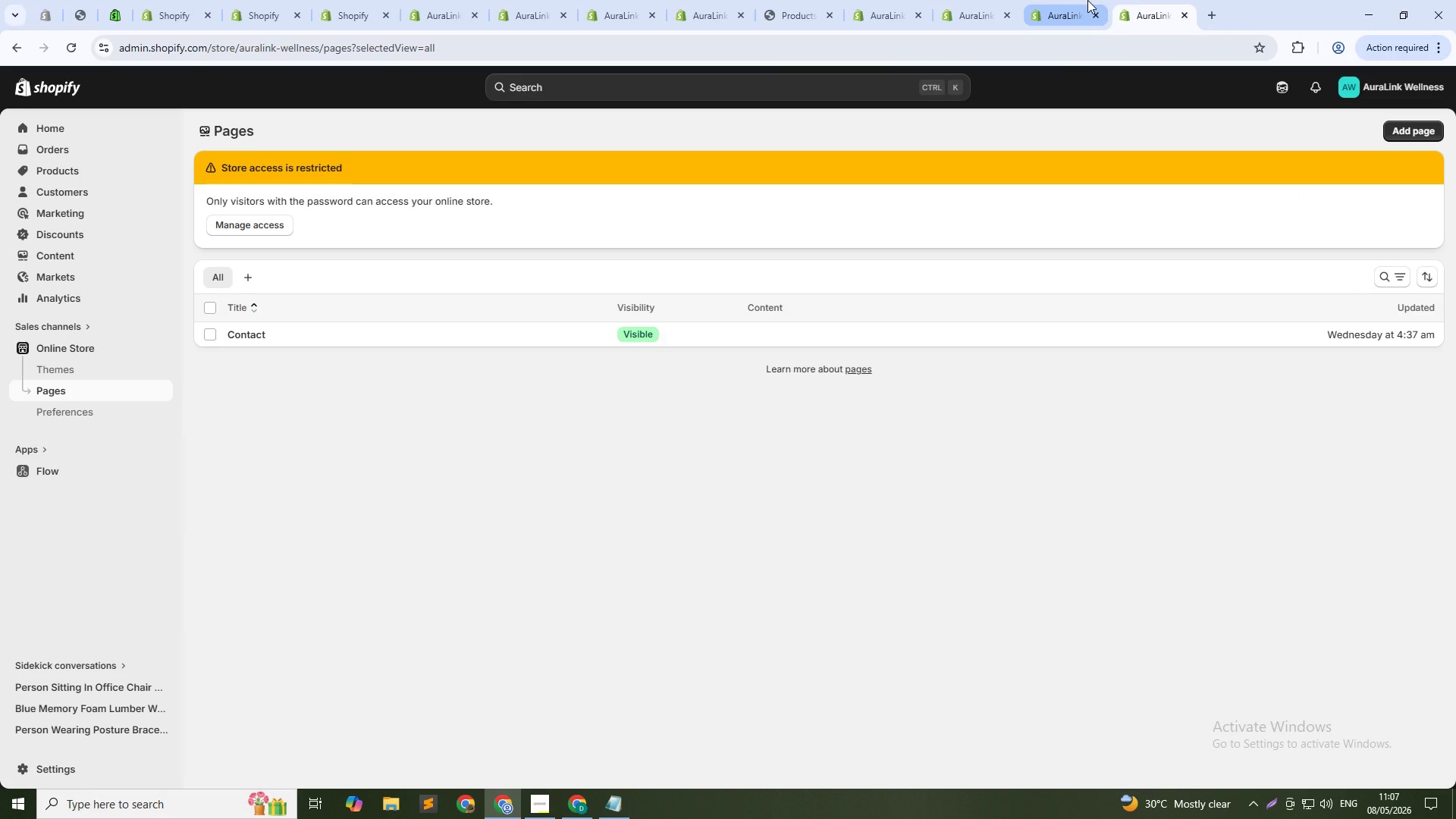 
left_click([1087, 0])
 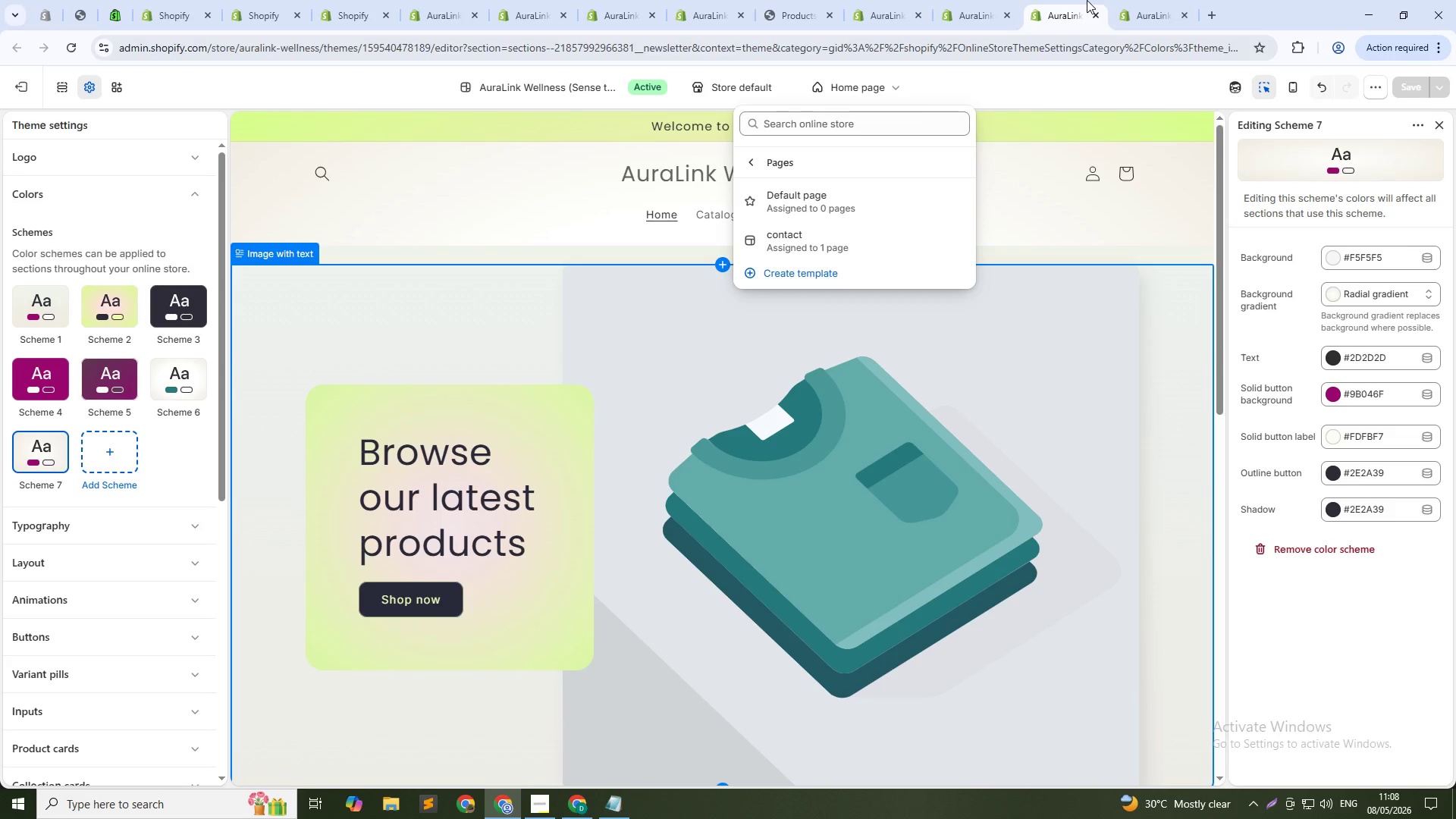 
wait(25.08)
 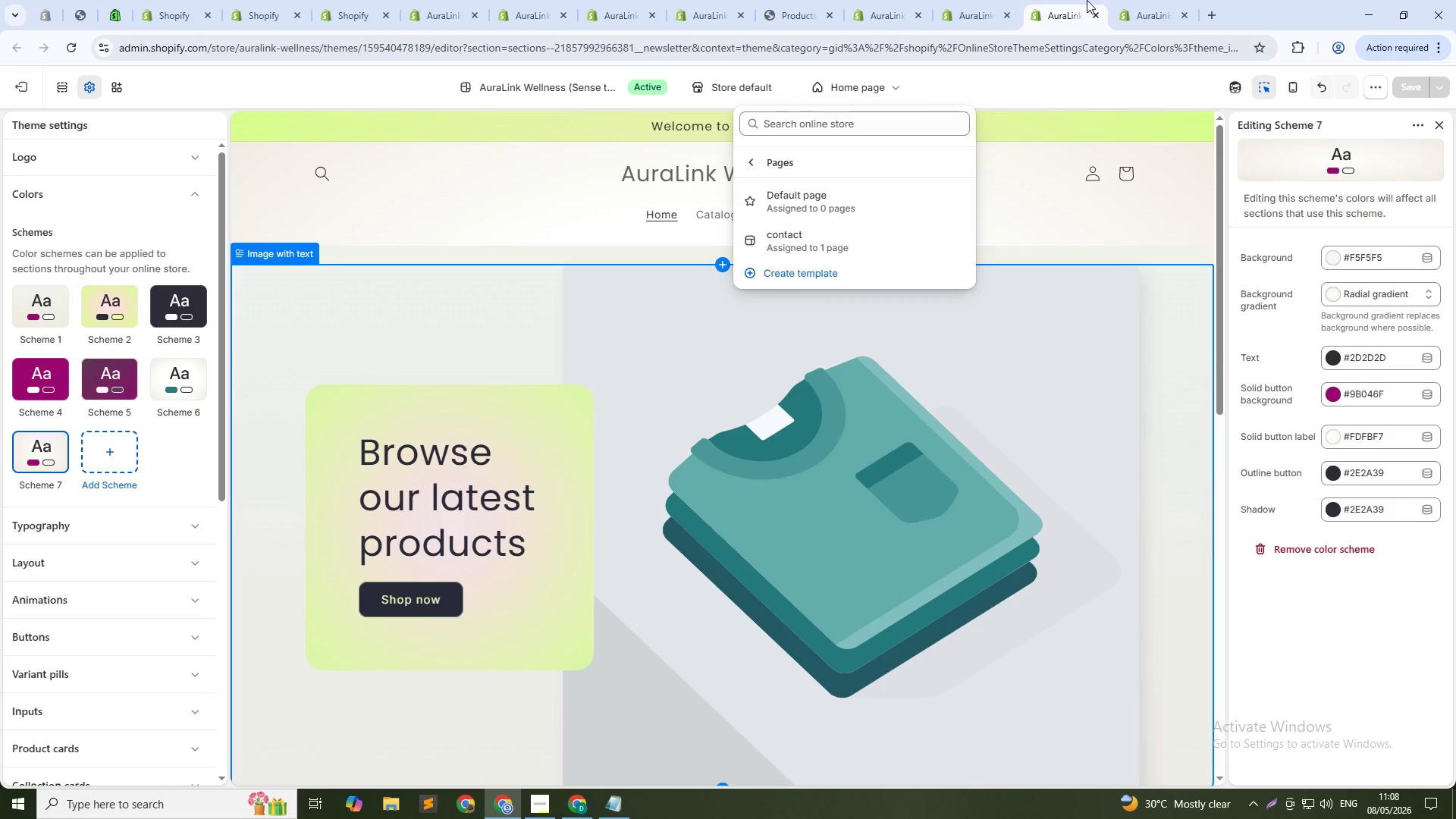 
left_click([470, 197])
 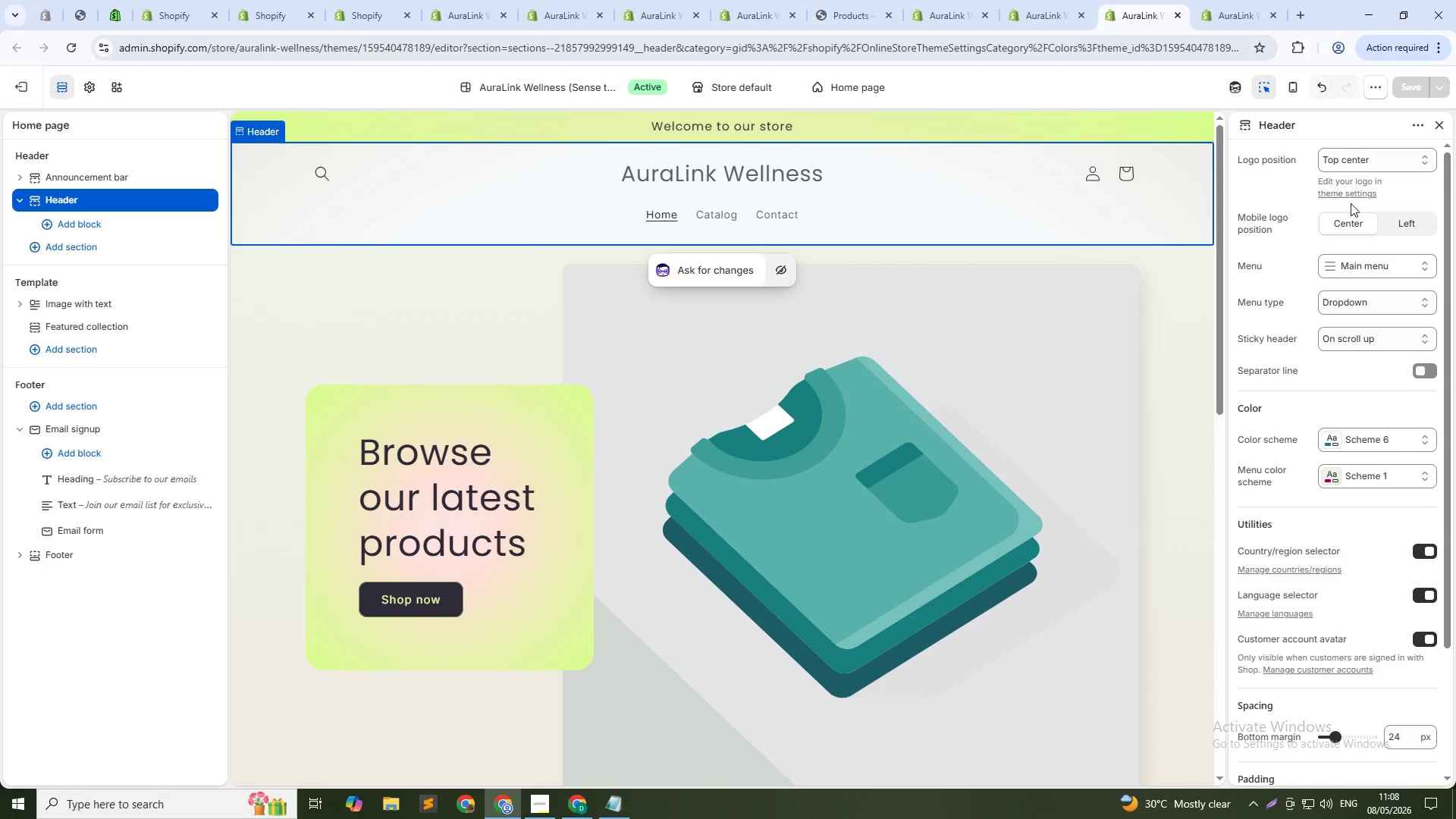 
left_click([1372, 154])
 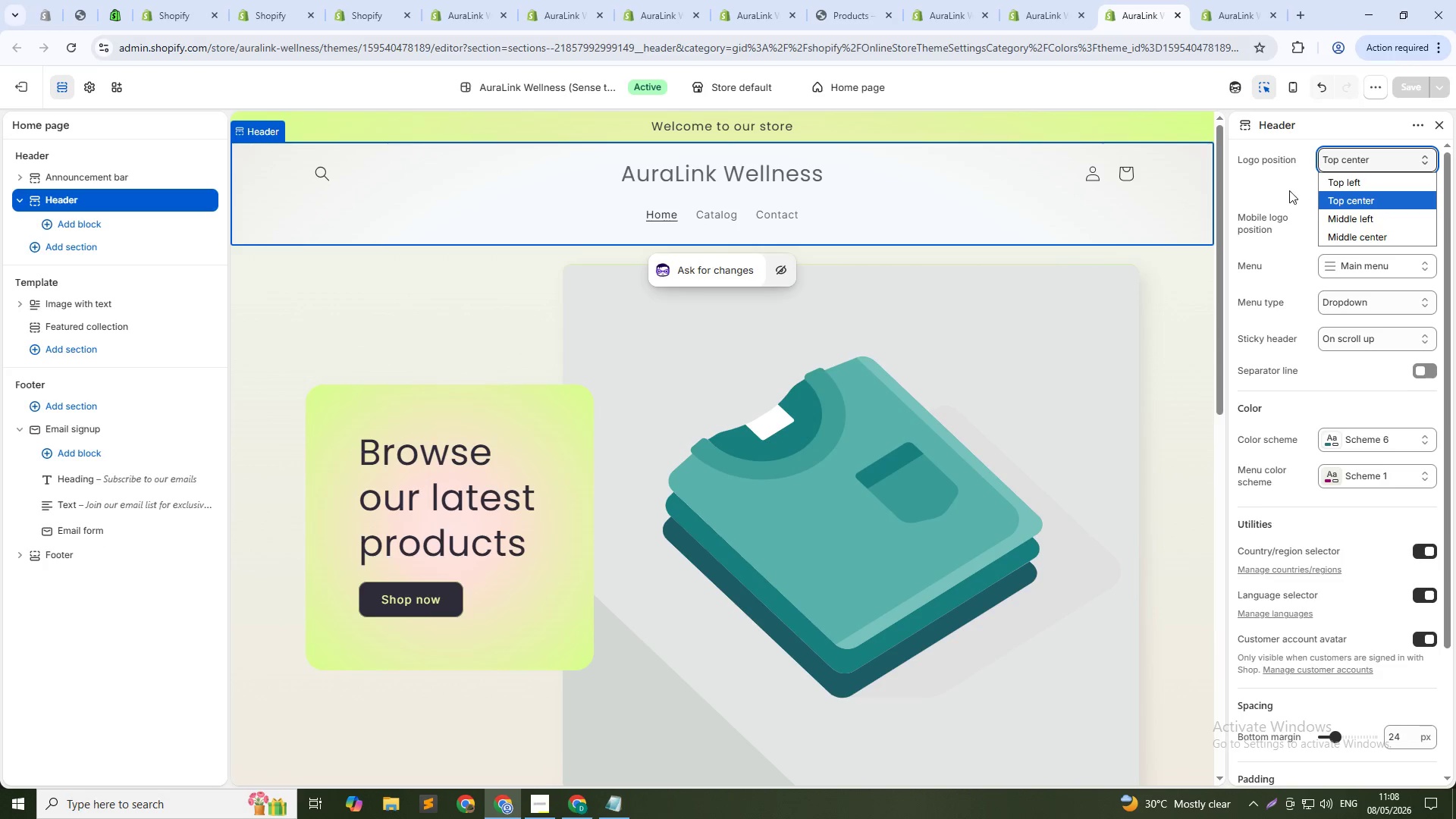 
left_click([1276, 186])
 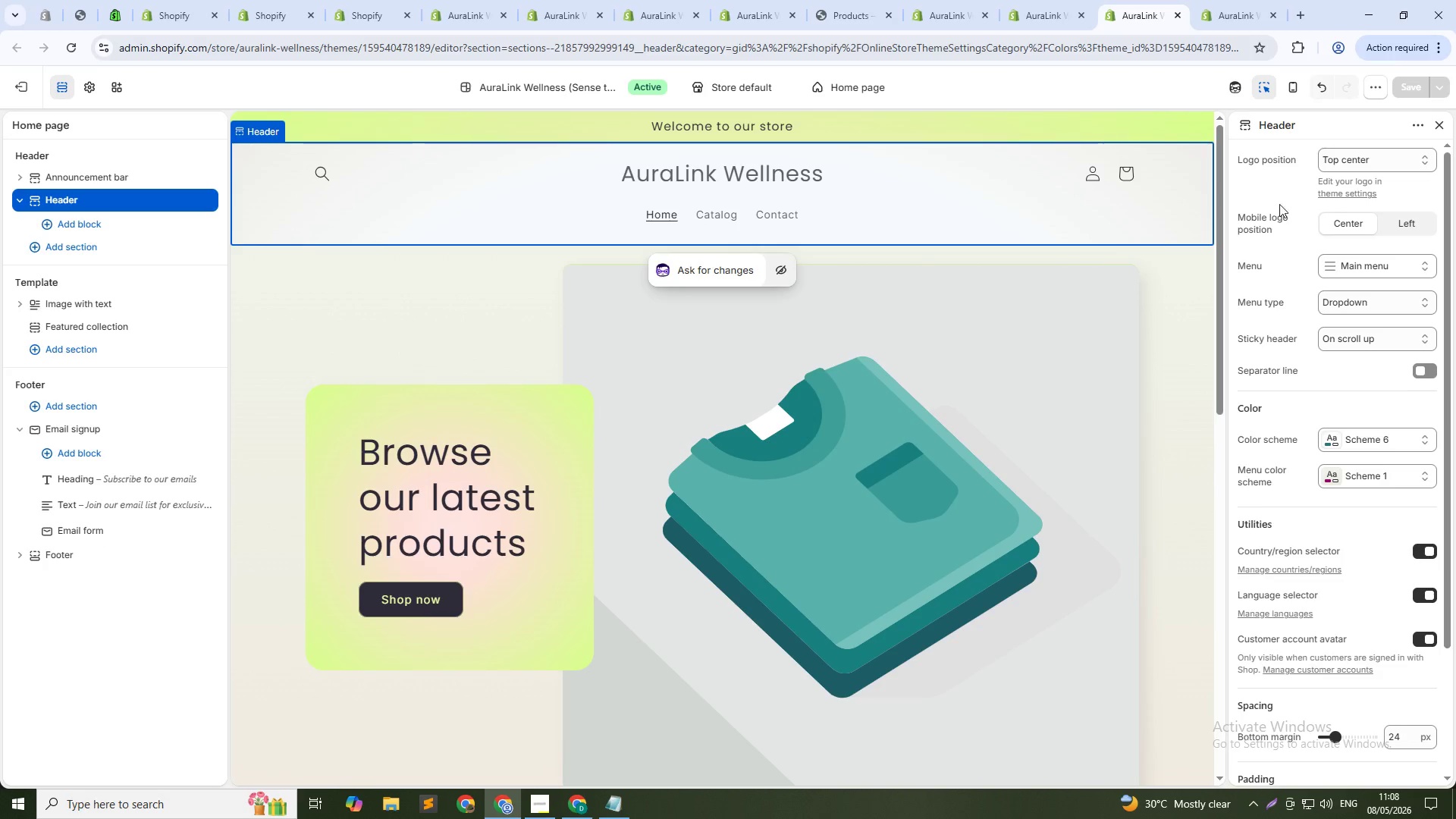 
wait(6.11)
 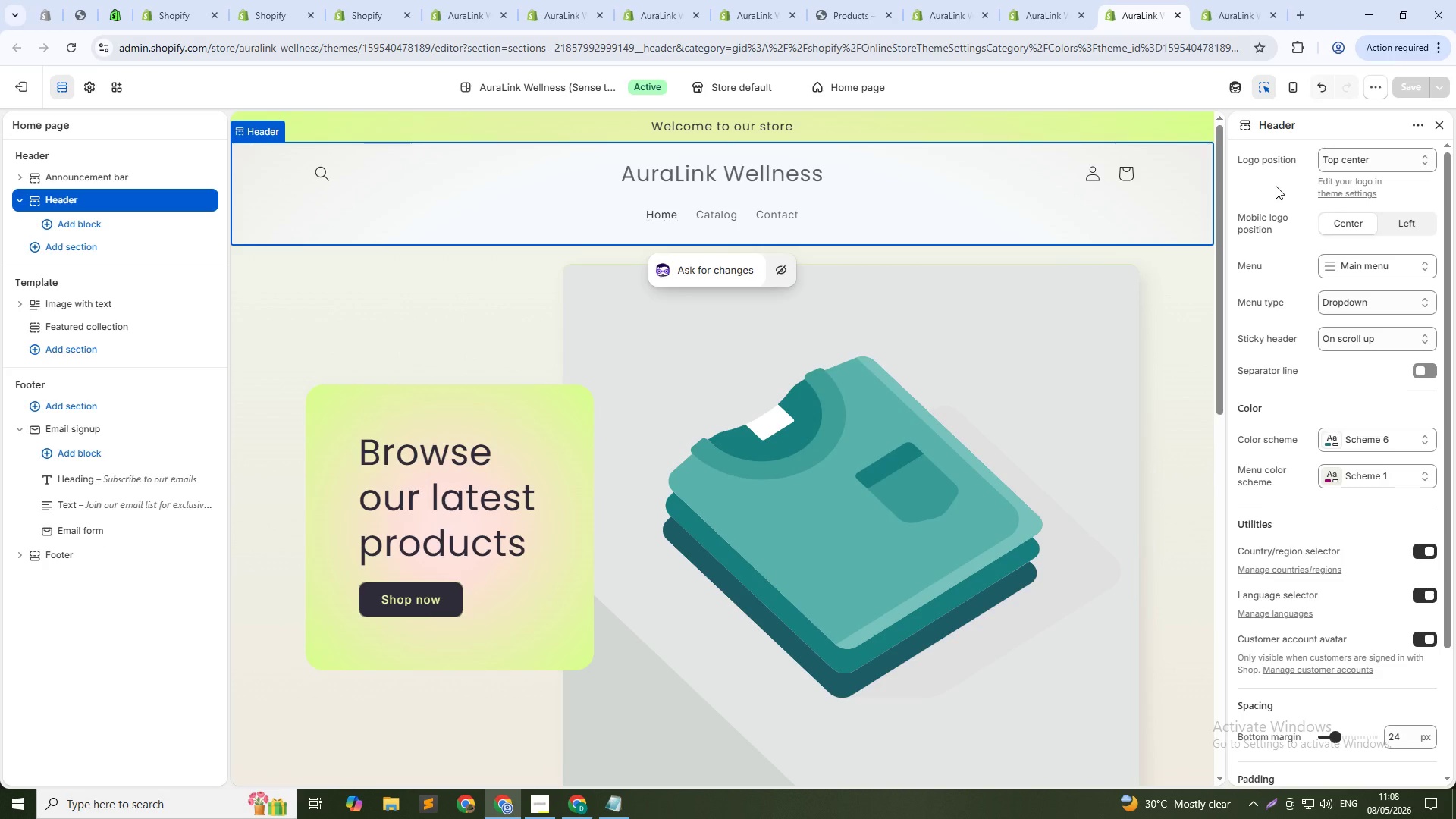 
scroll: coordinate [1257, 628], scroll_direction: down, amount: 7.0
 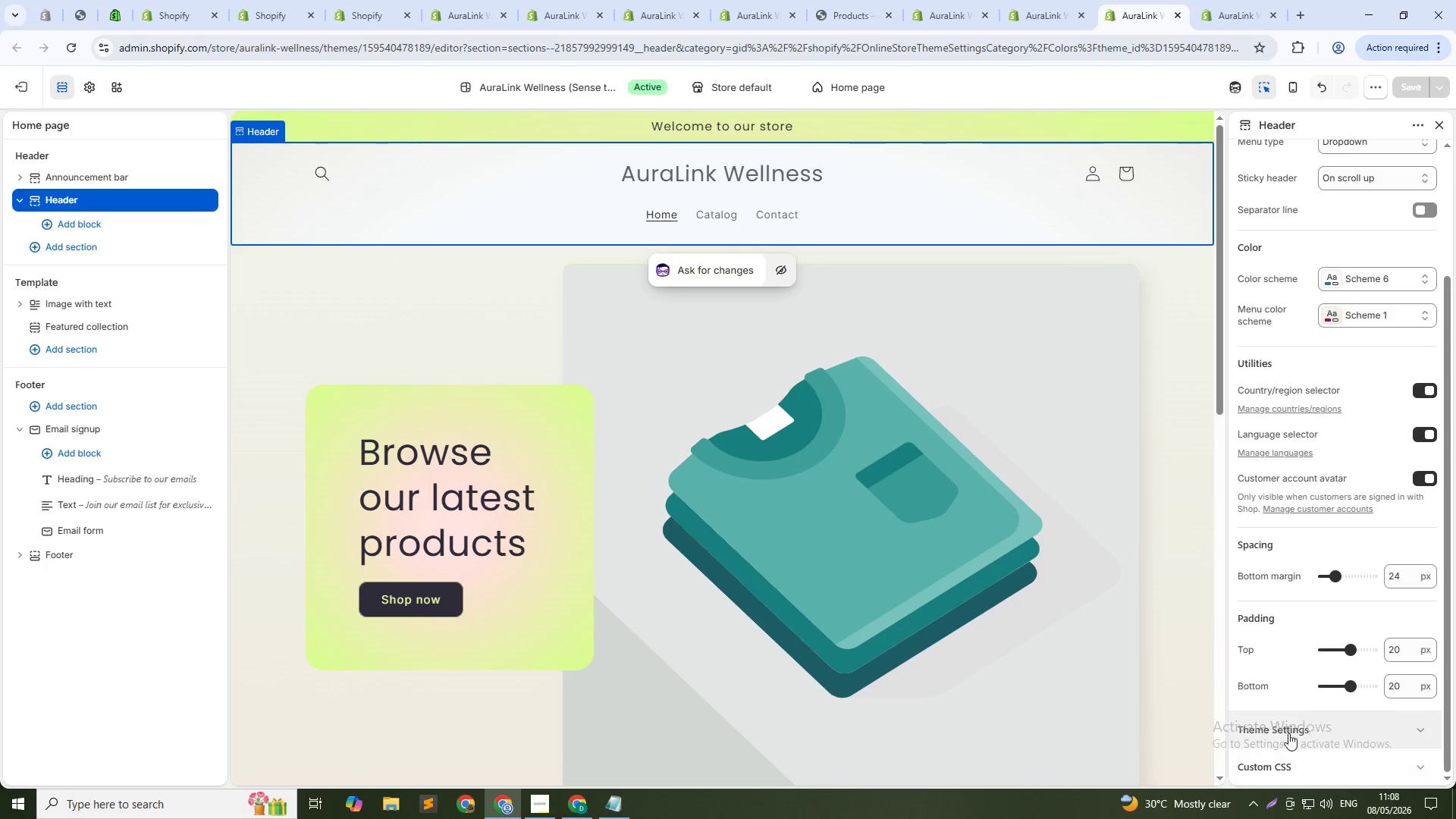 
left_click([1288, 730])
 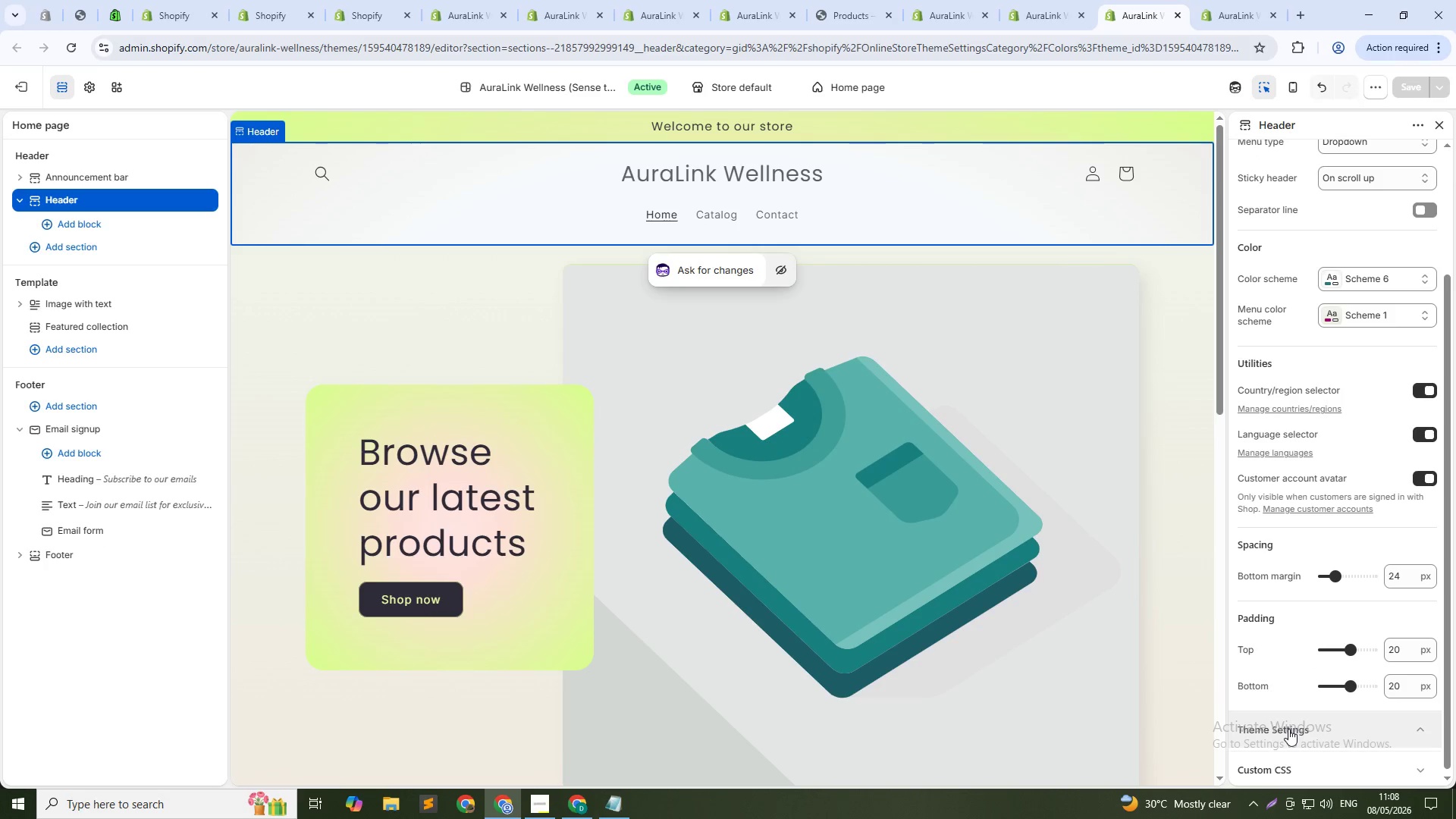 
scroll: coordinate [1288, 717], scroll_direction: down, amount: 13.0
 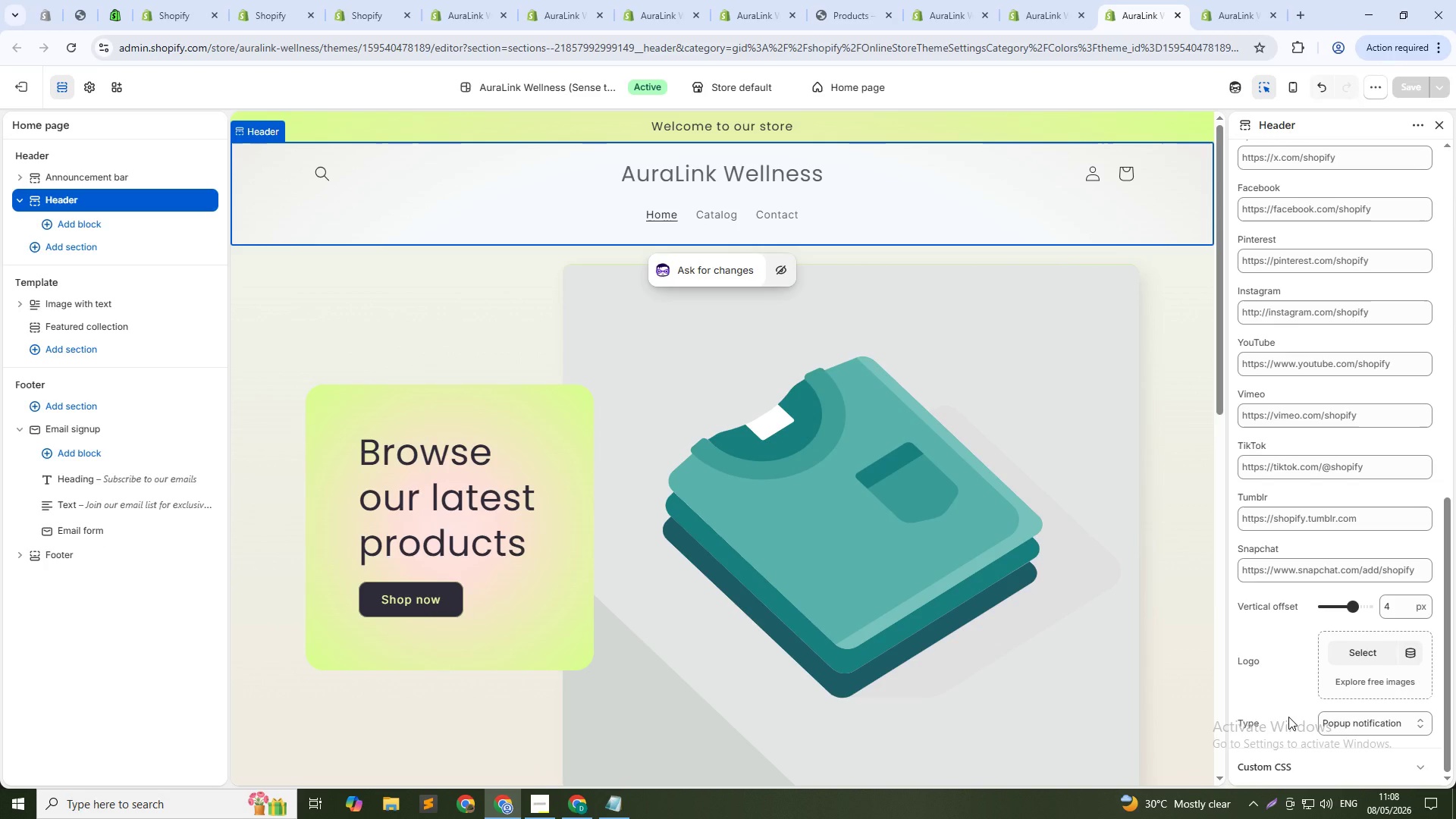 
scroll: coordinate [1288, 717], scroll_direction: up, amount: 29.0
 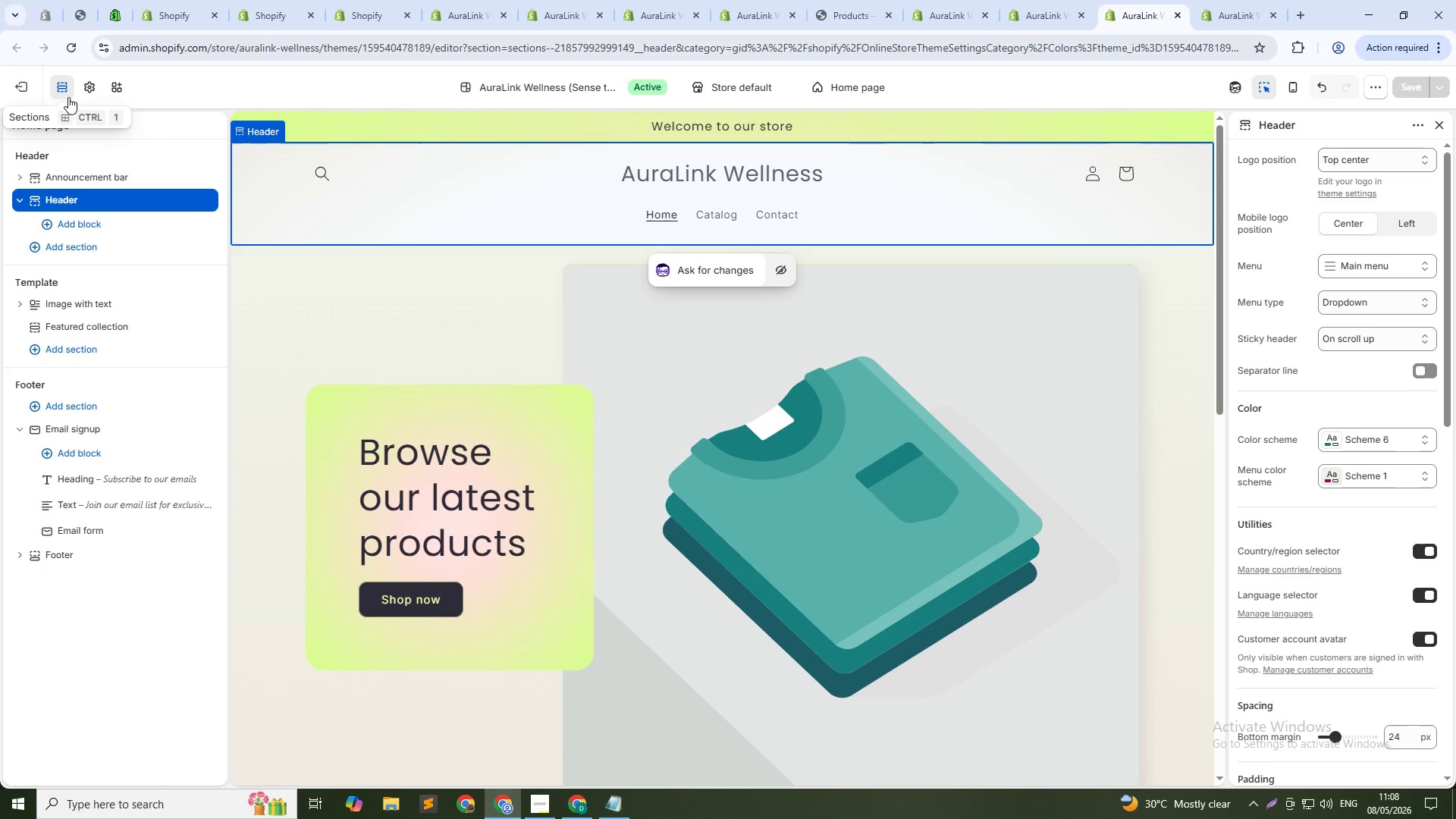 
left_click([91, 87])
 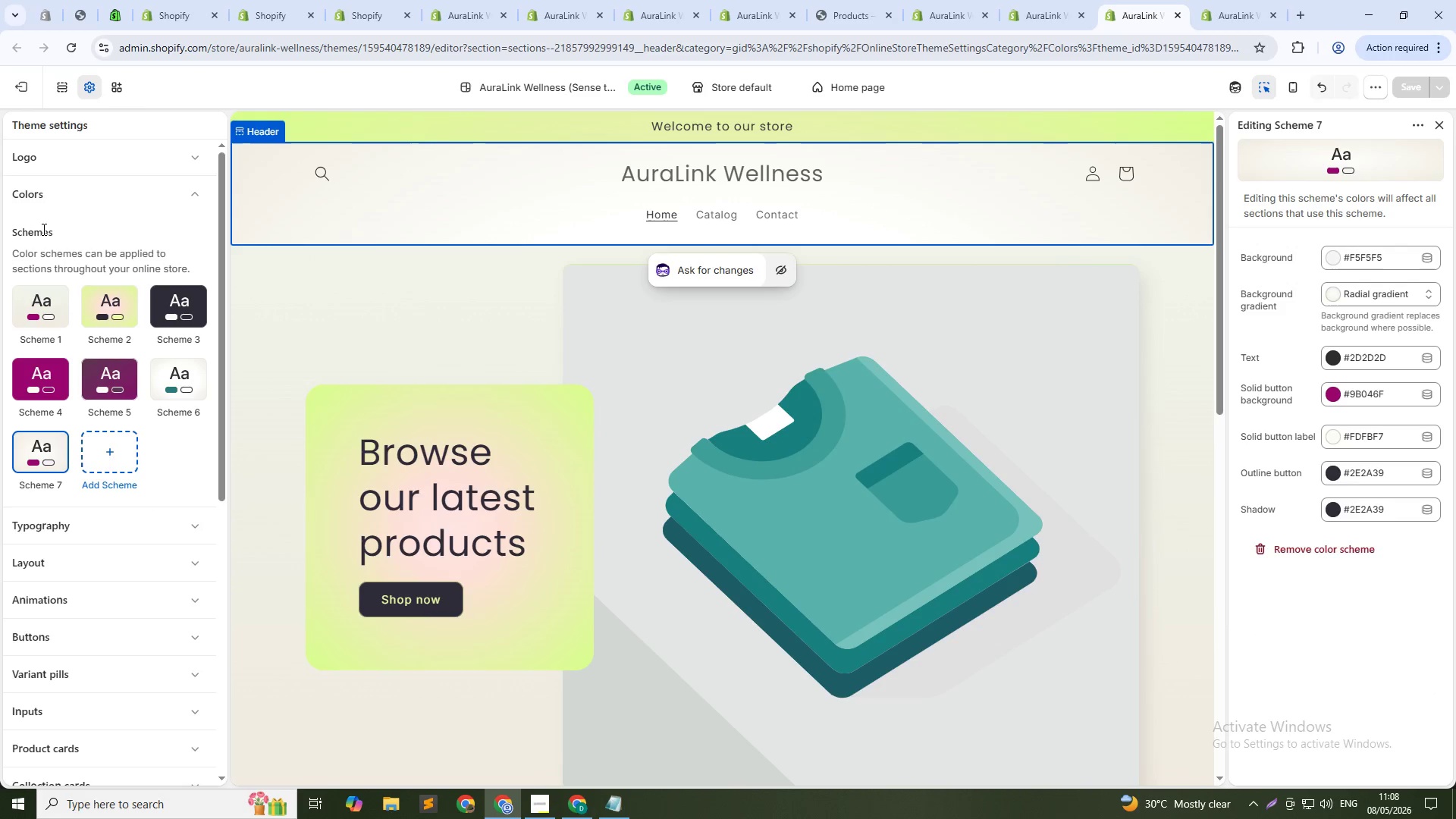 
left_click([45, 167])
 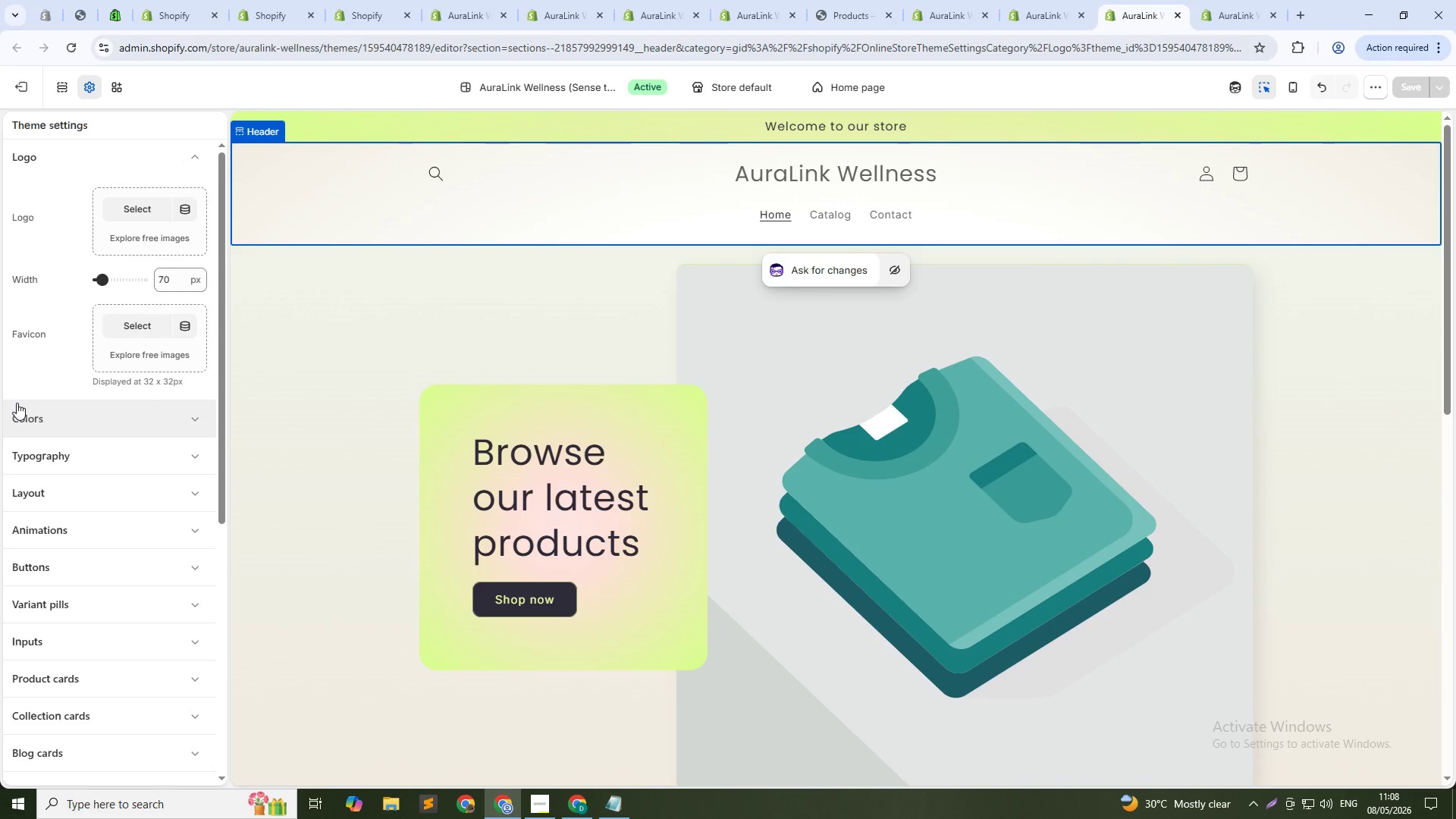 
left_click([61, 129])
 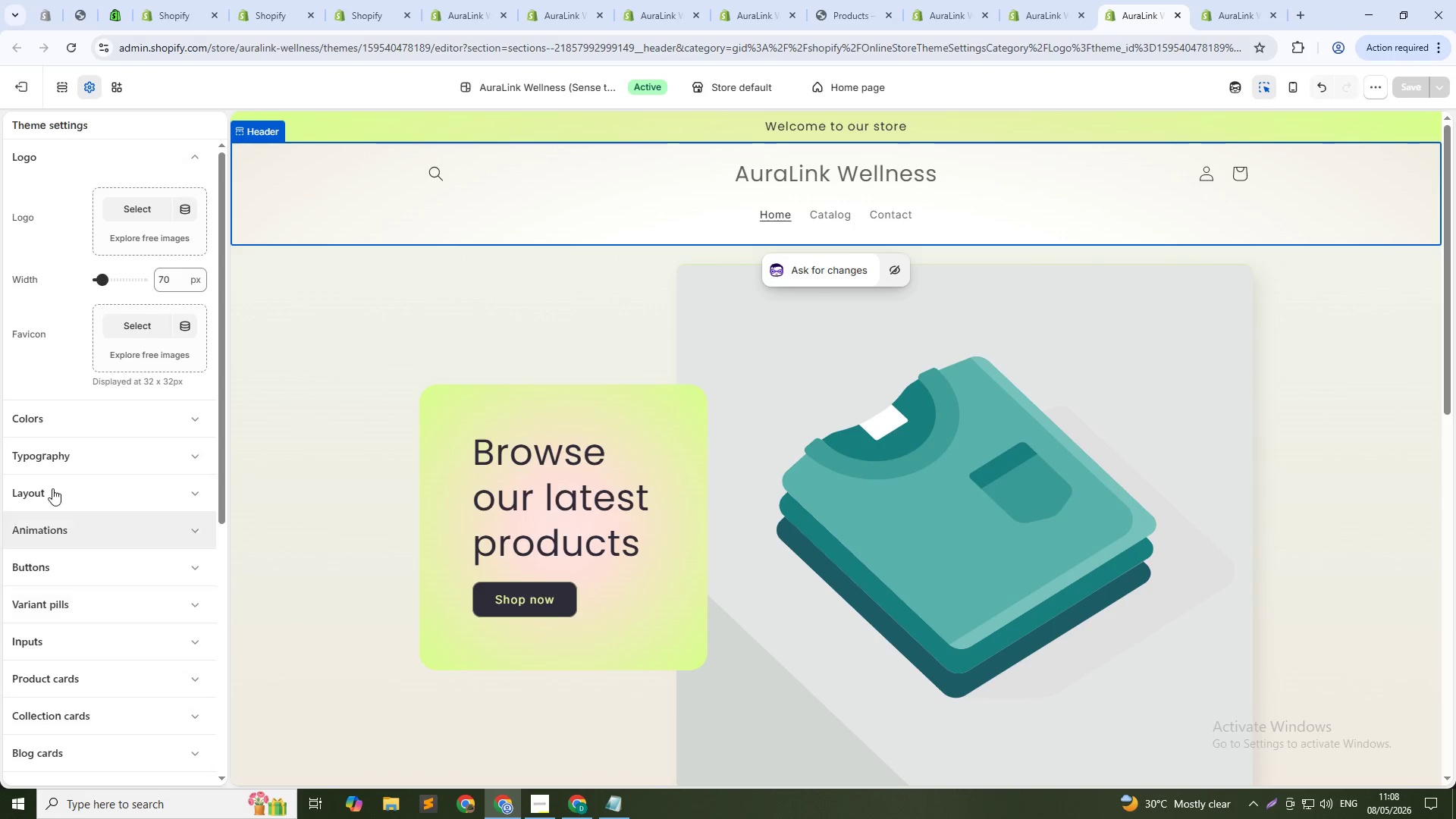 
left_click([51, 426])
 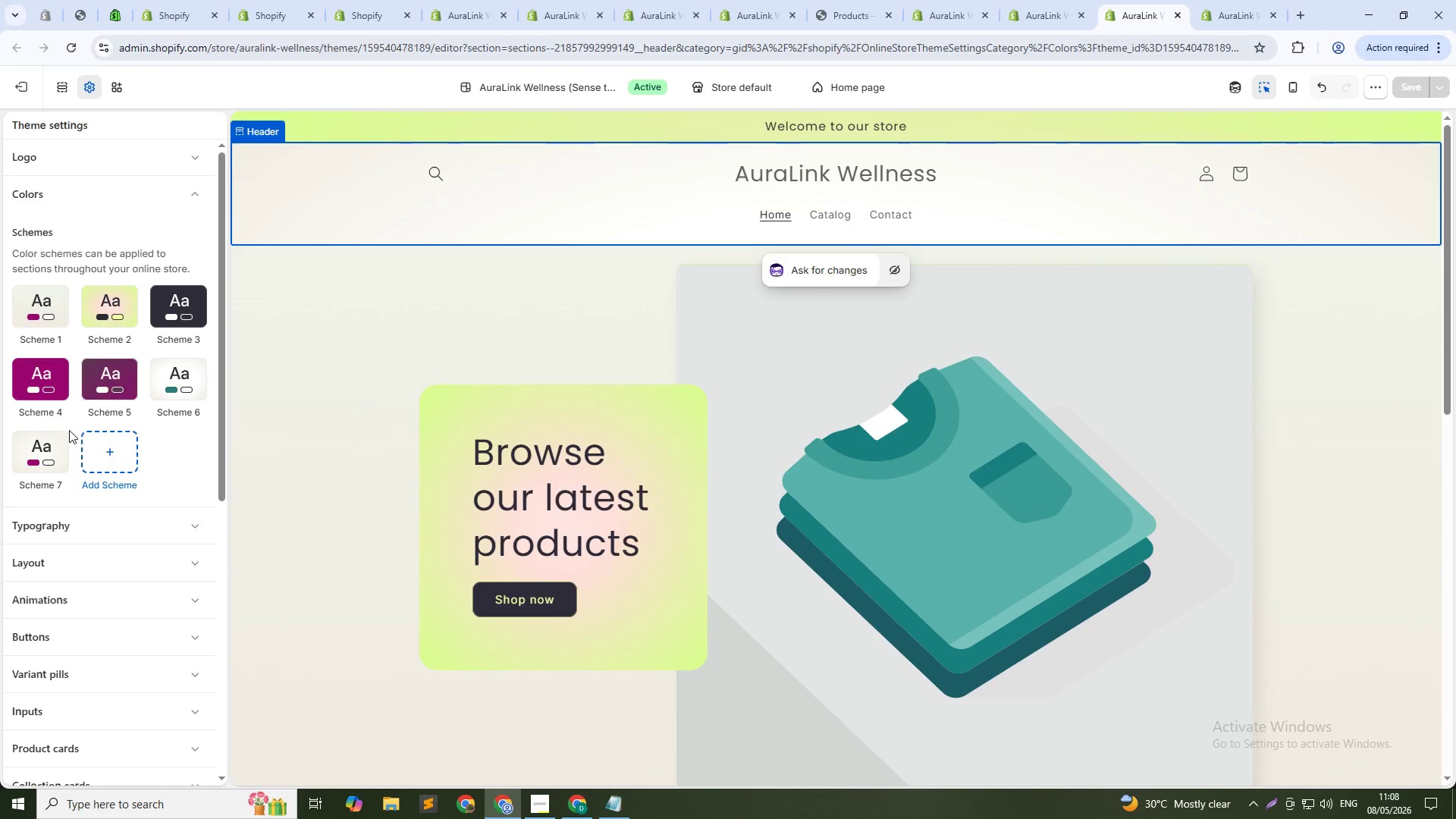 
scroll: coordinate [74, 443], scroll_direction: down, amount: 2.0
 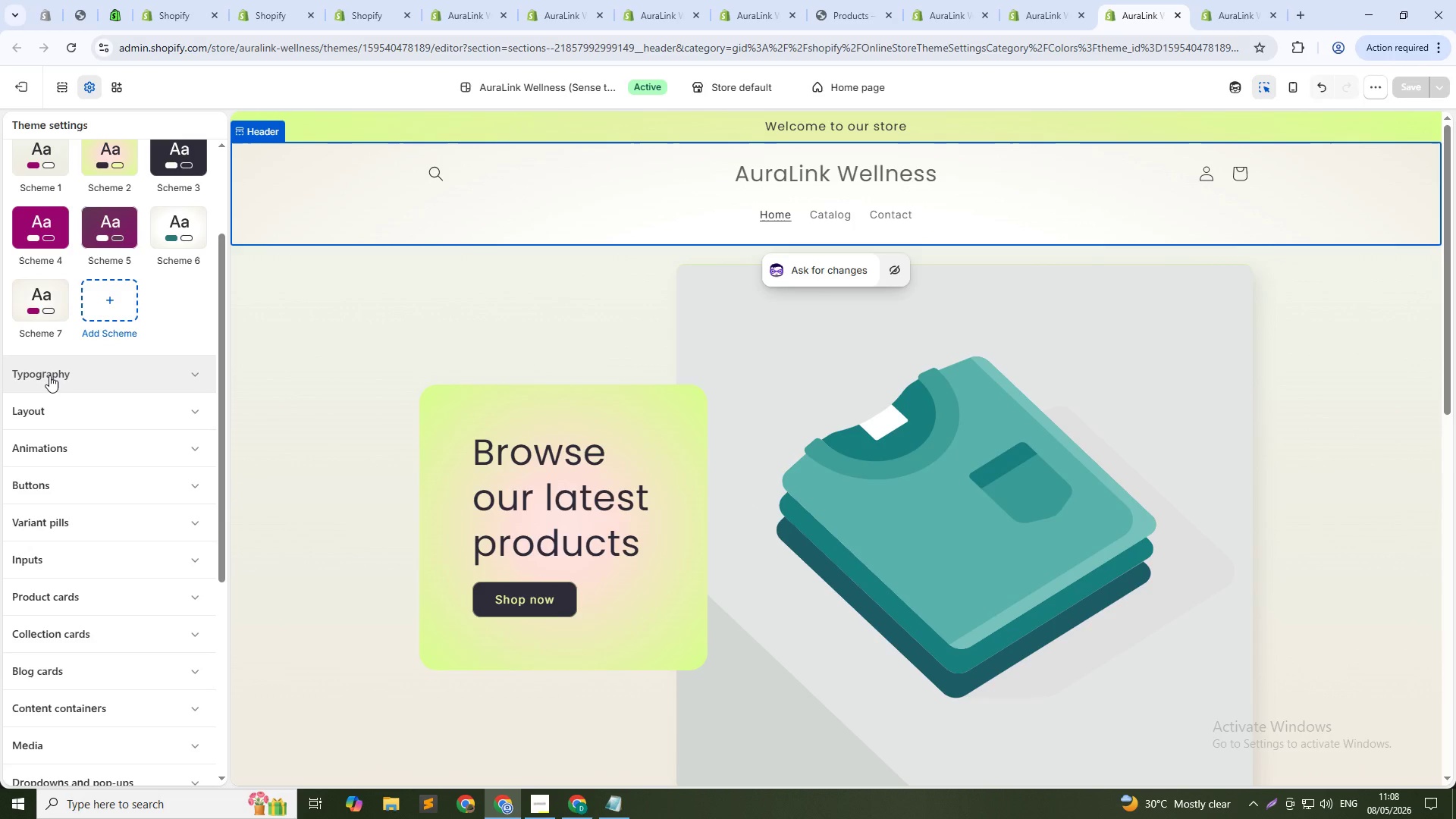 
left_click([49, 375])
 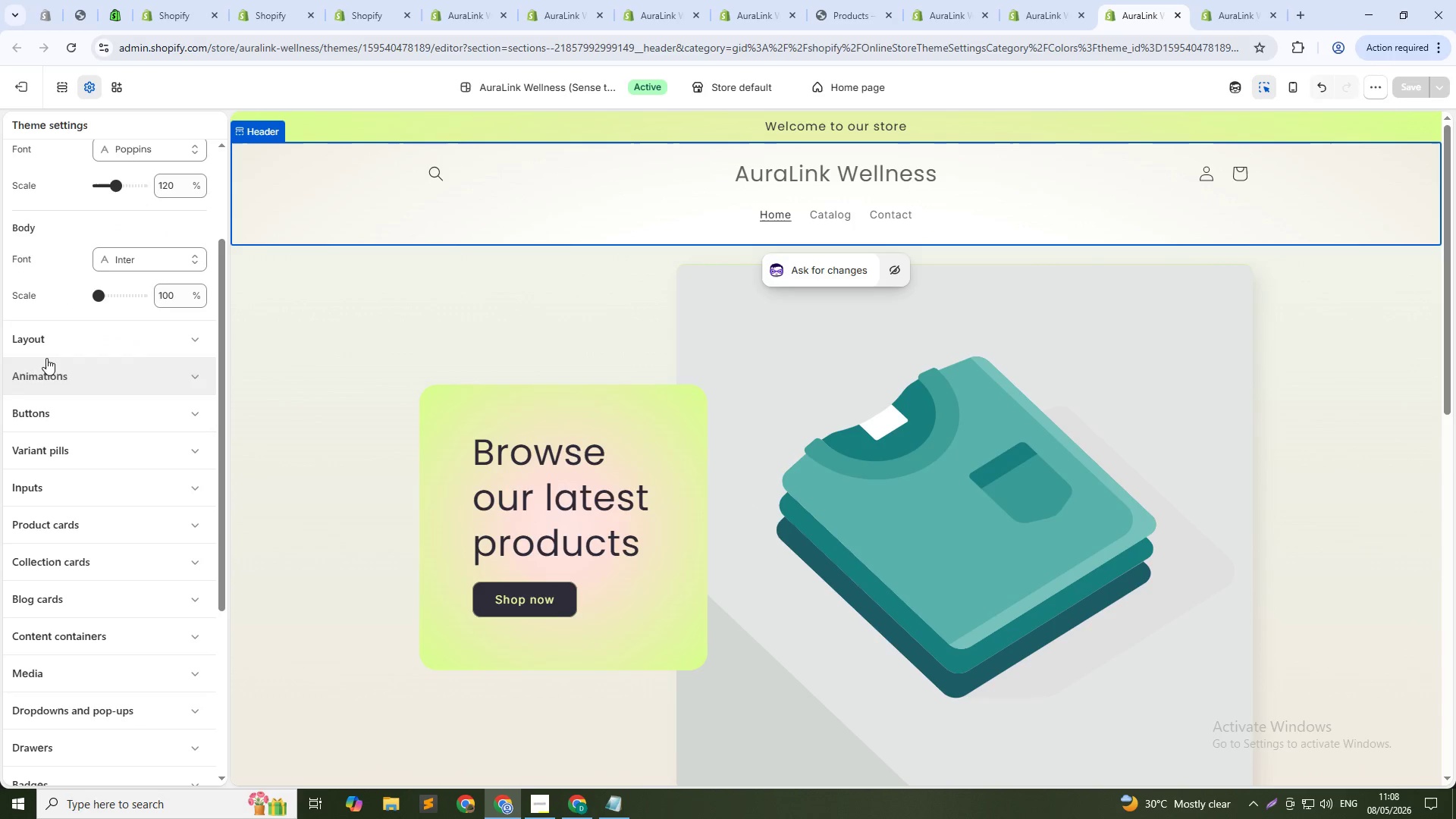 
left_click([50, 340])
 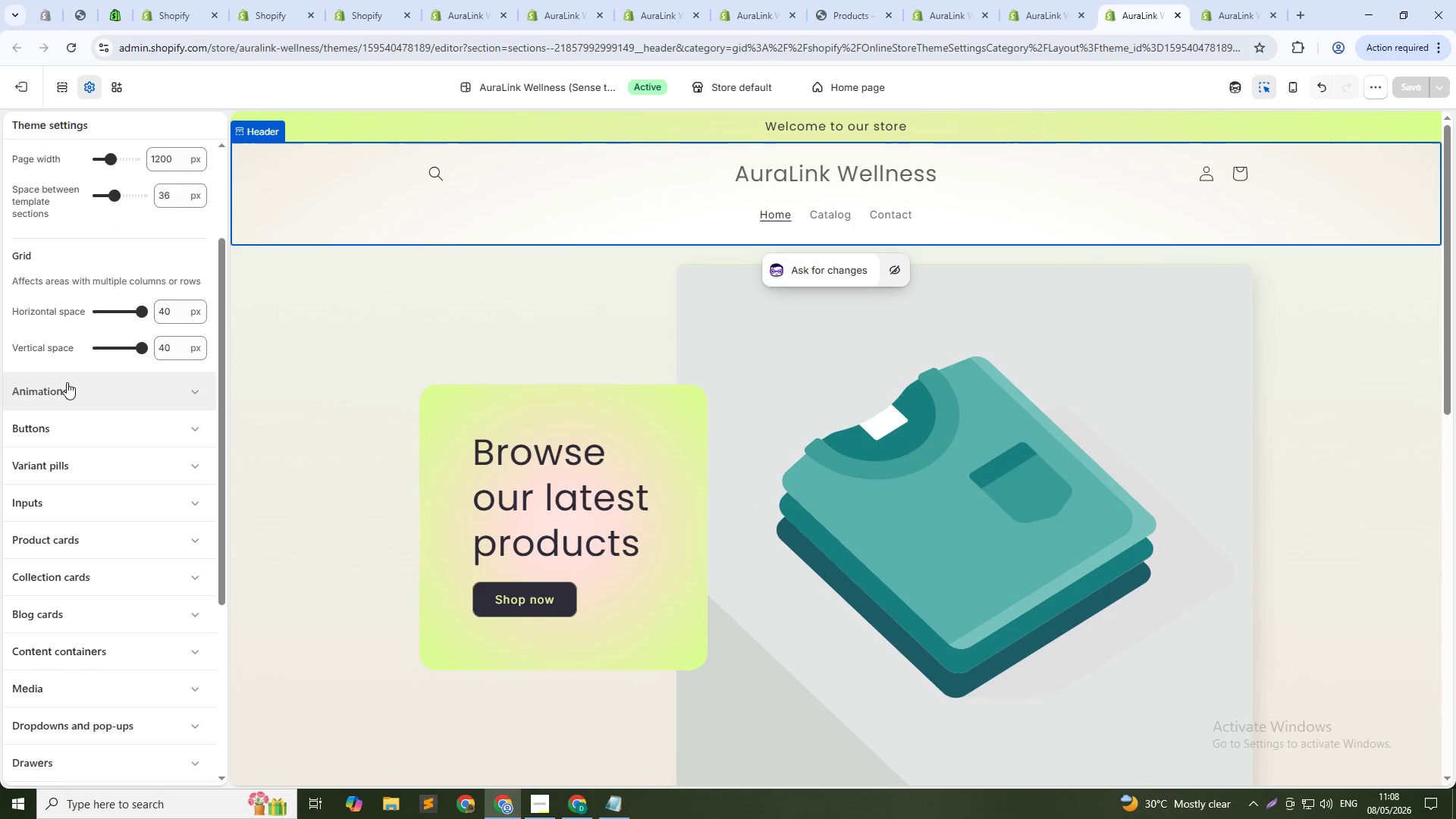 
scroll: coordinate [68, 389], scroll_direction: up, amount: 5.0
 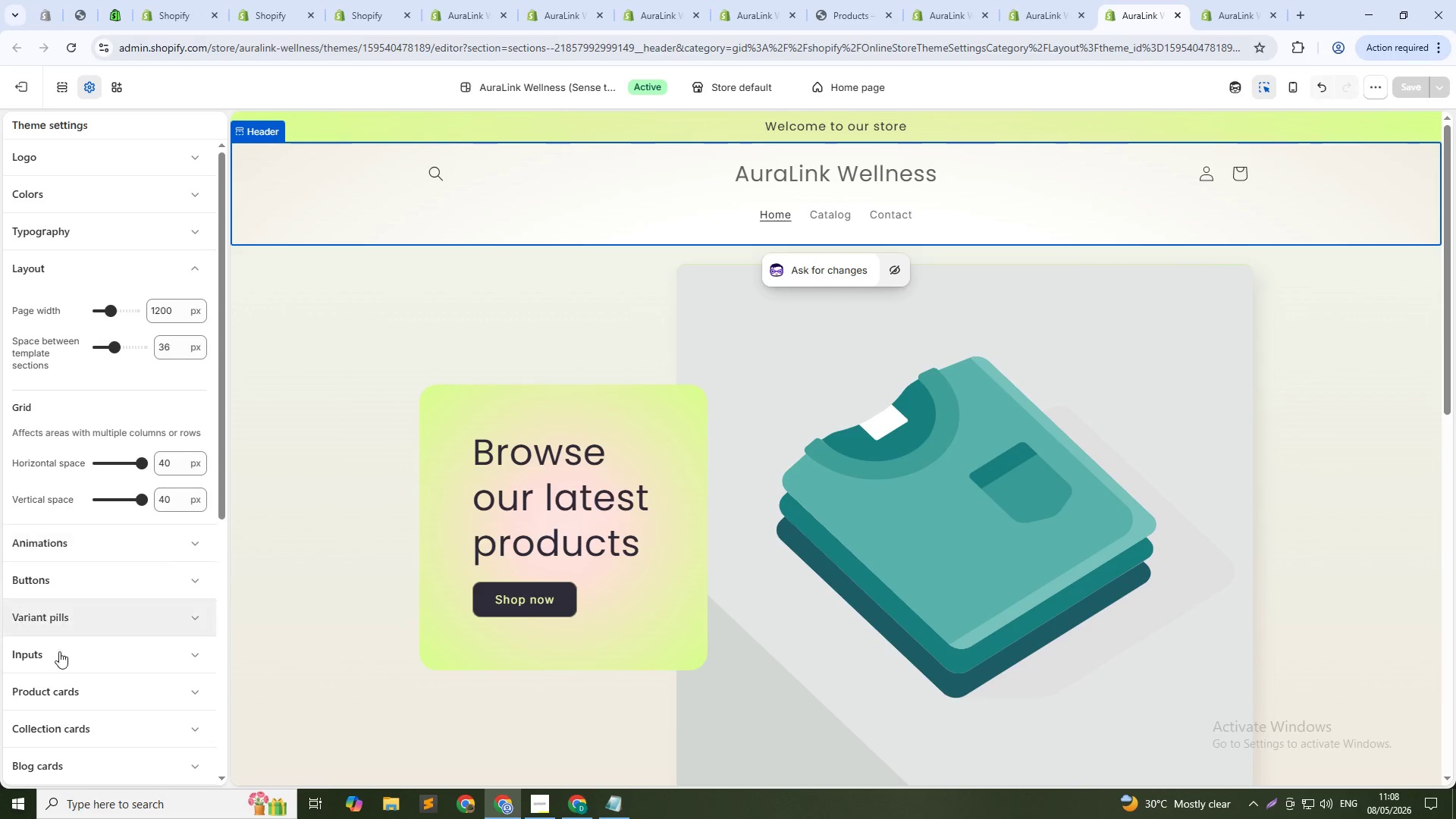 
left_click([49, 535])
 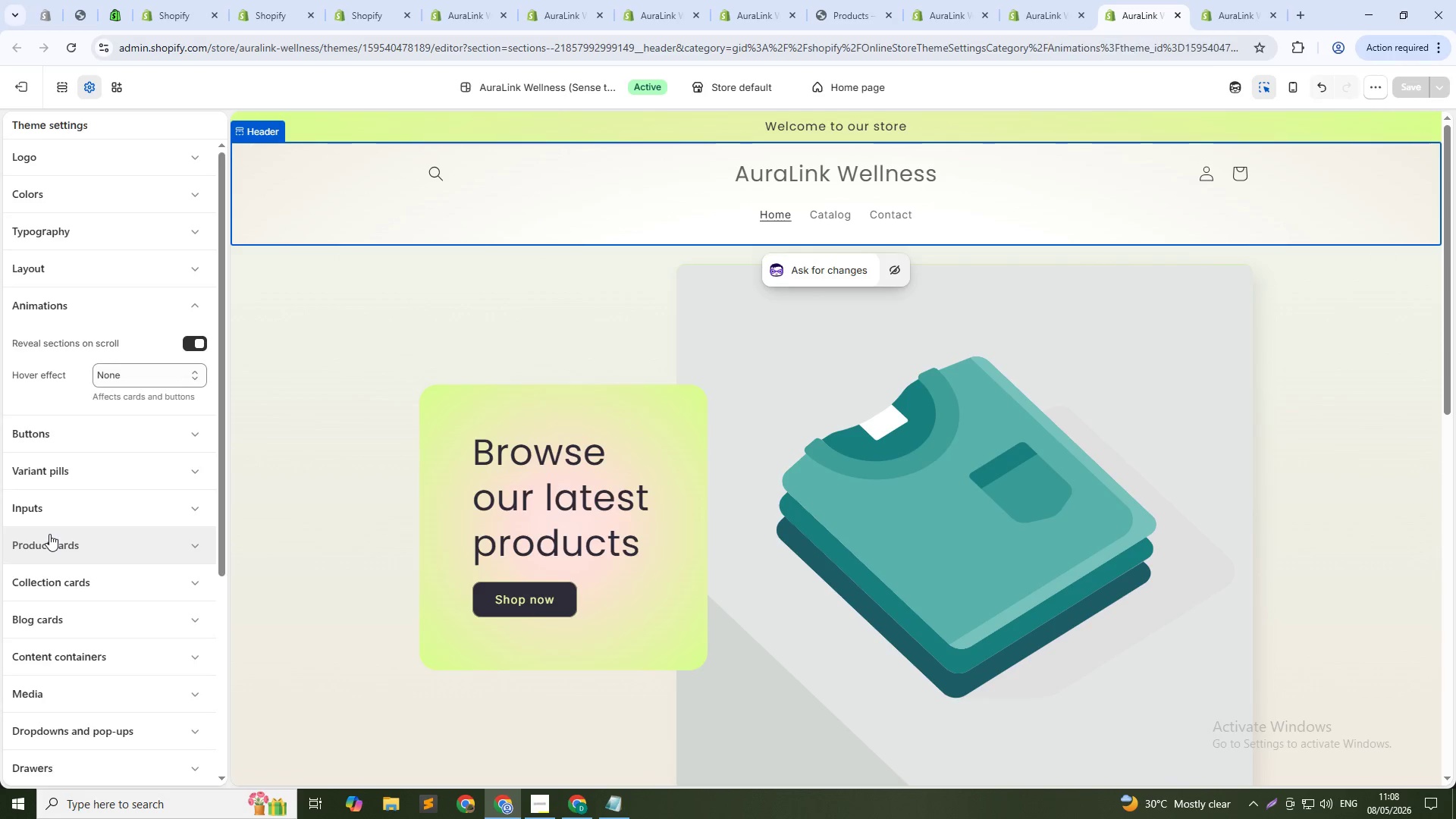 
scroll: coordinate [49, 534], scroll_direction: down, amount: 2.0
 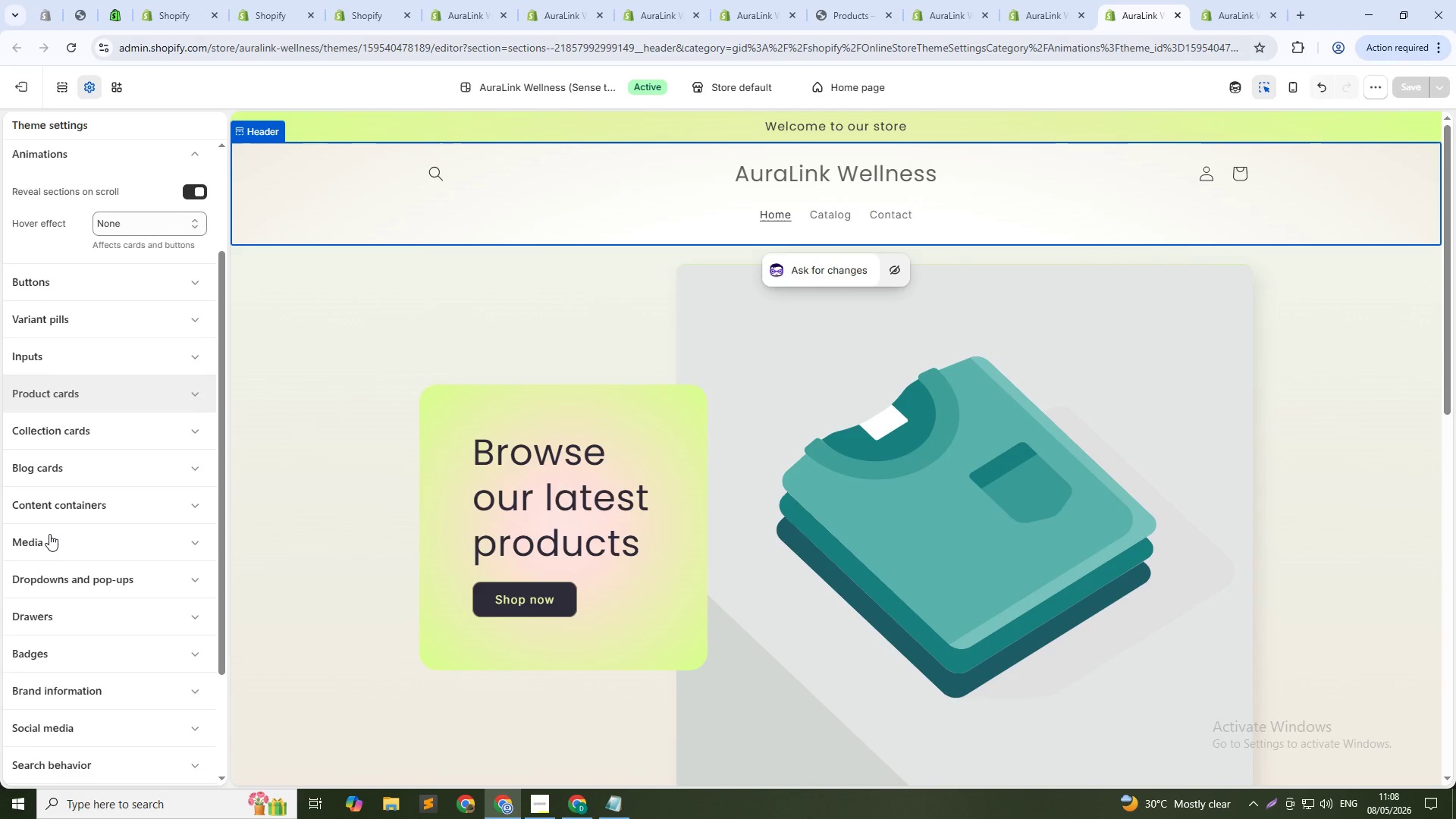 
scroll: coordinate [49, 534], scroll_direction: up, amount: 1.0
 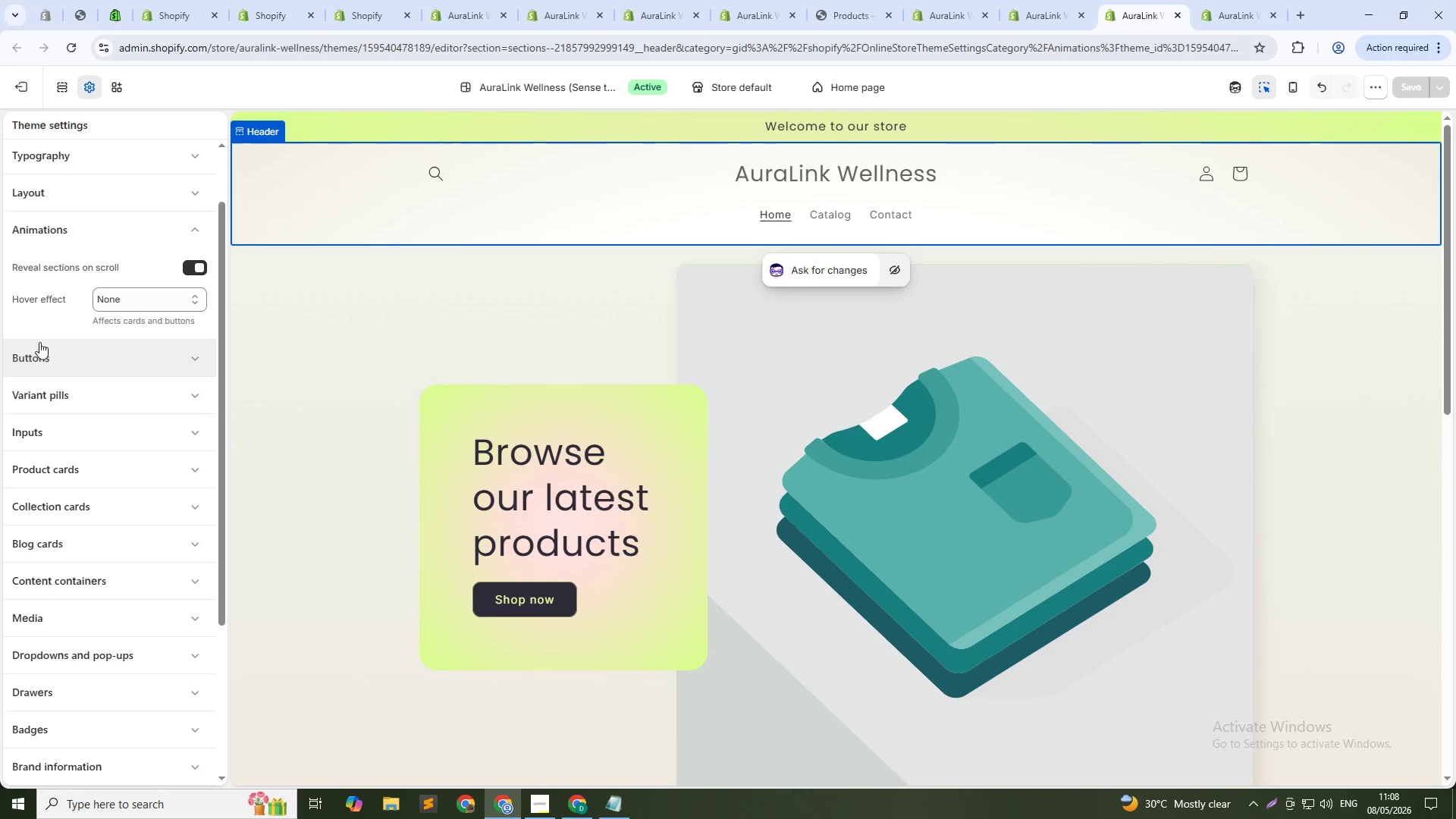 
left_click([40, 350])
 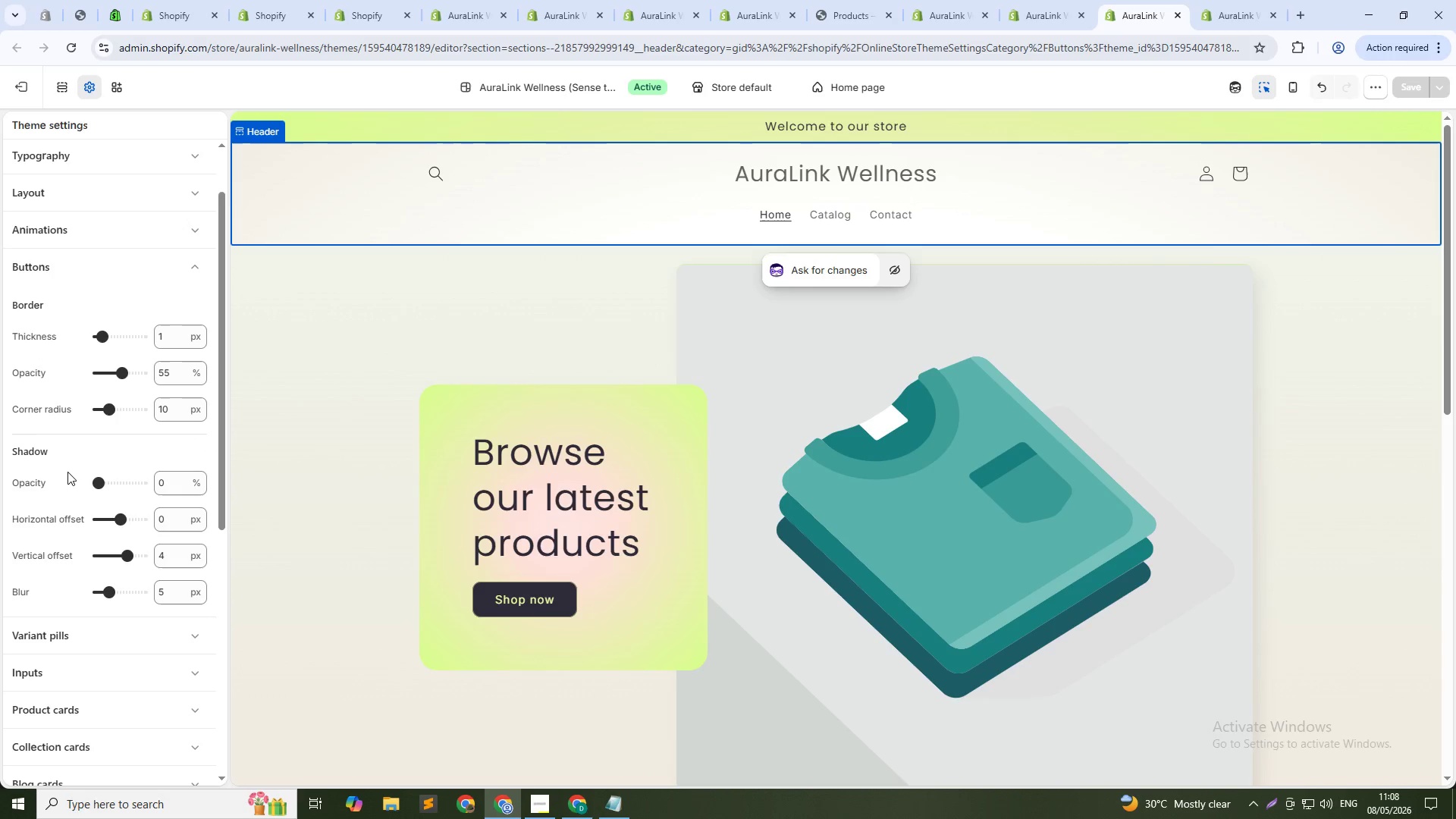 
left_click([64, 639])
 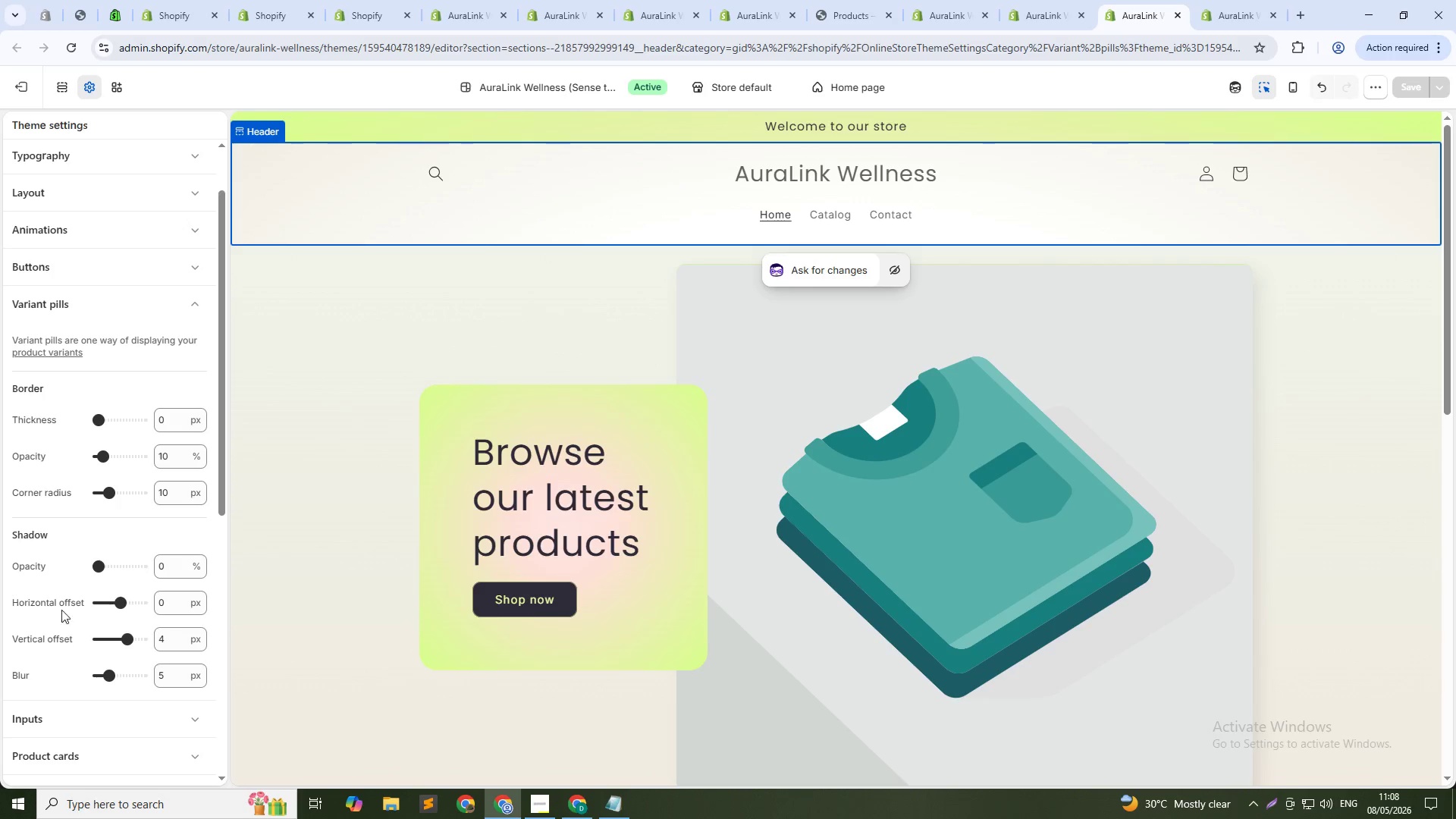 
scroll: coordinate [64, 577], scroll_direction: down, amount: 3.0
 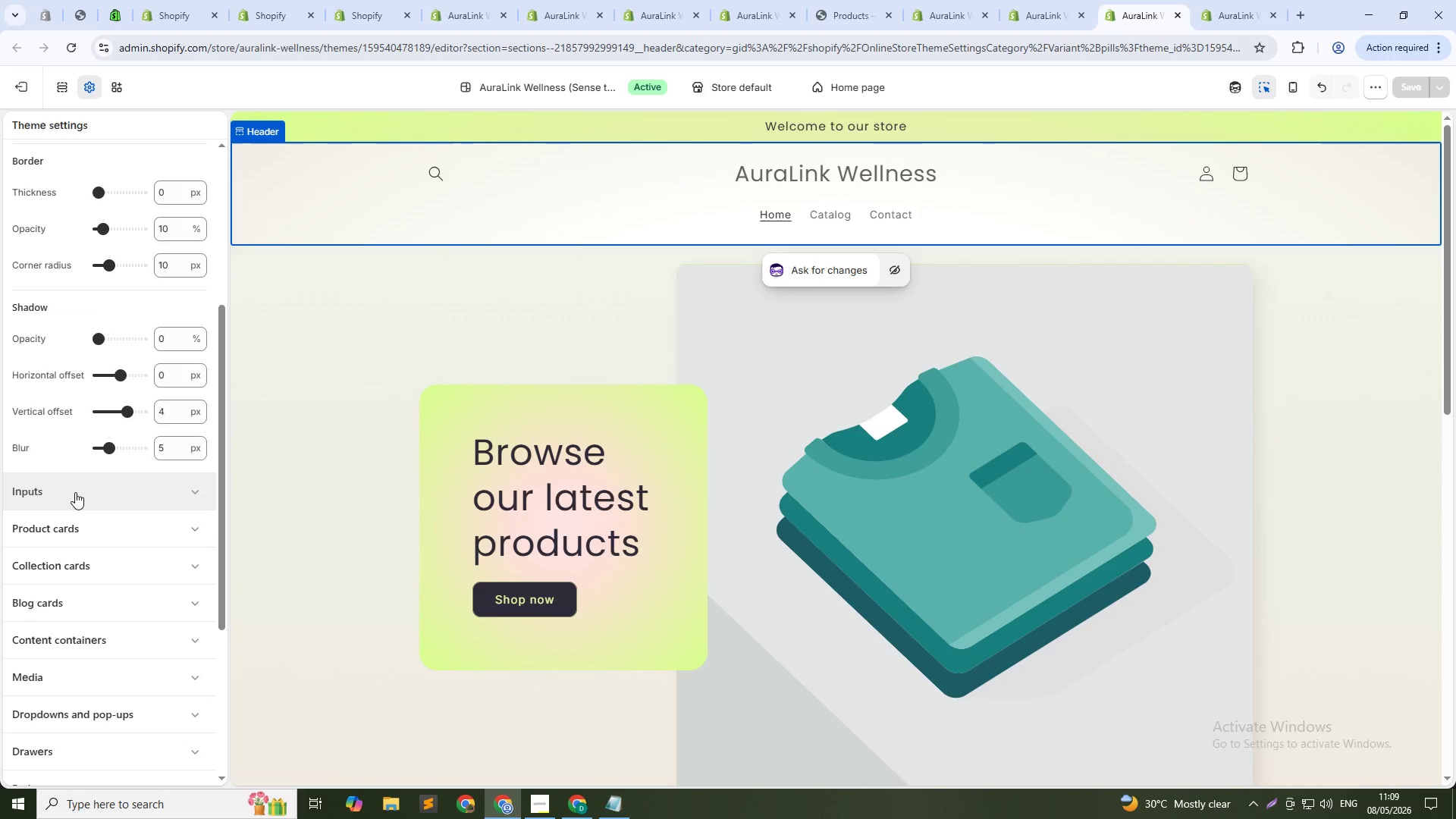 
left_click([75, 492])
 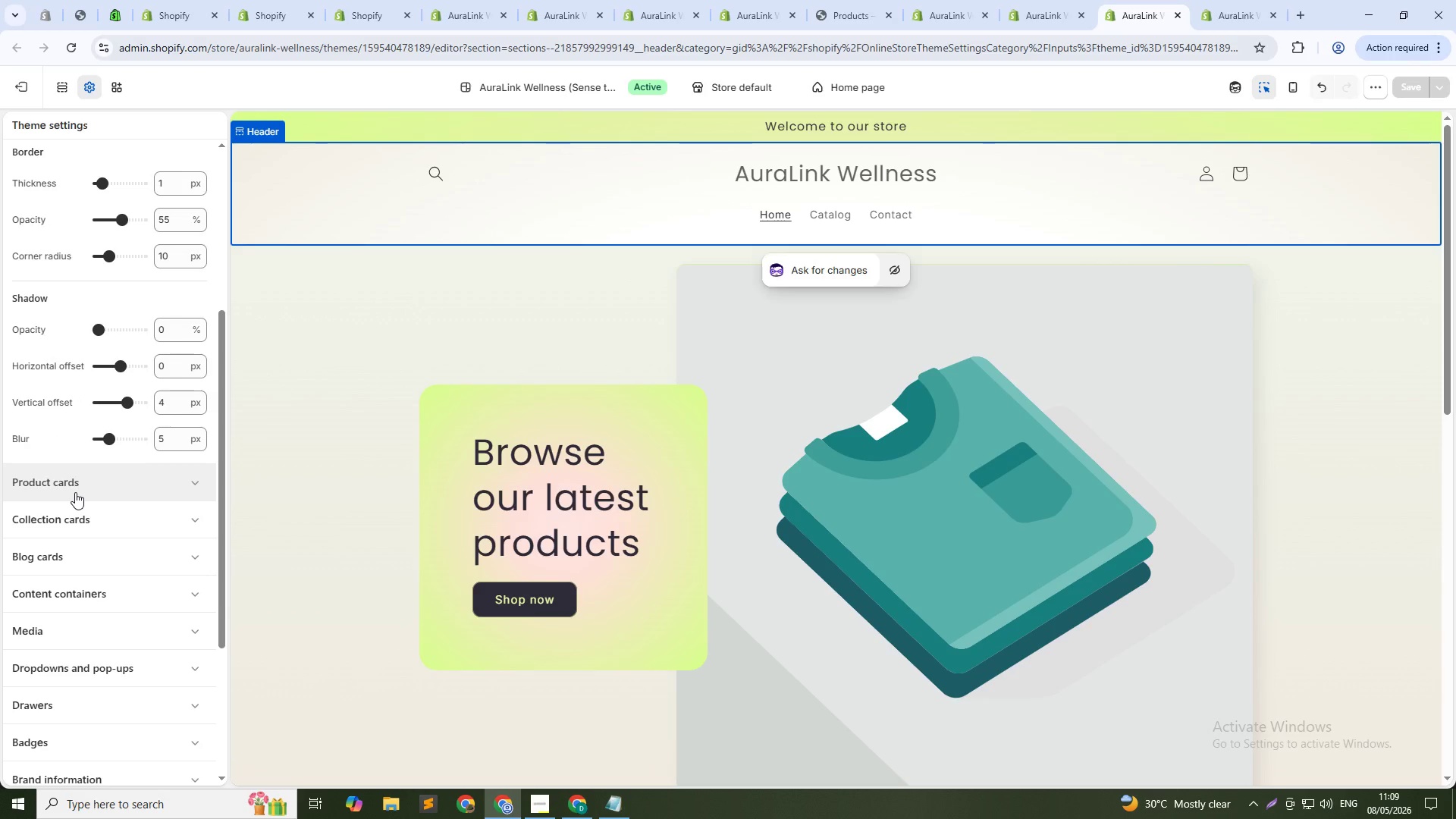 
left_click([75, 492])
 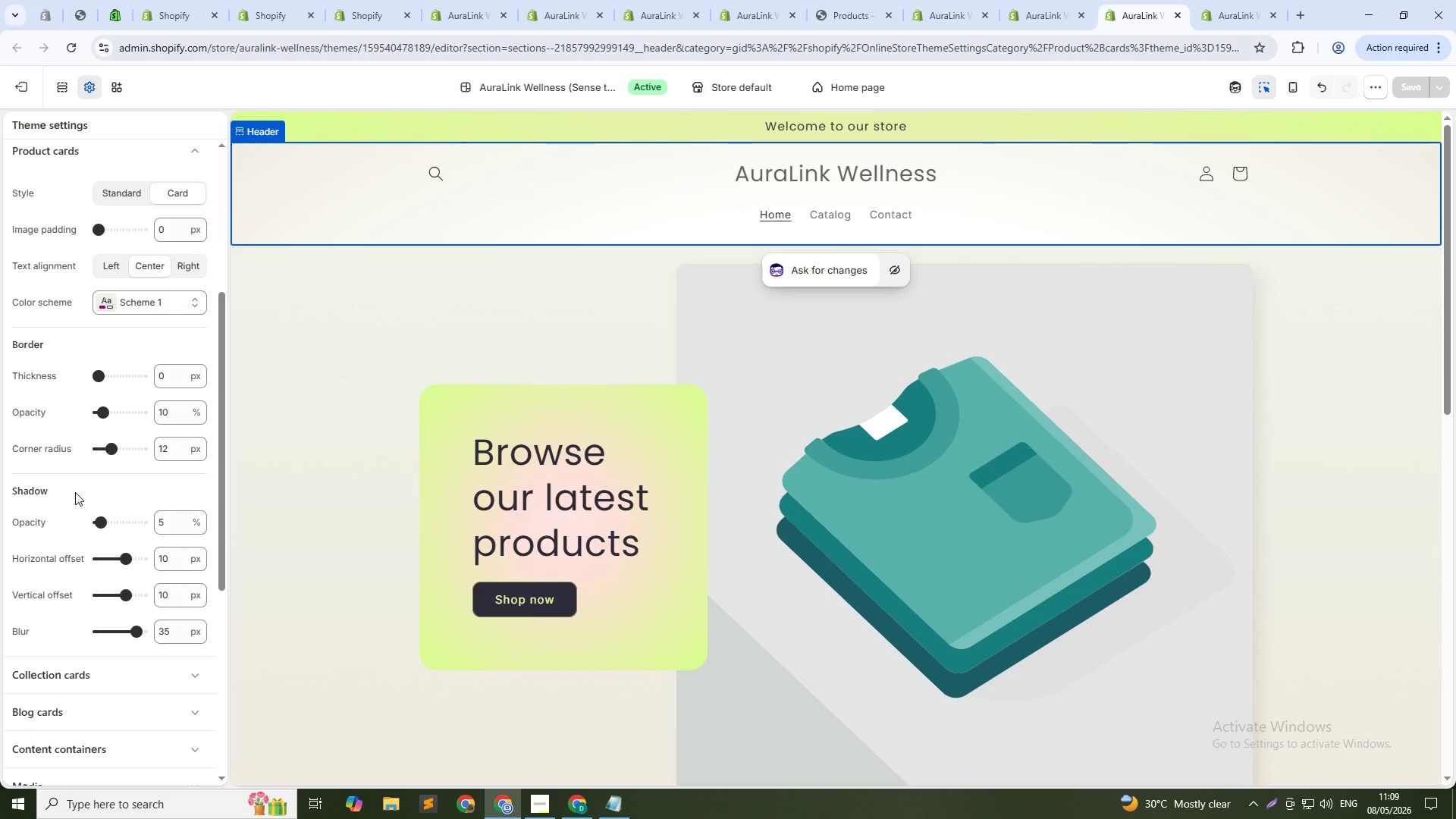 
scroll: coordinate [75, 492], scroll_direction: up, amount: 2.0
 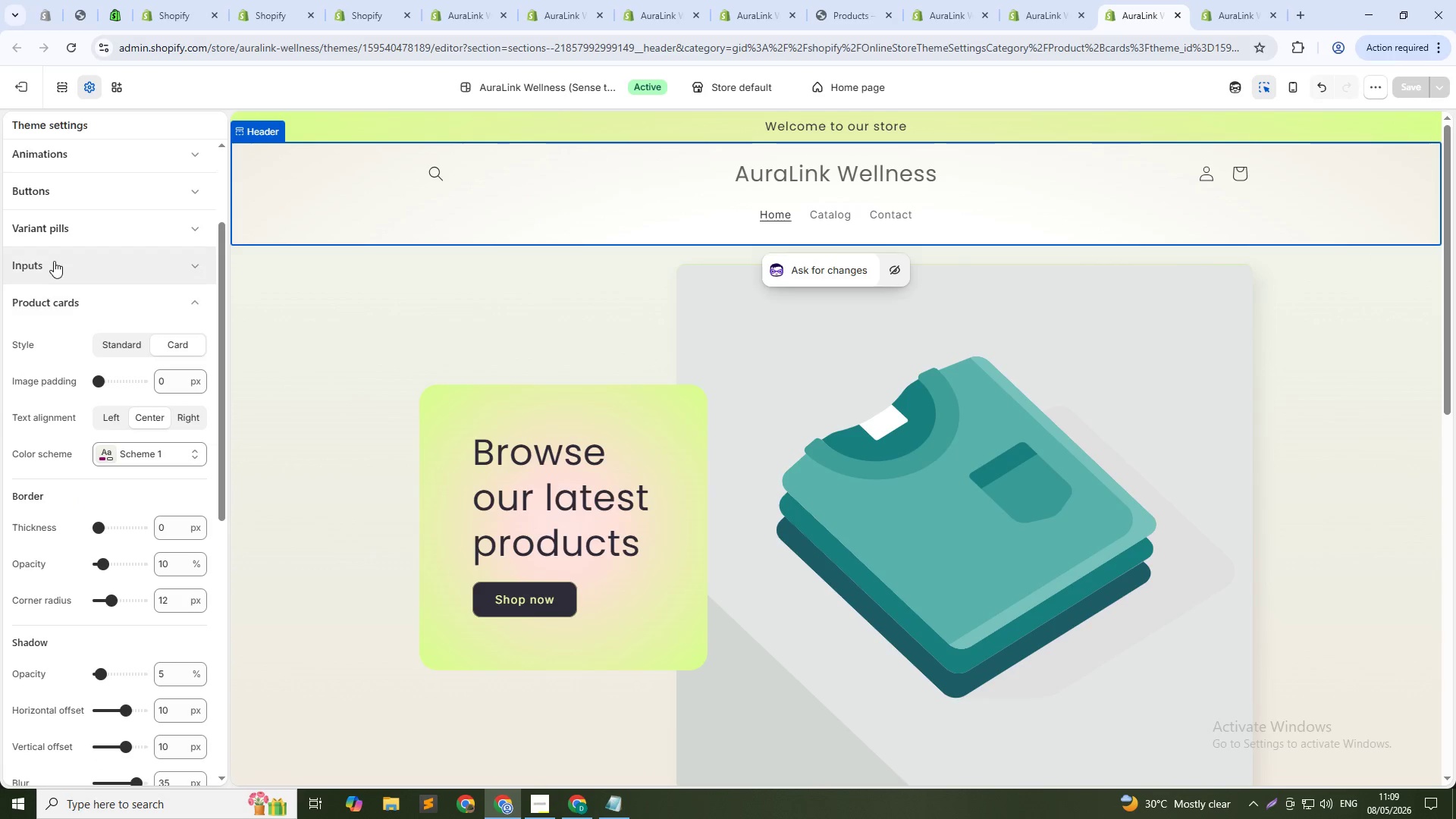 
left_click([51, 263])
 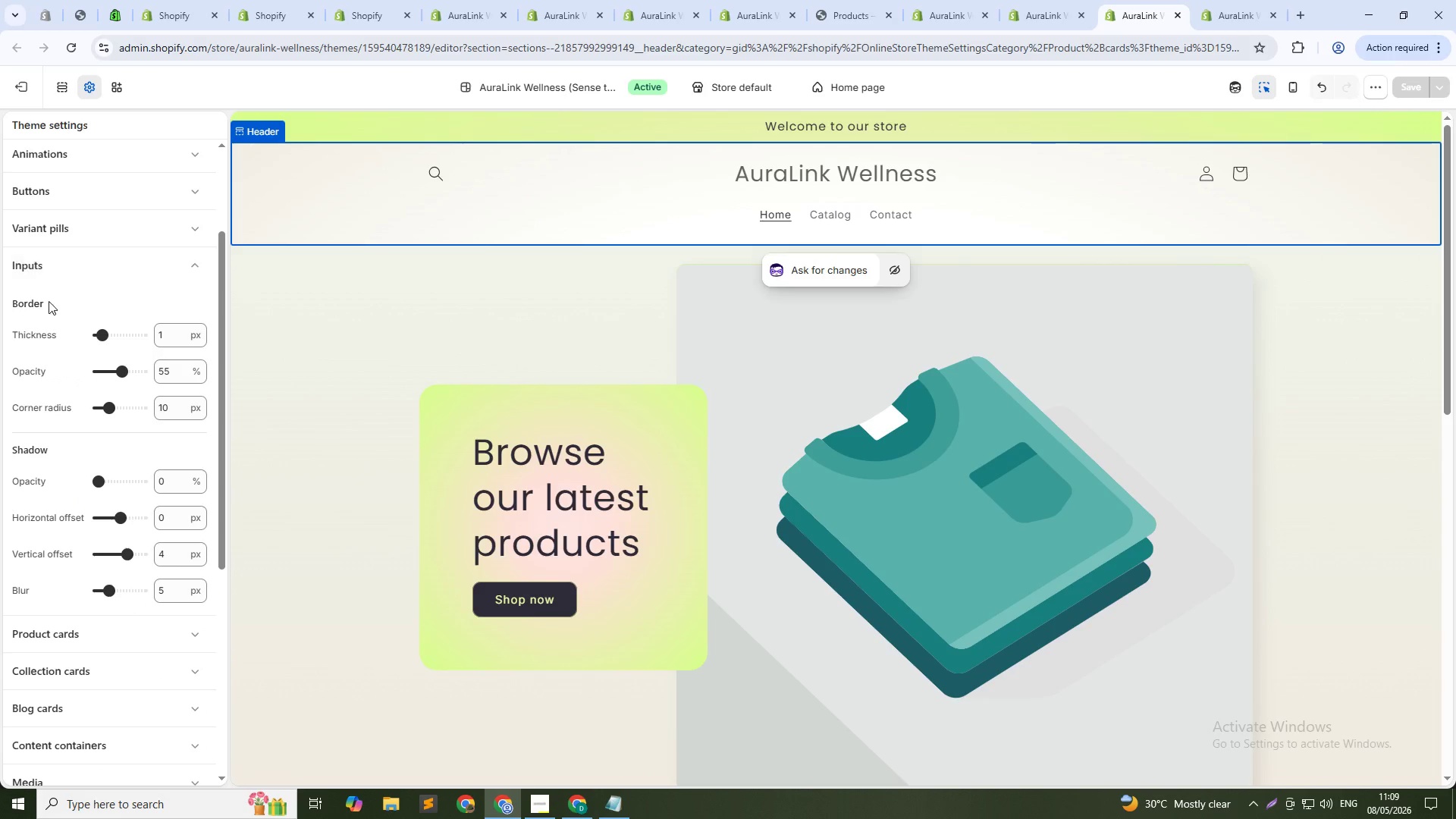 
scroll: coordinate [45, 342], scroll_direction: down, amount: 6.0
 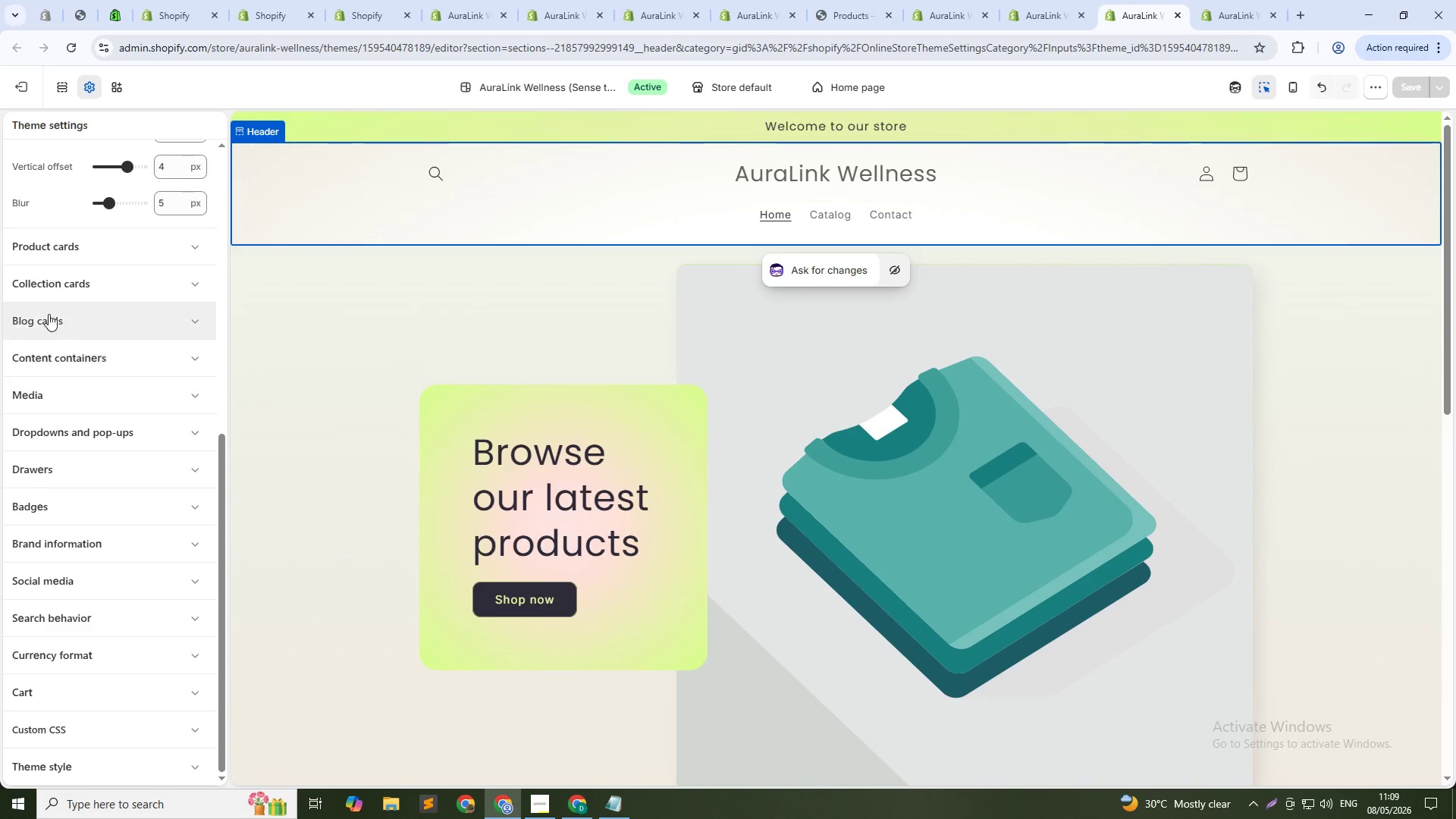 
left_click([59, 297])
 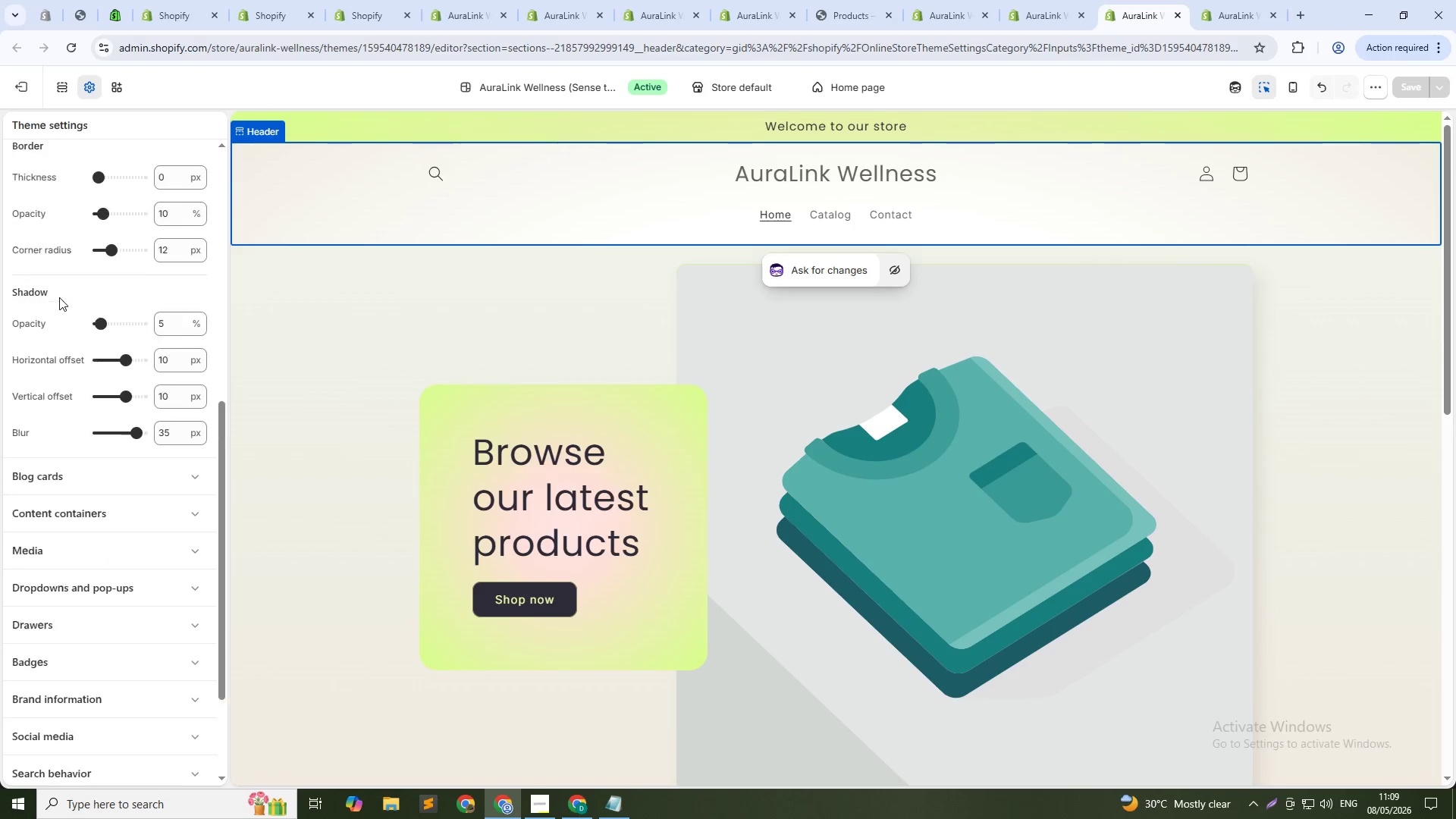 
scroll: coordinate [59, 297], scroll_direction: down, amount: 3.0
 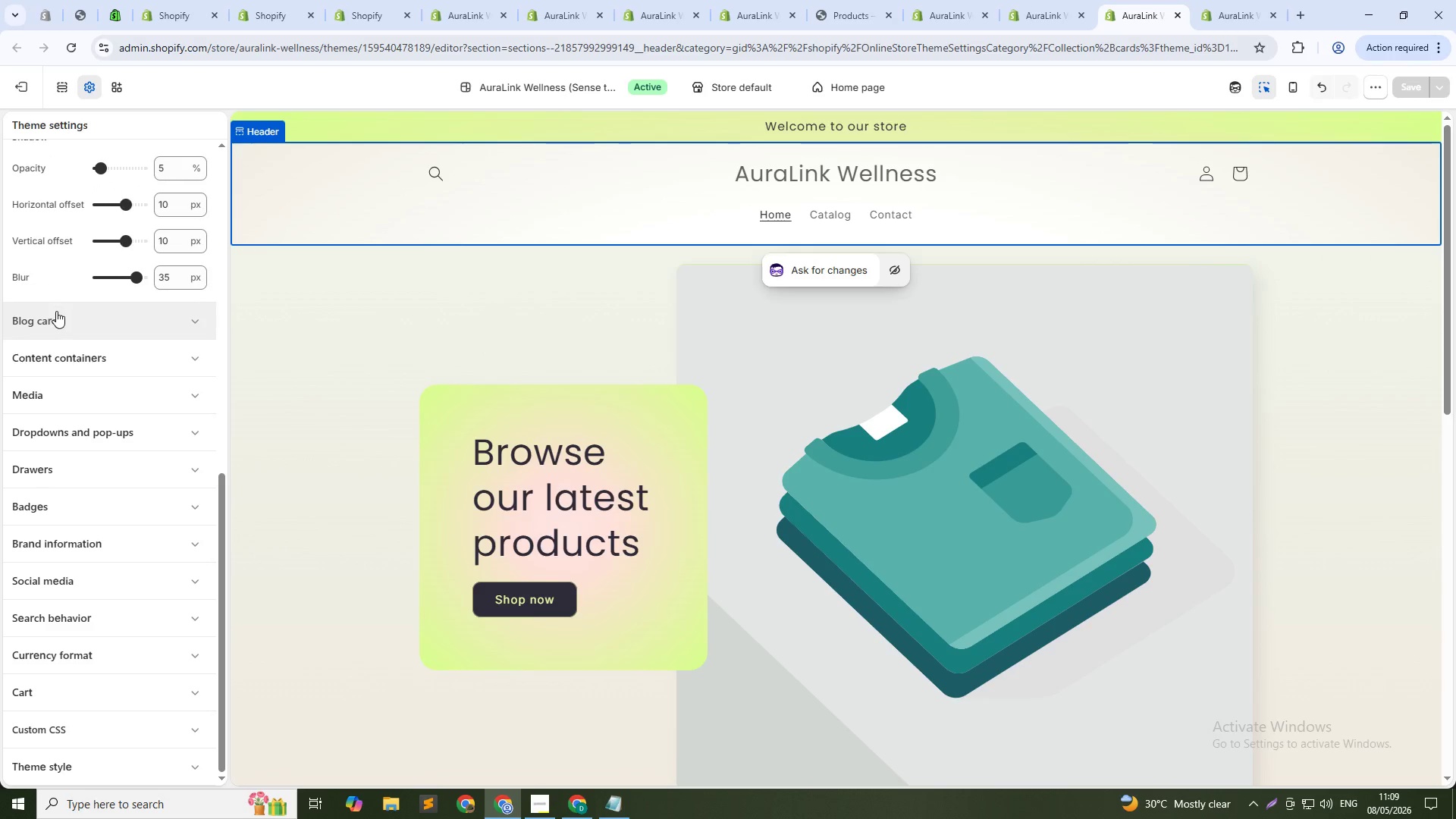 
left_click([52, 325])
 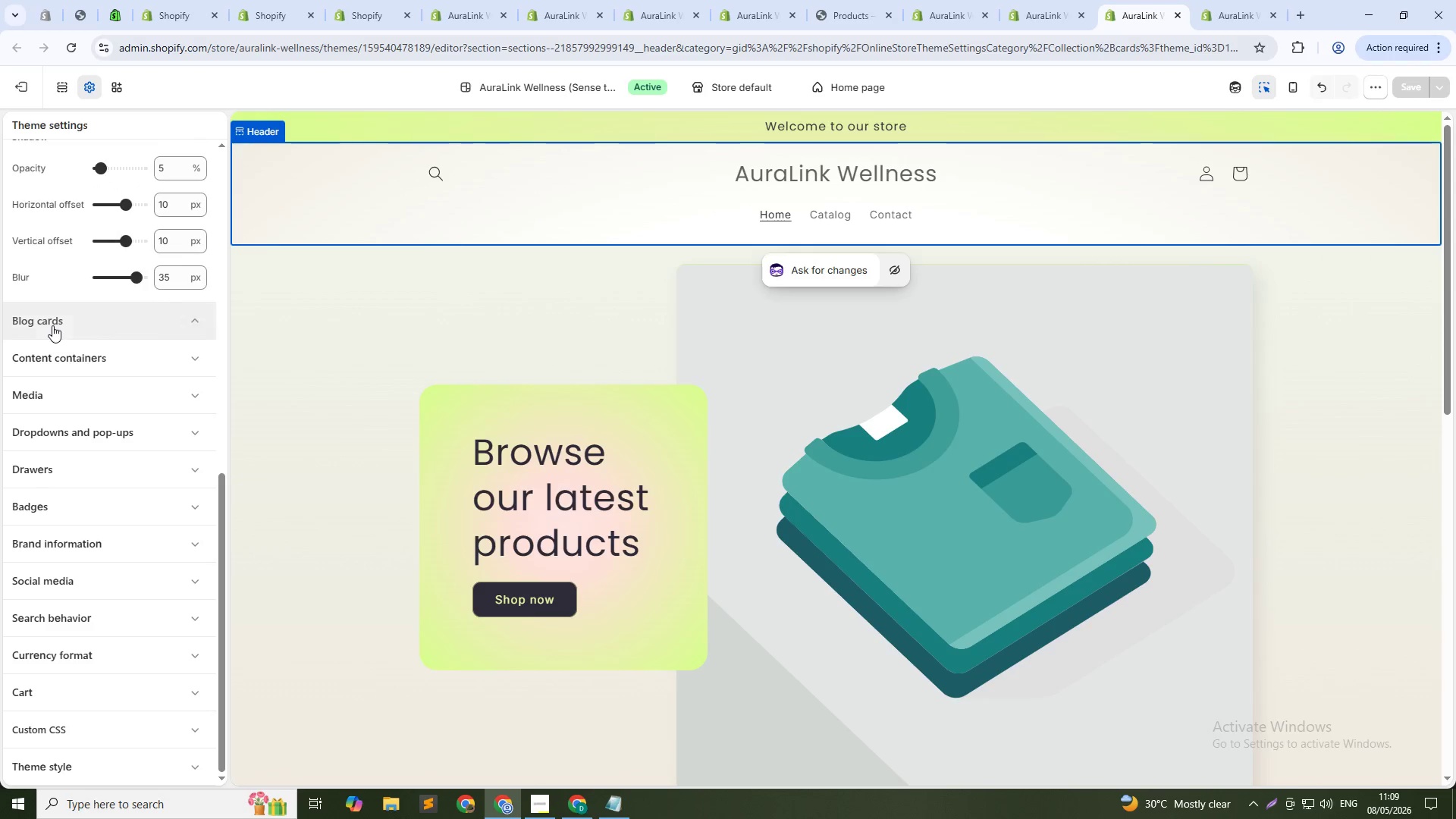 
scroll: coordinate [52, 325], scroll_direction: down, amount: 2.0
 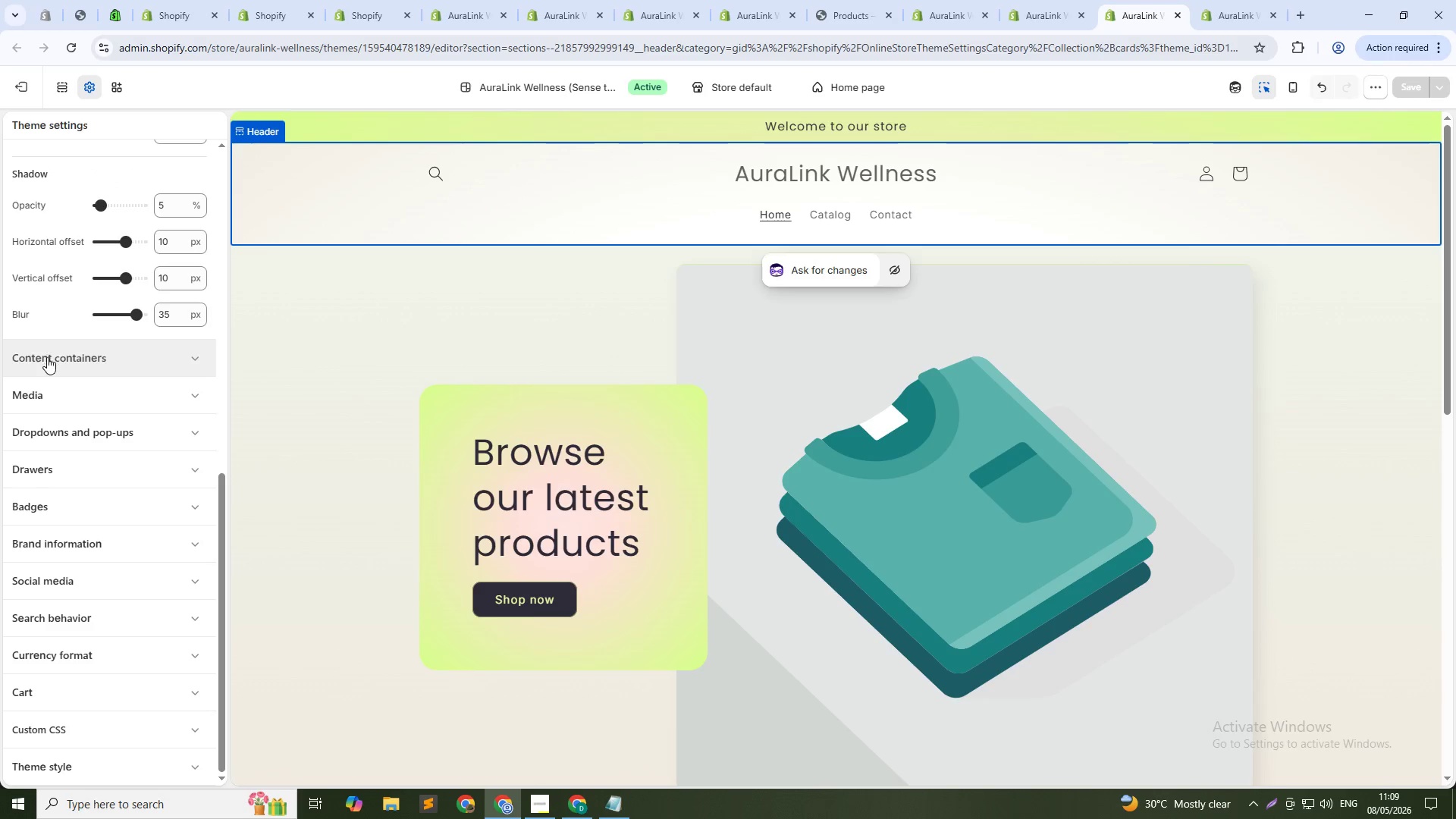 
left_click([47, 358])
 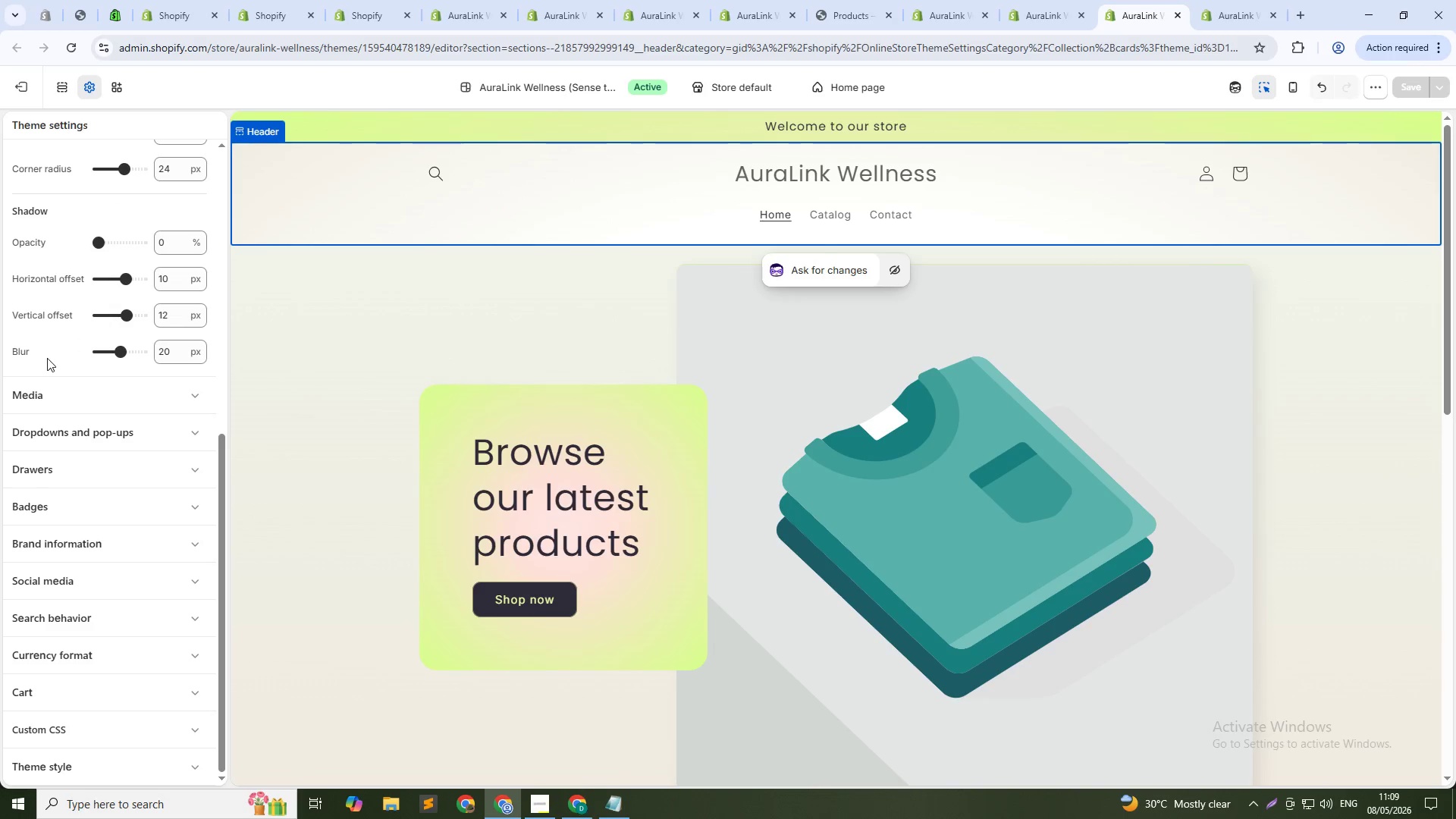 
scroll: coordinate [47, 358], scroll_direction: down, amount: 3.0
 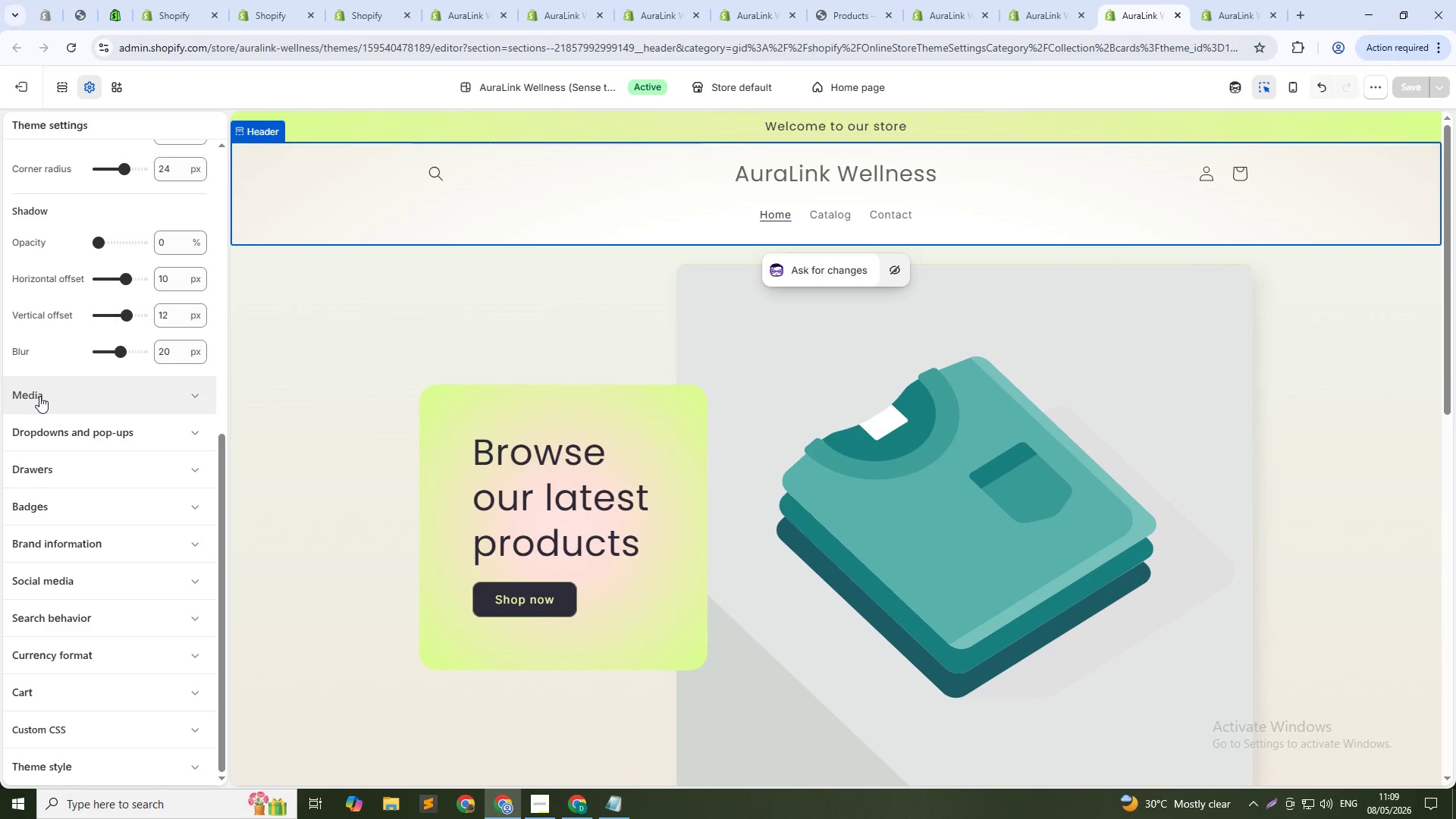 
scroll: coordinate [27, 259], scroll_direction: up, amount: 7.0
 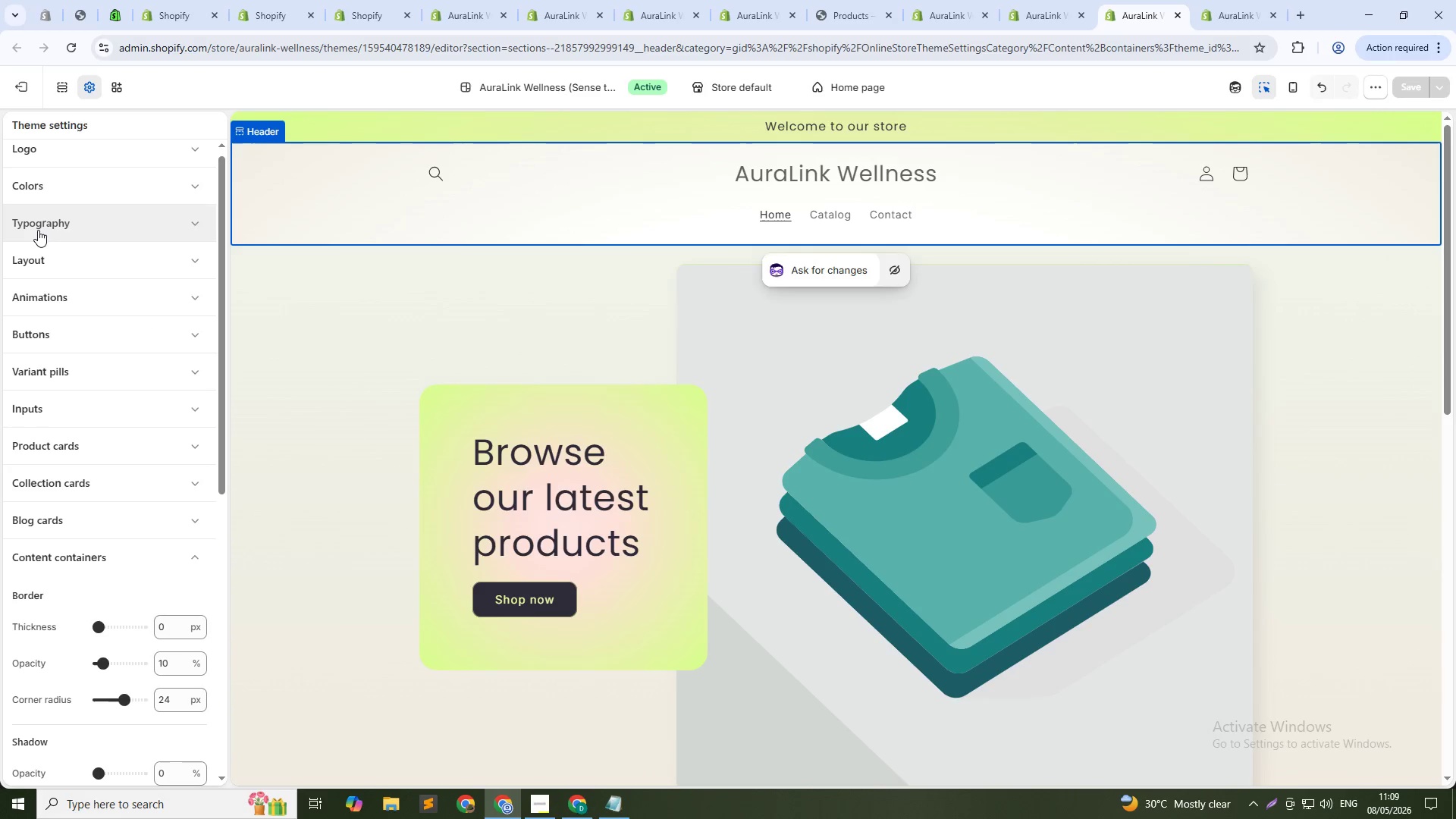 
left_click([38, 230])
 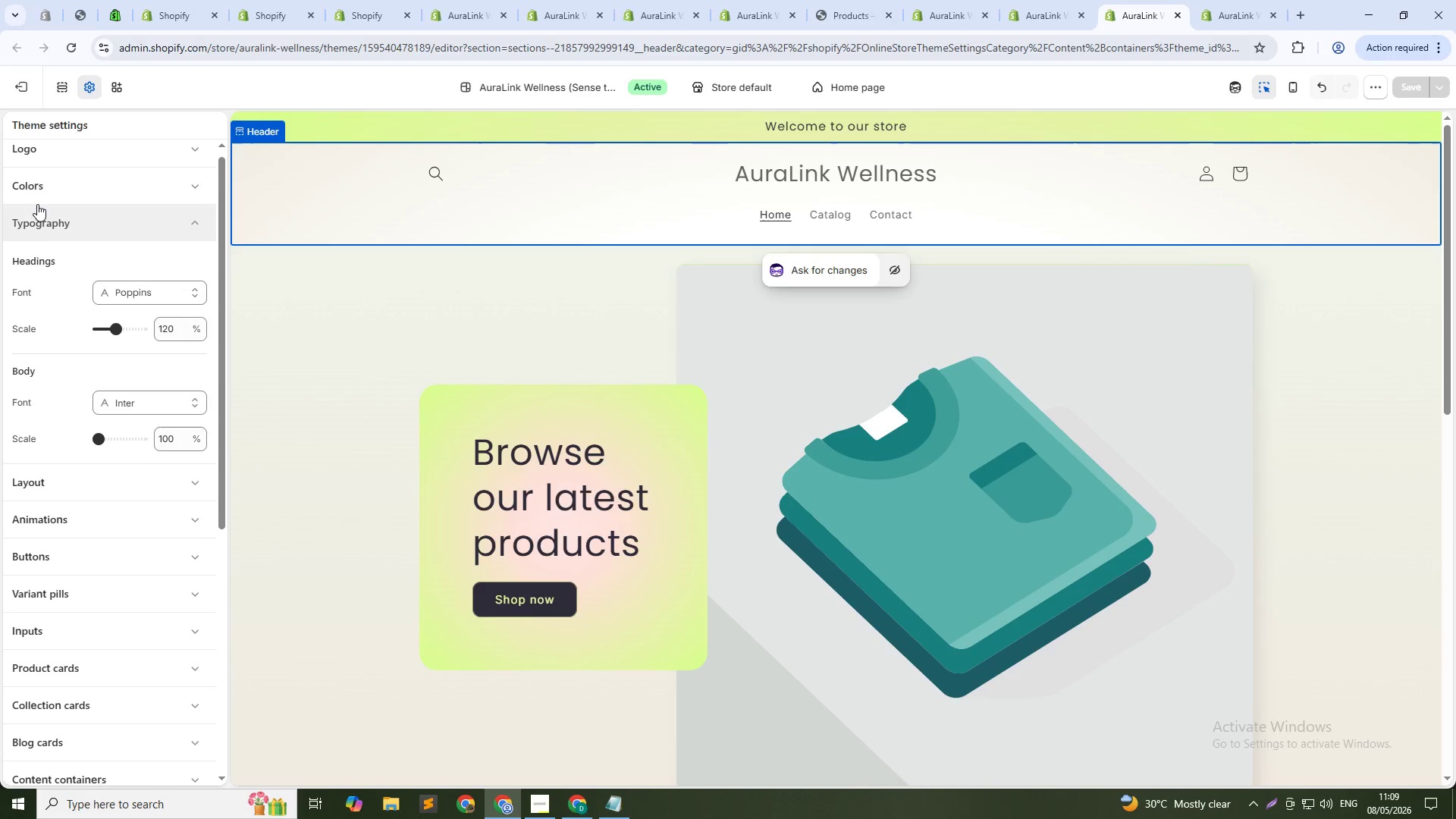 
left_click([39, 197])
 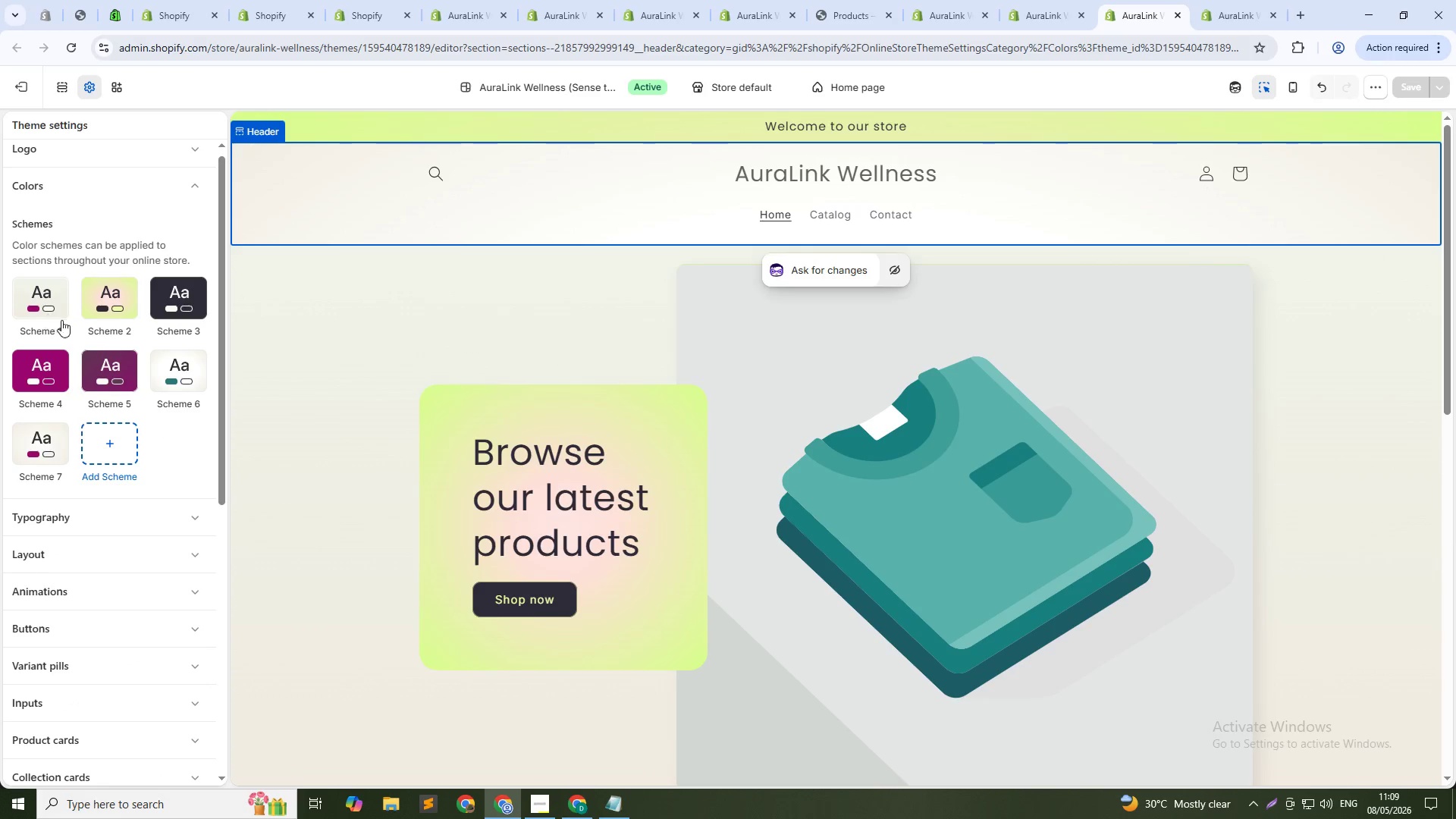 
left_click([14, 300])
 